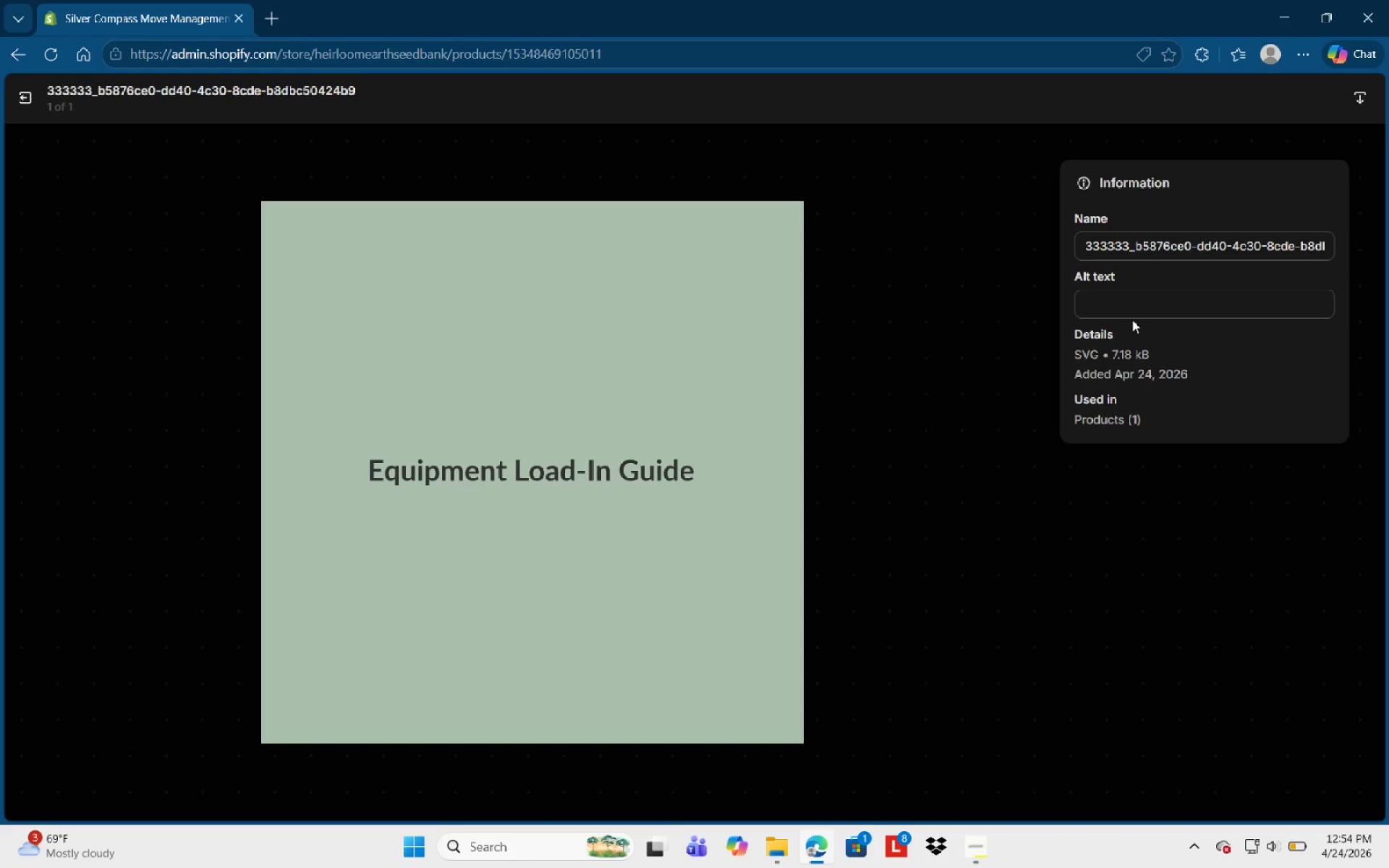 
double_click([1139, 312])
 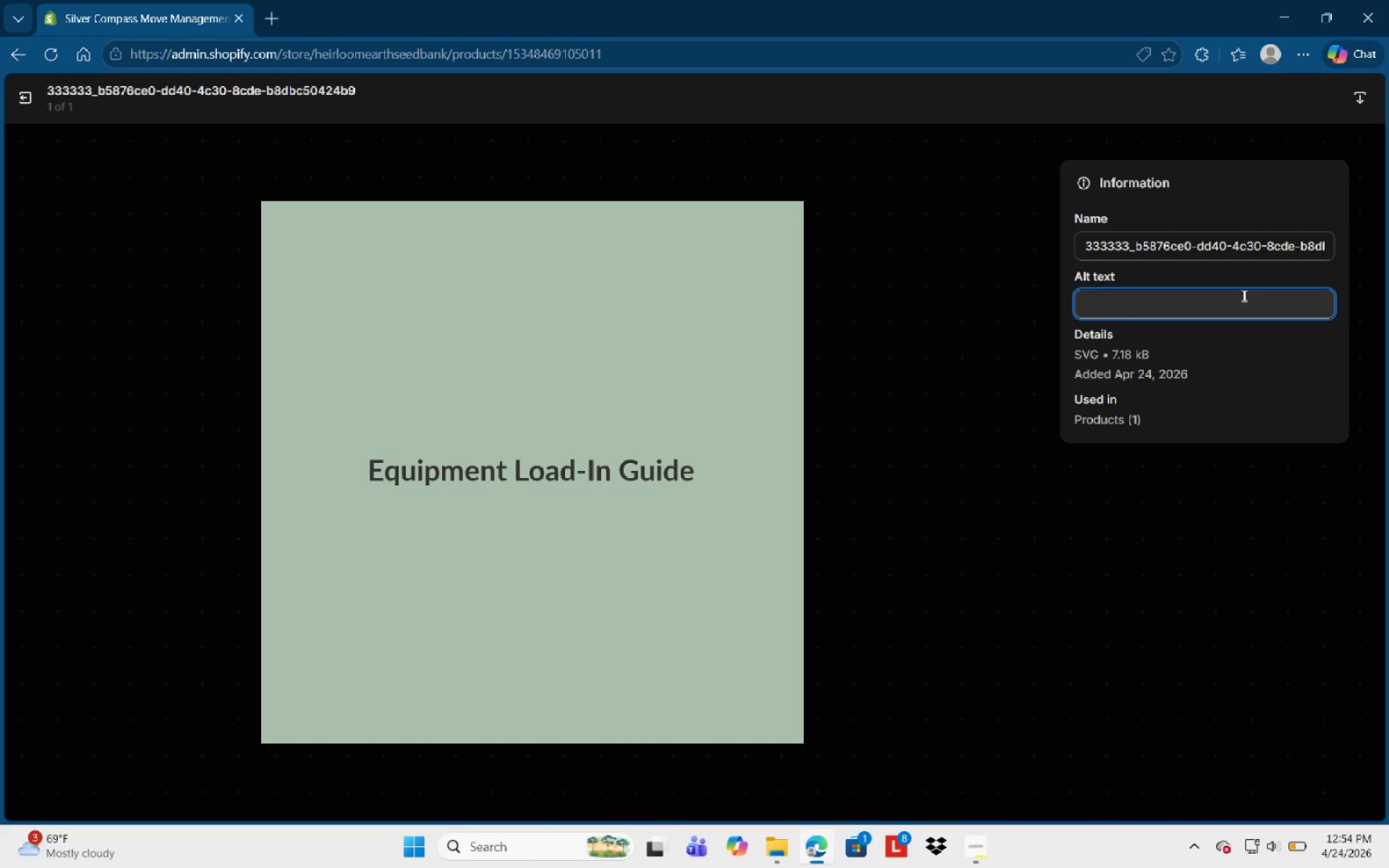 
type(Technical )
 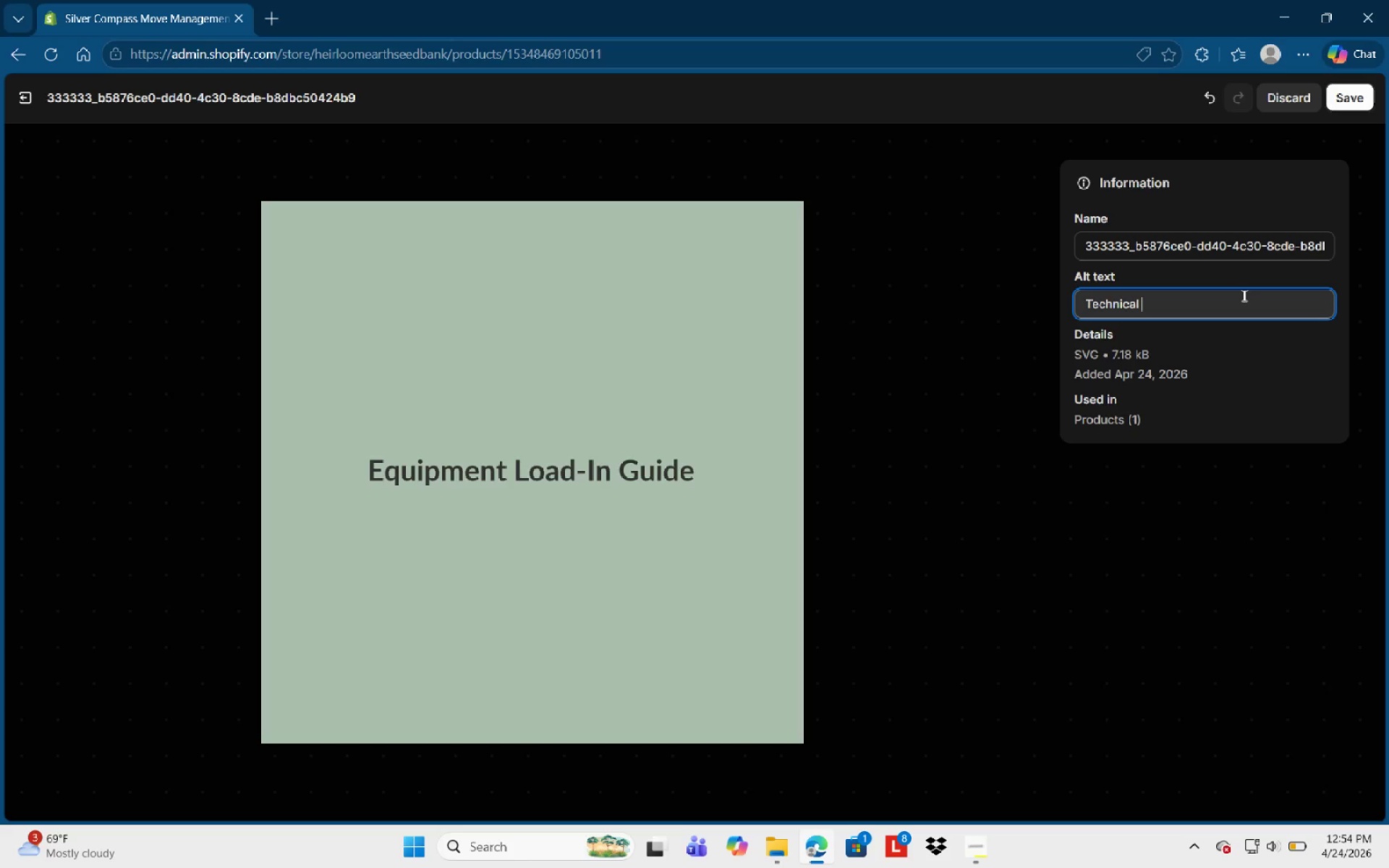 
wait(12.53)
 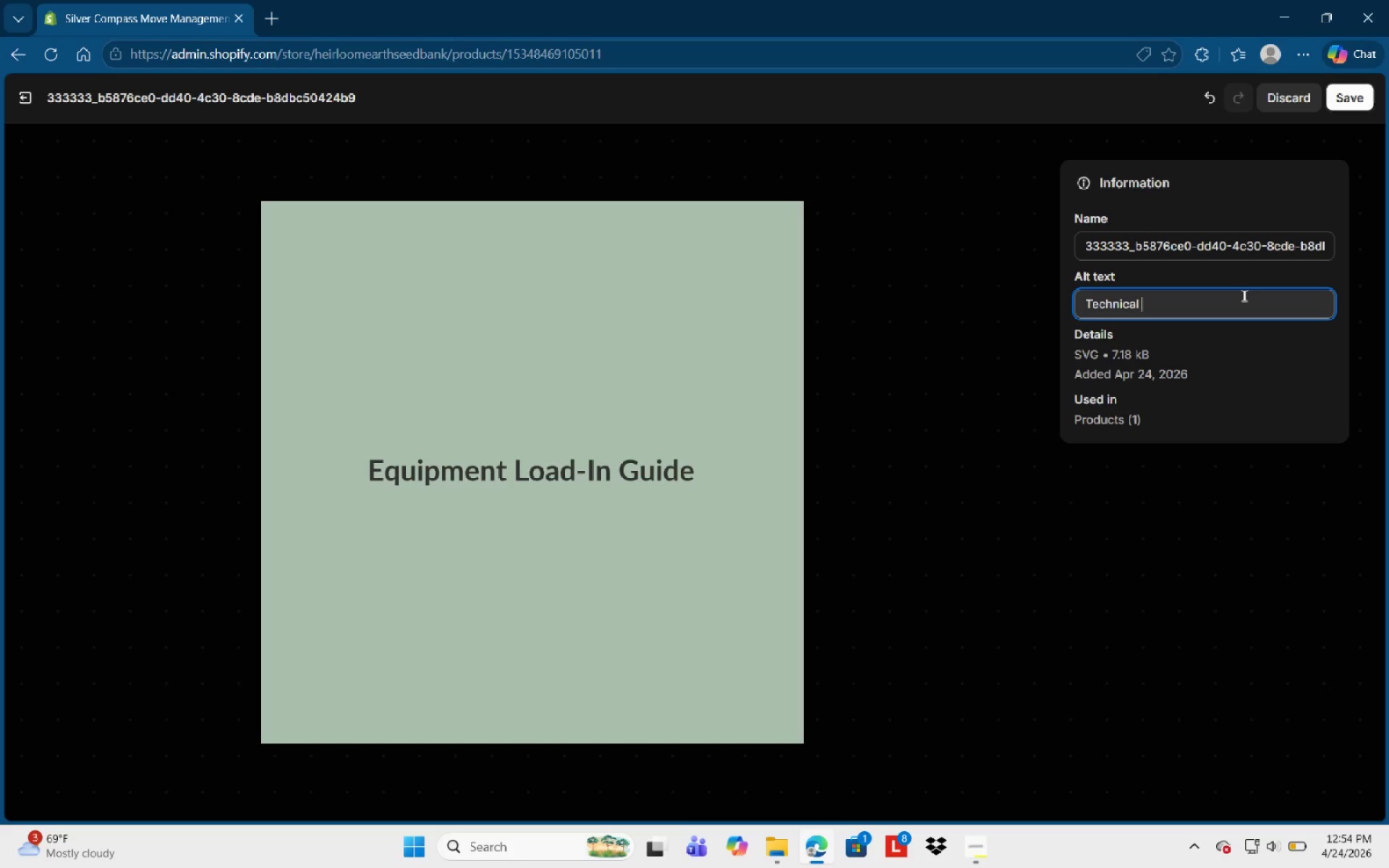 
type(guide placeholder for securing kitchen equipment and preventing )
 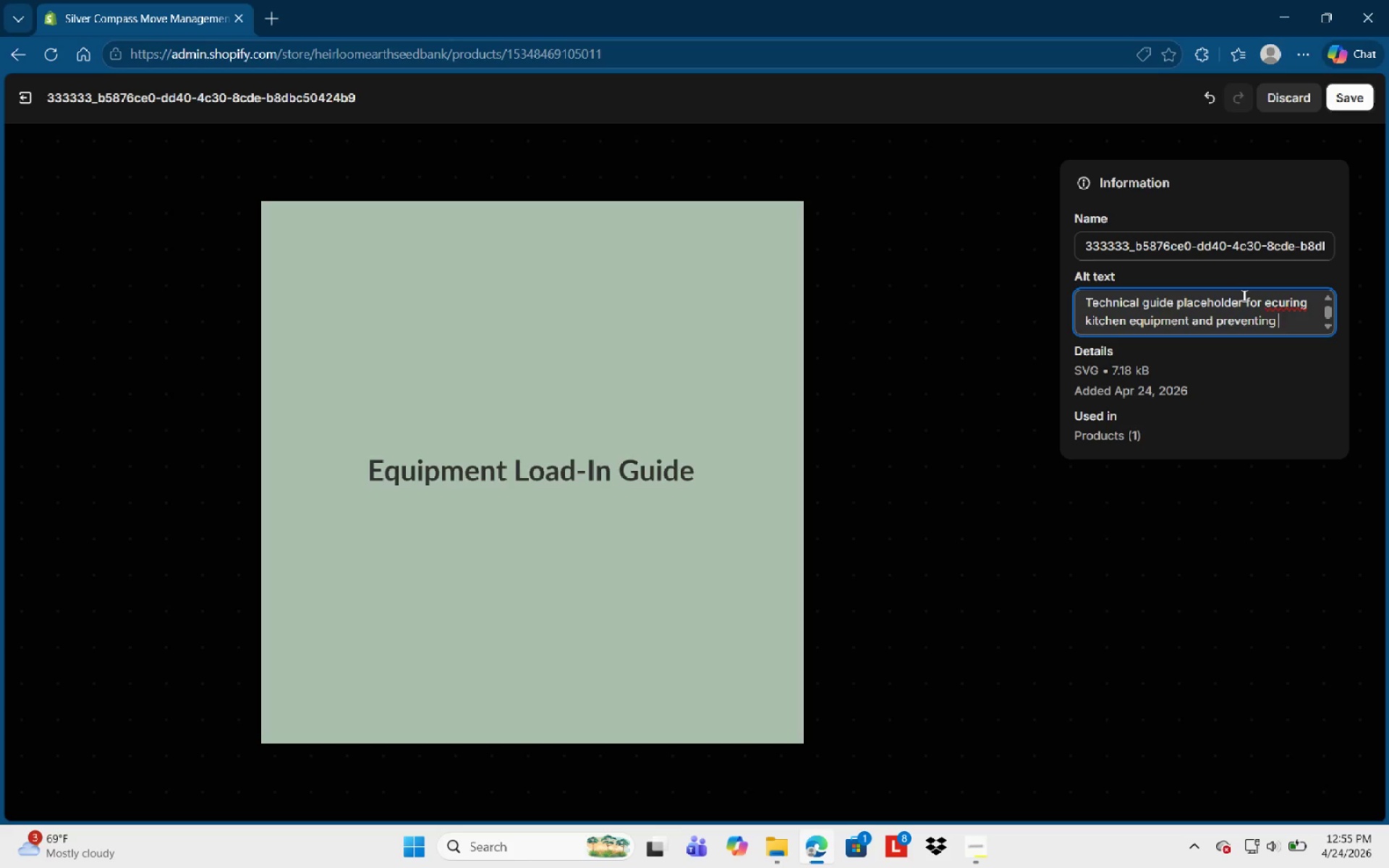 
type(in=)
key(Backspace)
type(-)
 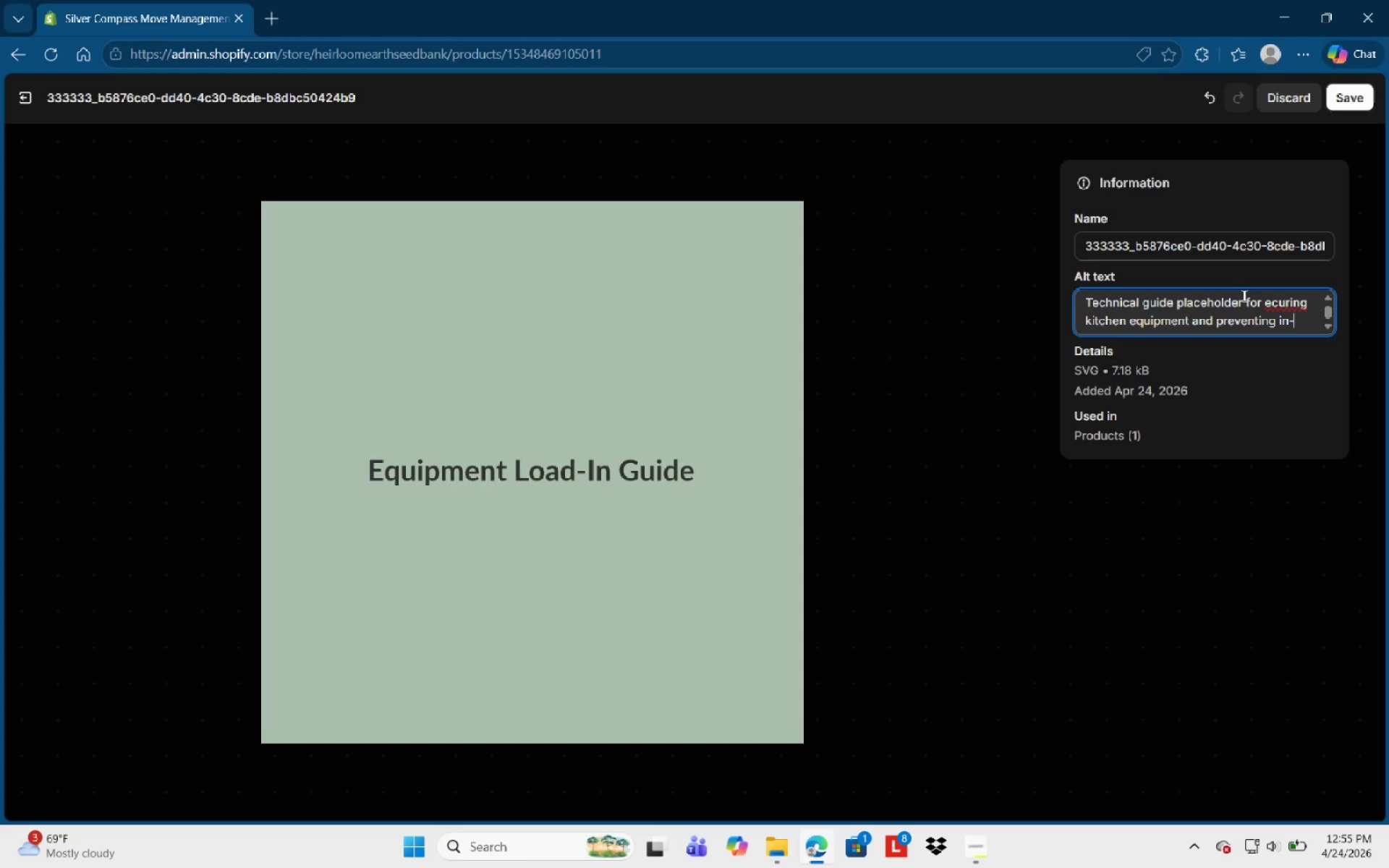 
type(transit damage.)
 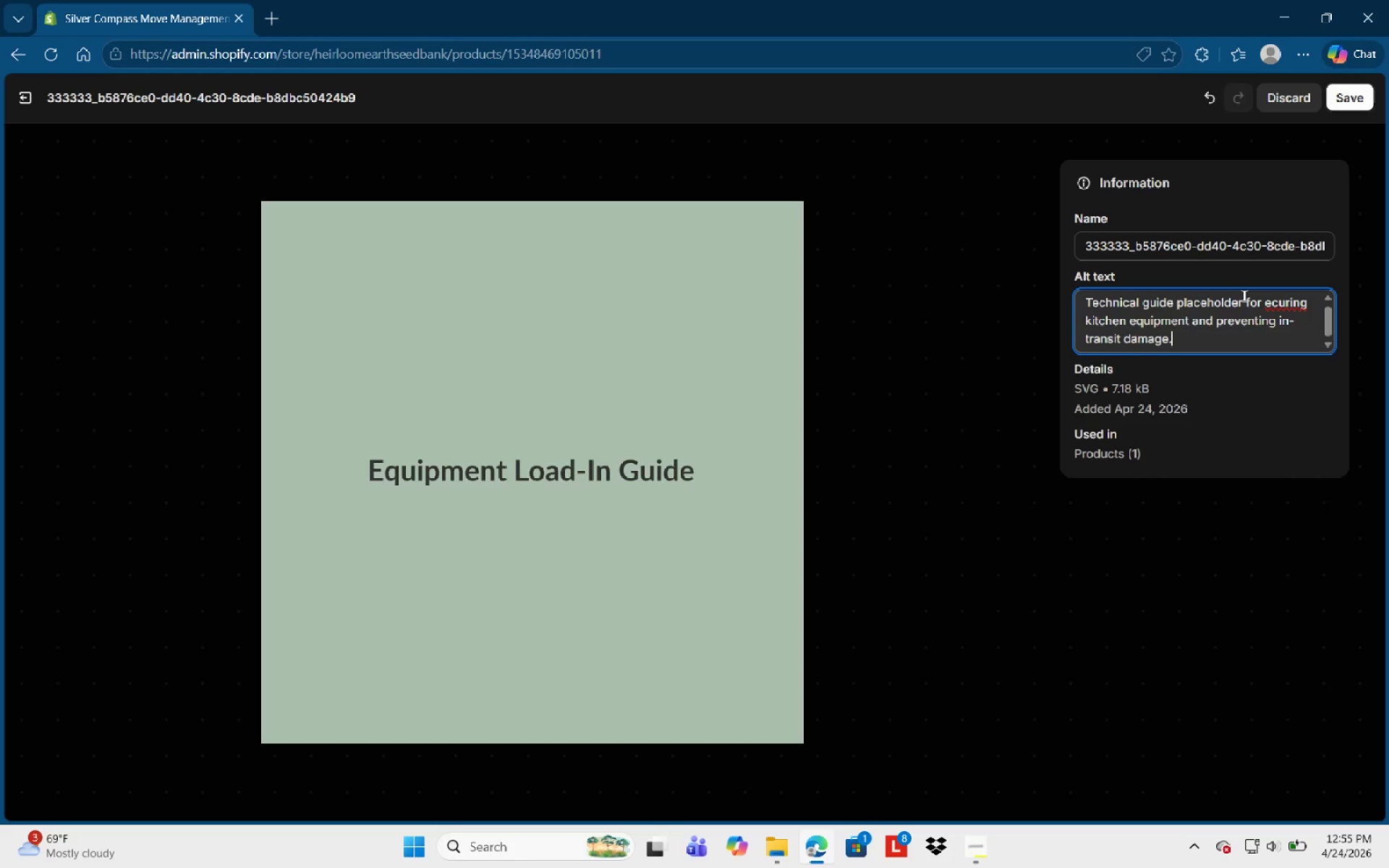 
key(Enter)
 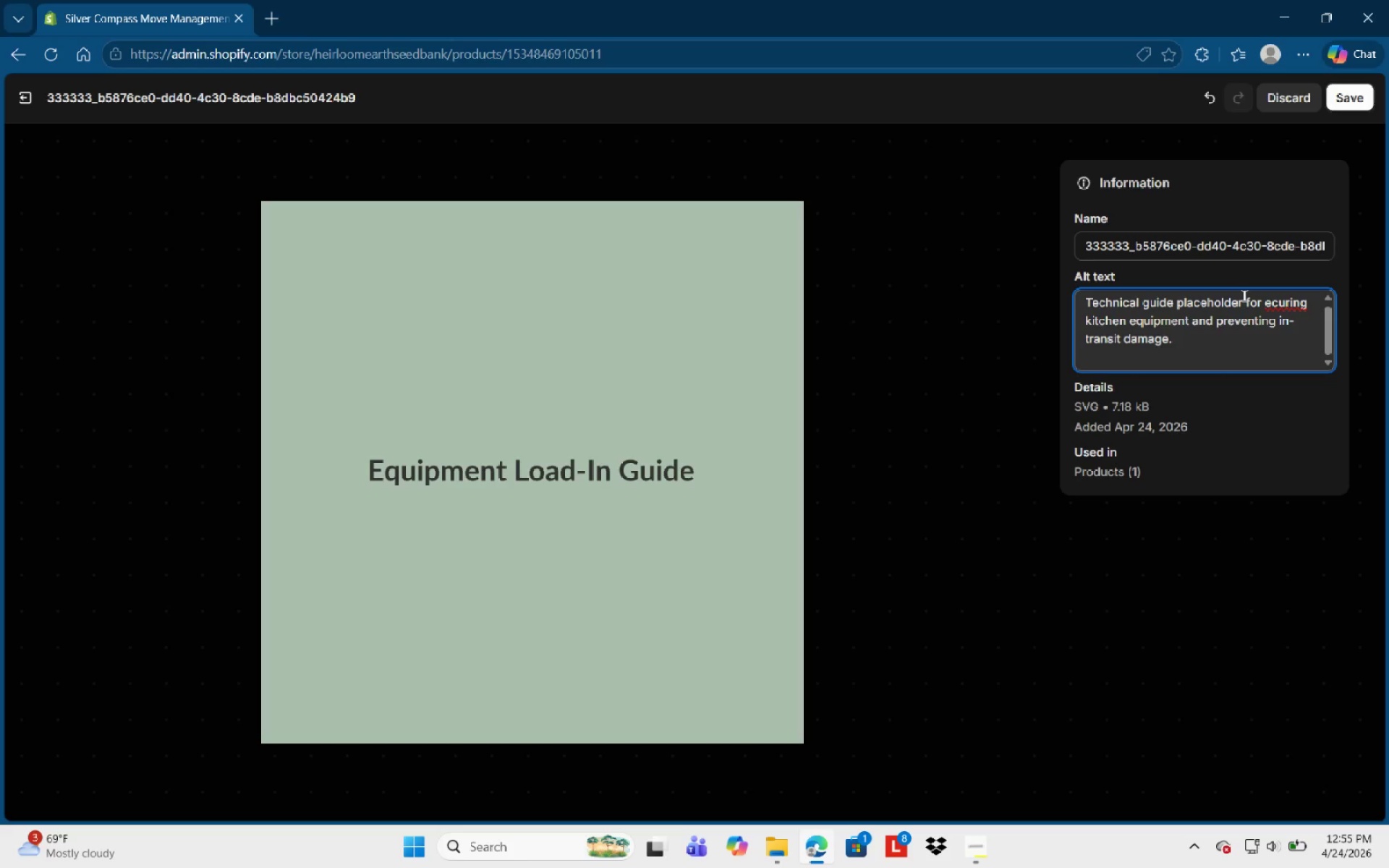 
key(Backspace)
 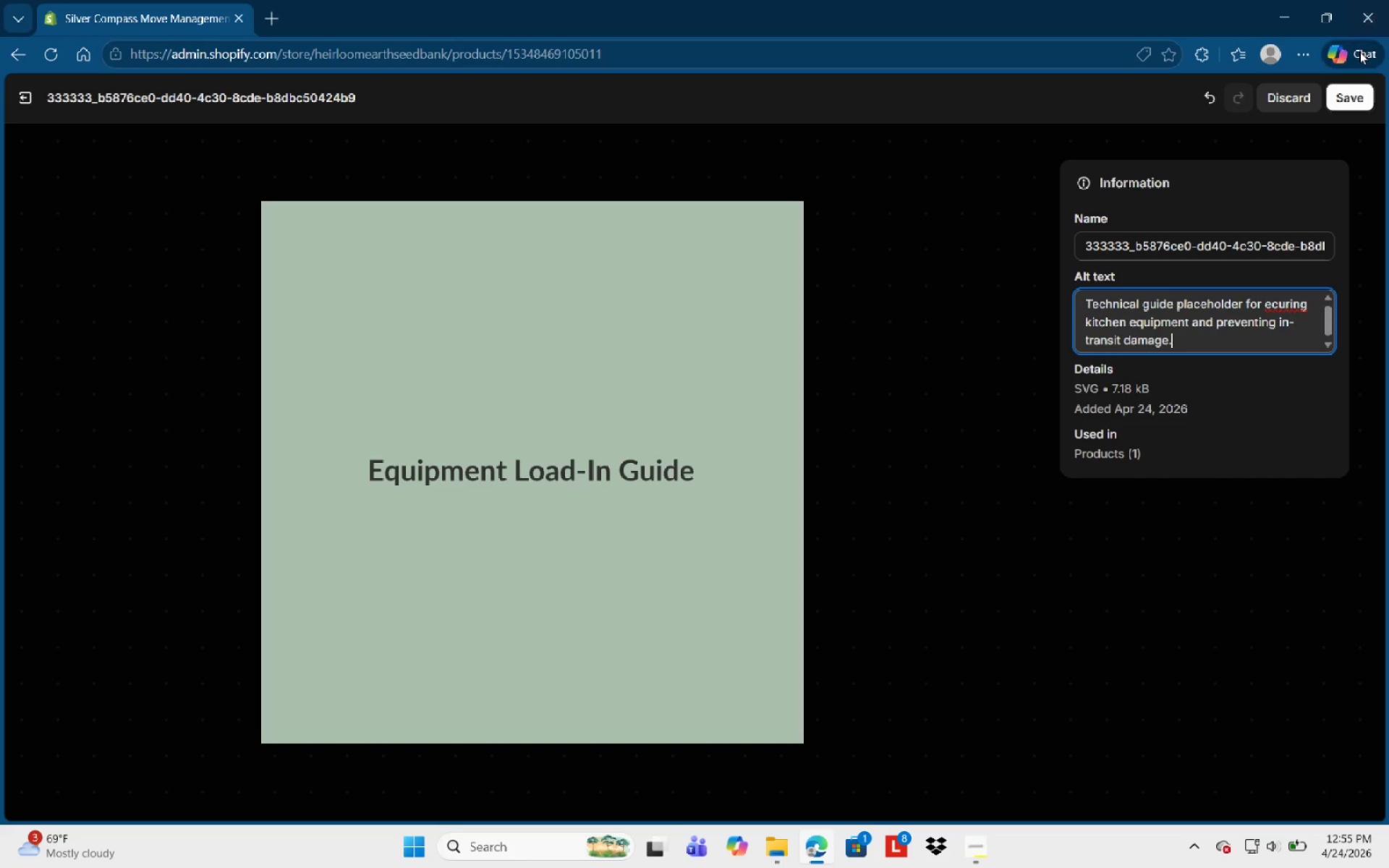 
left_click([1356, 91])
 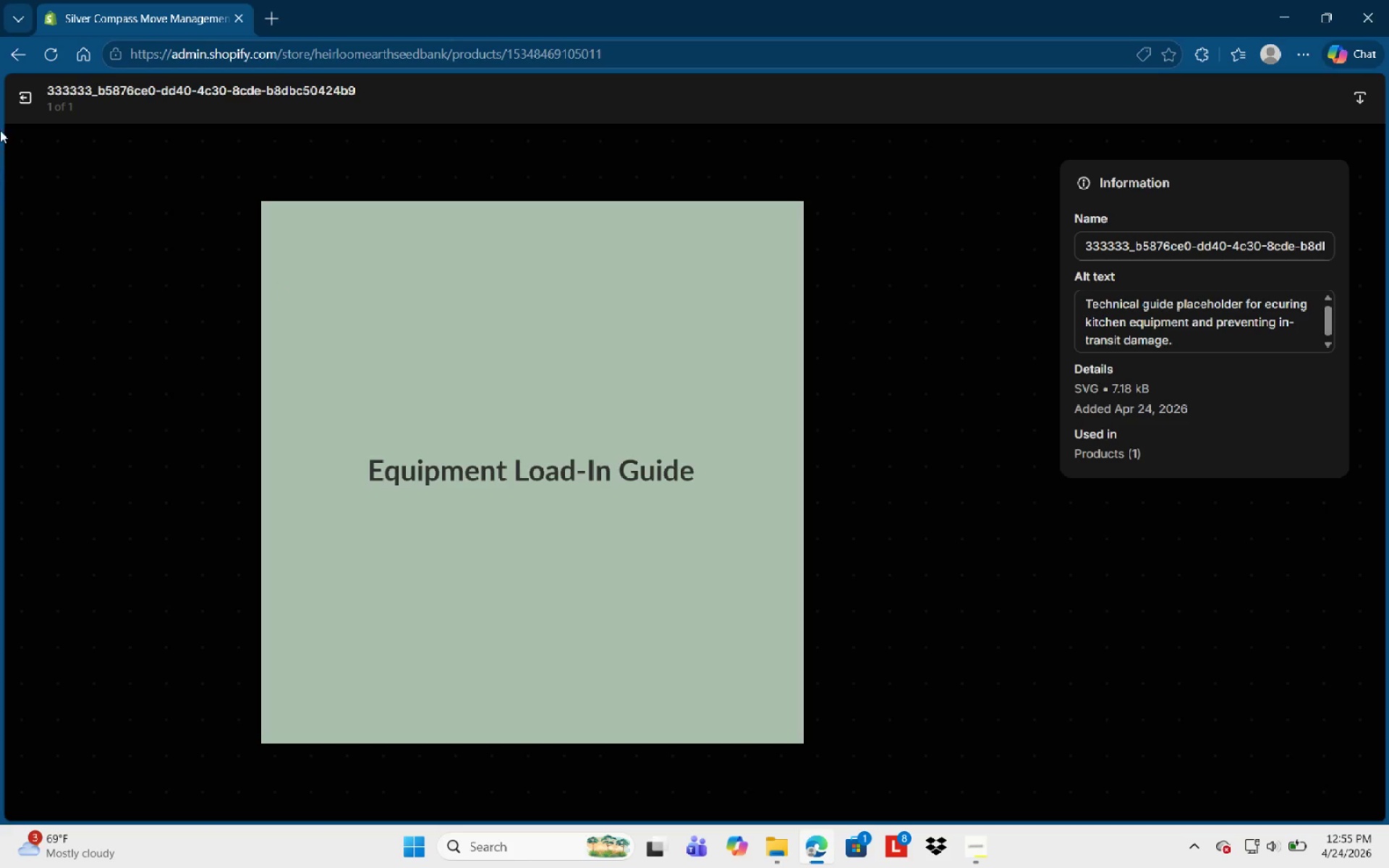 
left_click([27, 98])
 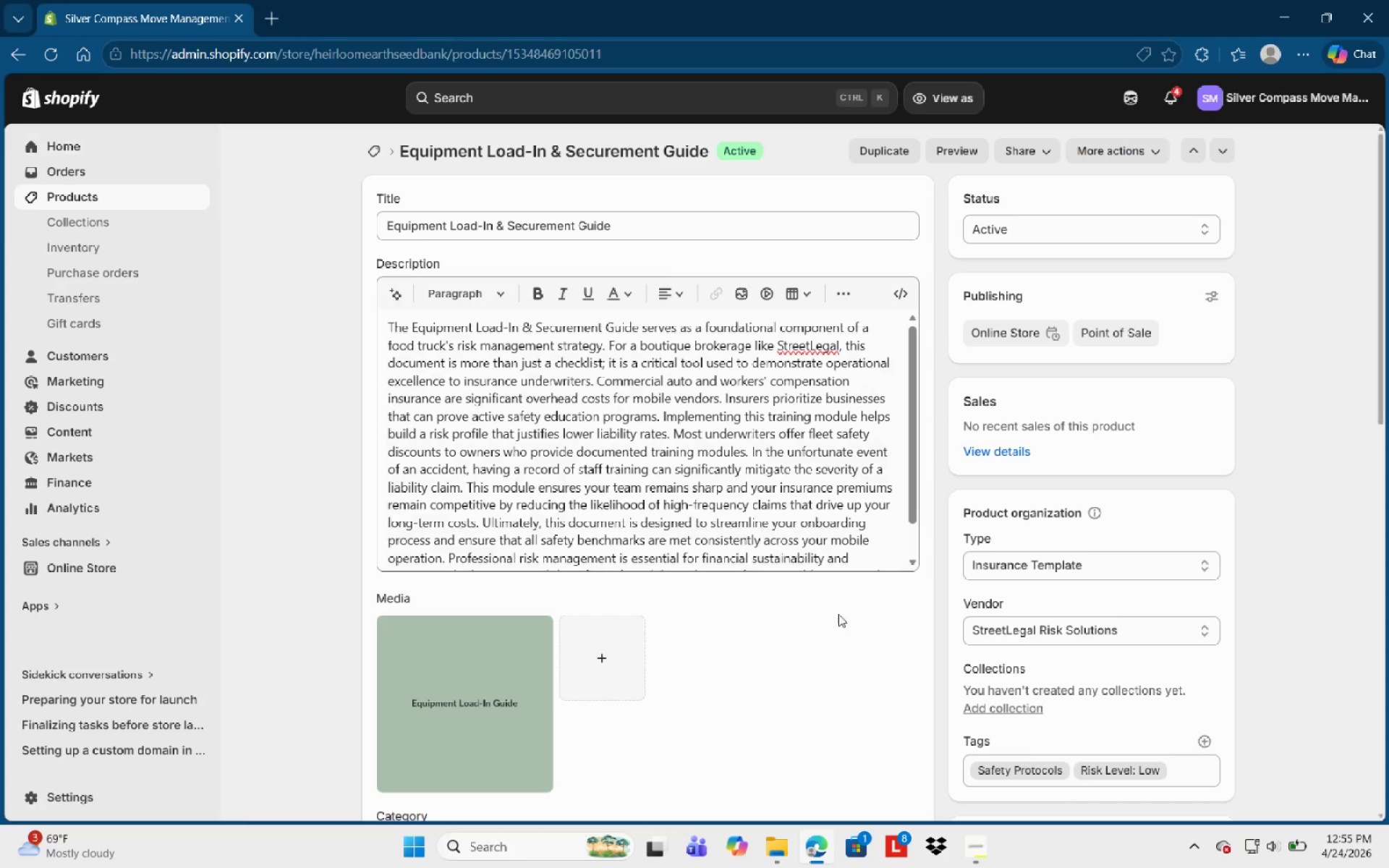 
scroll: coordinate [882, 558], scroll_direction: up, amount: 5.0
 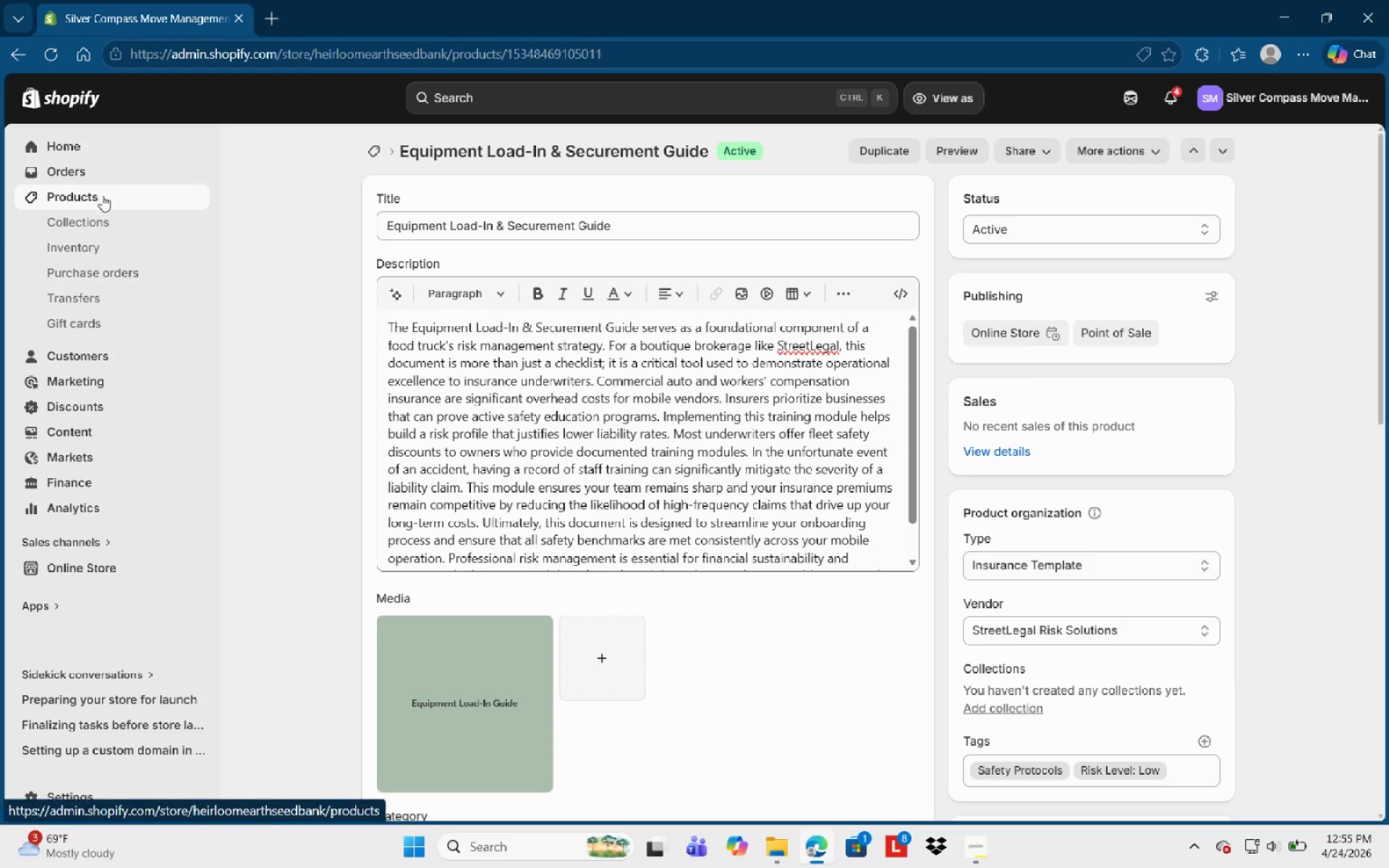 
left_click([102, 197])
 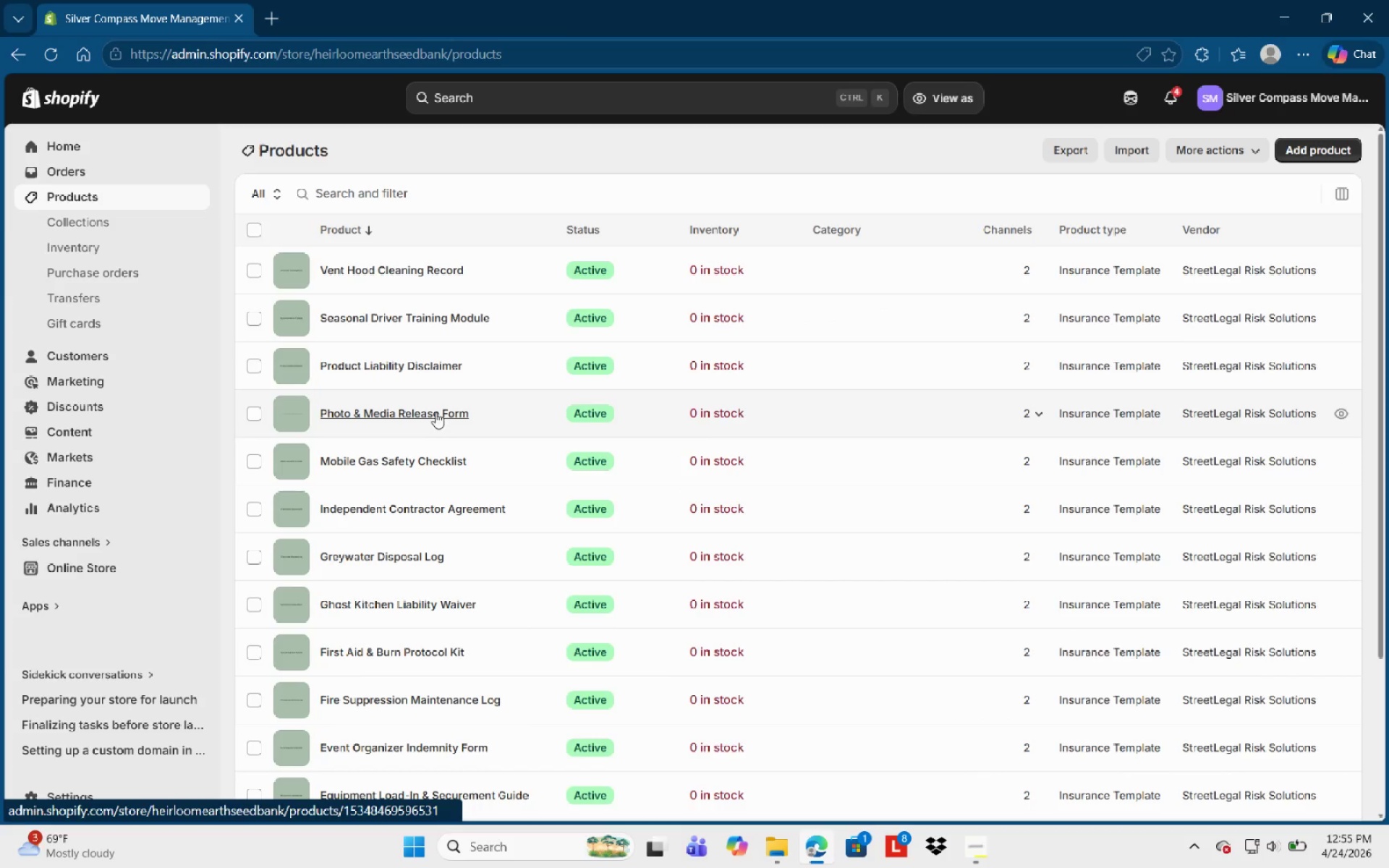 
wait(5.14)
 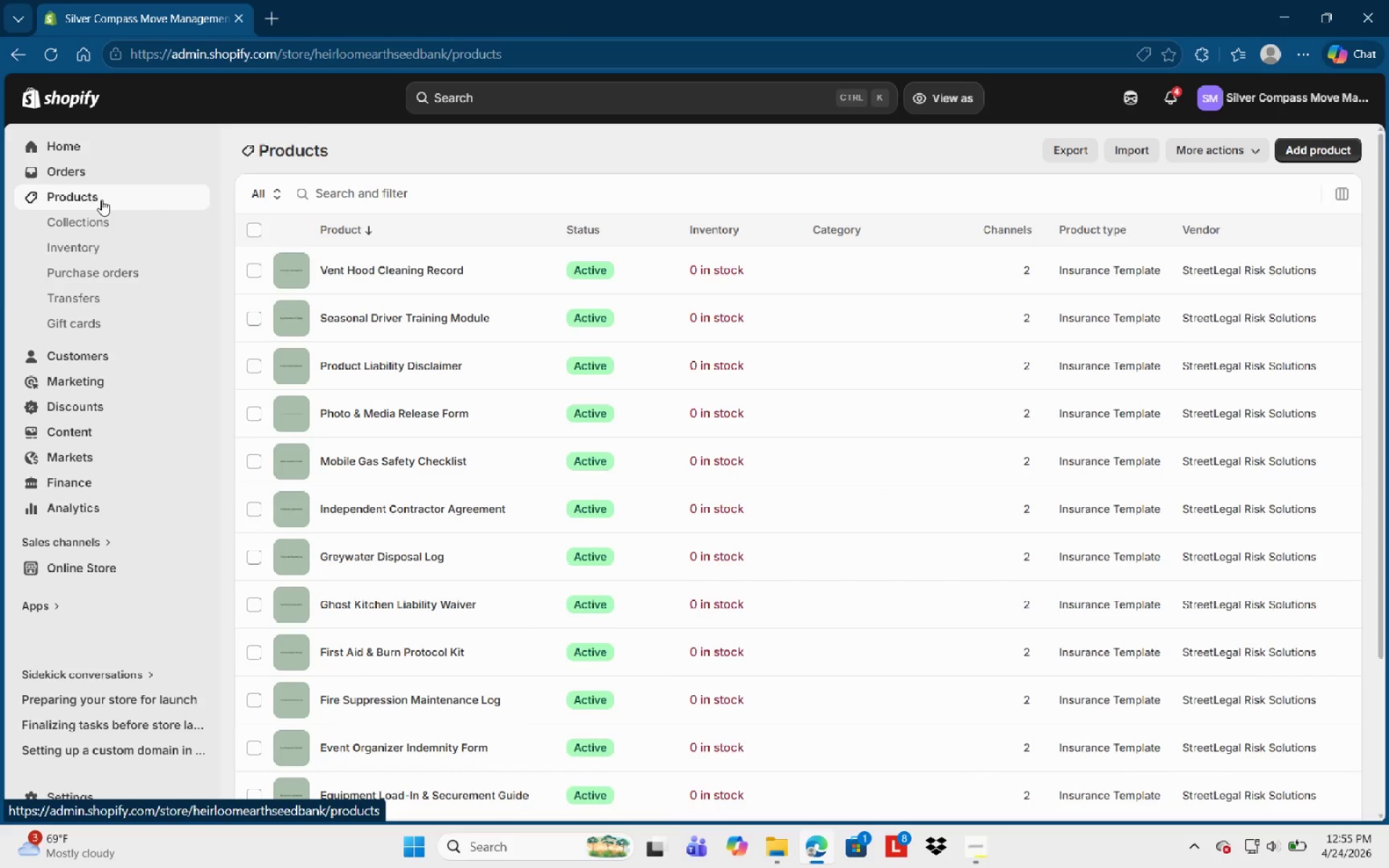 
scroll: coordinate [444, 393], scroll_direction: down, amount: 1.0
 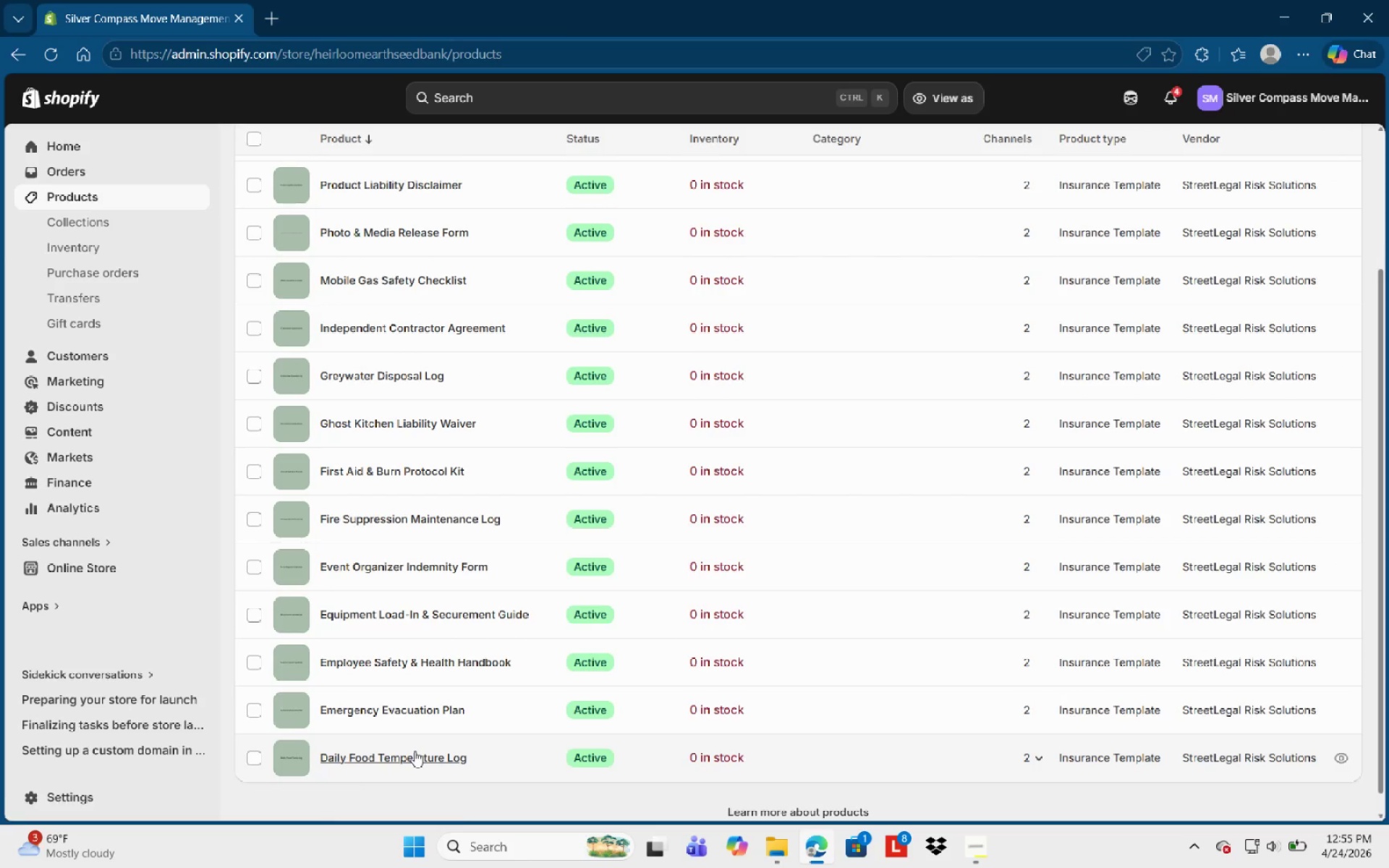 
left_click([421, 667])
 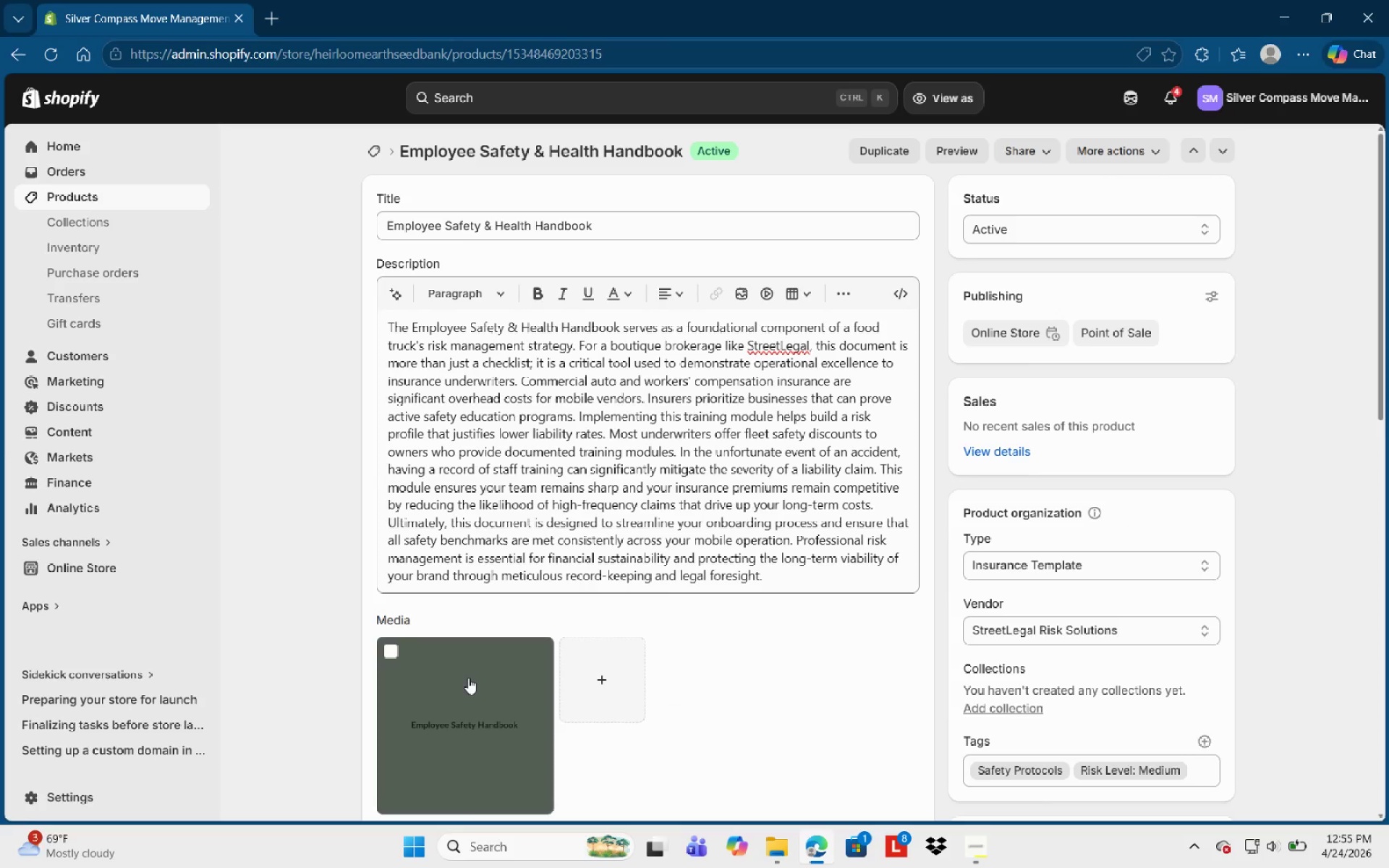 
left_click([456, 718])
 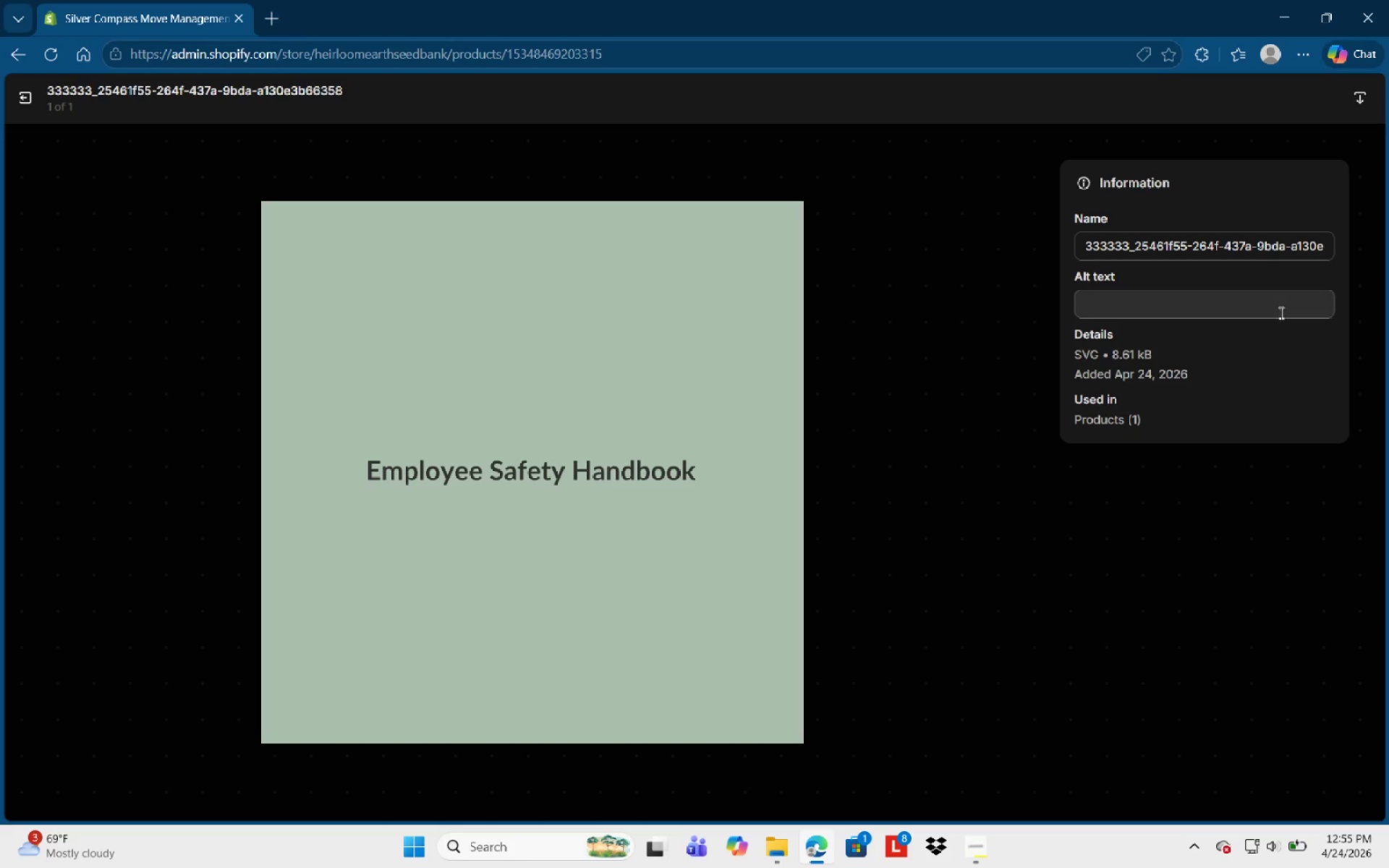 
left_click([1244, 308])
 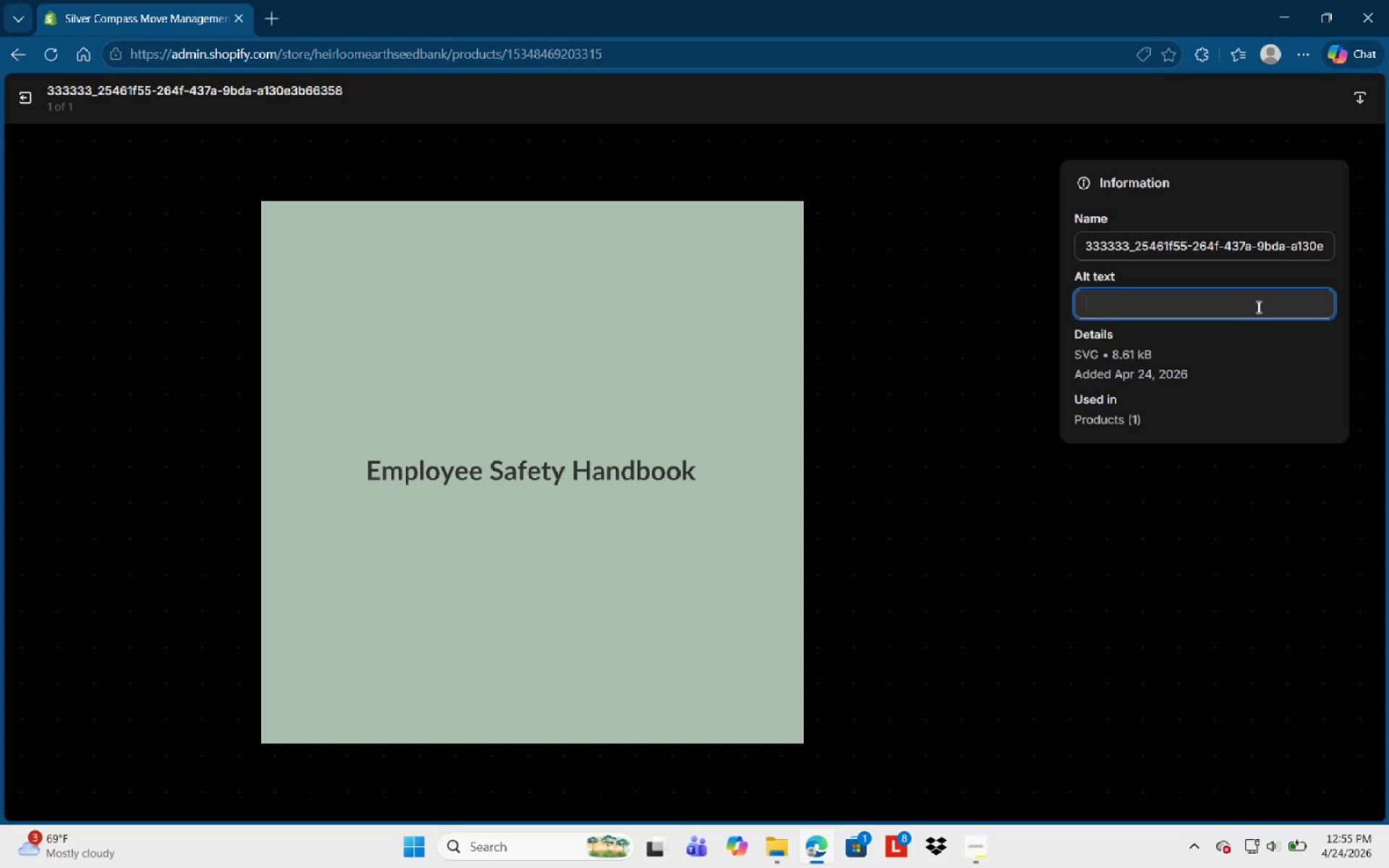 
type(Comprehensive employee handbook placeholder)
 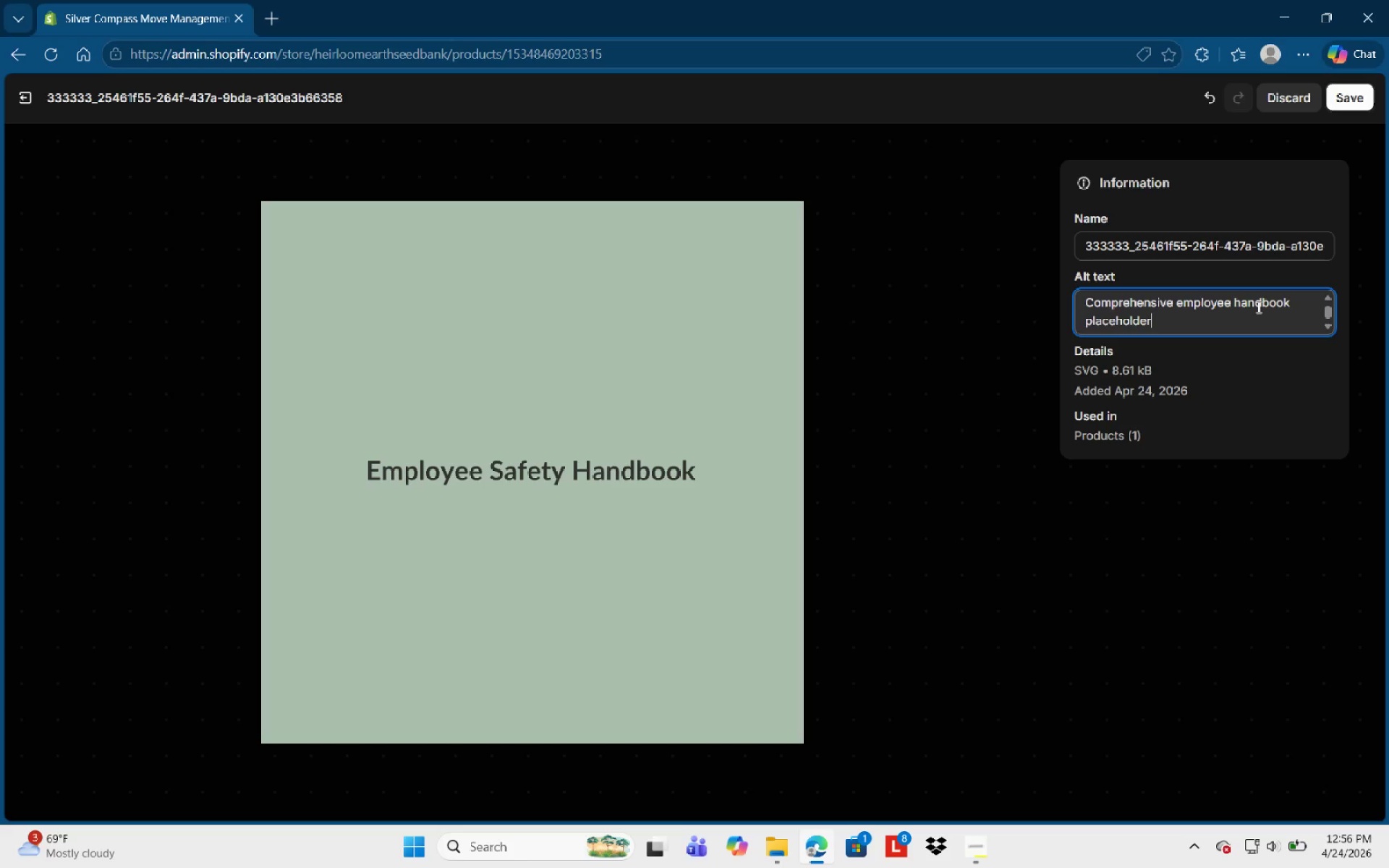 
type( for mobile kitchen safety stana)
key(Backspace)
type(dars and hela)
key(Backspace)
key(Backspace)
type(alth po)
key(Backspace)
type(rotocols.)
 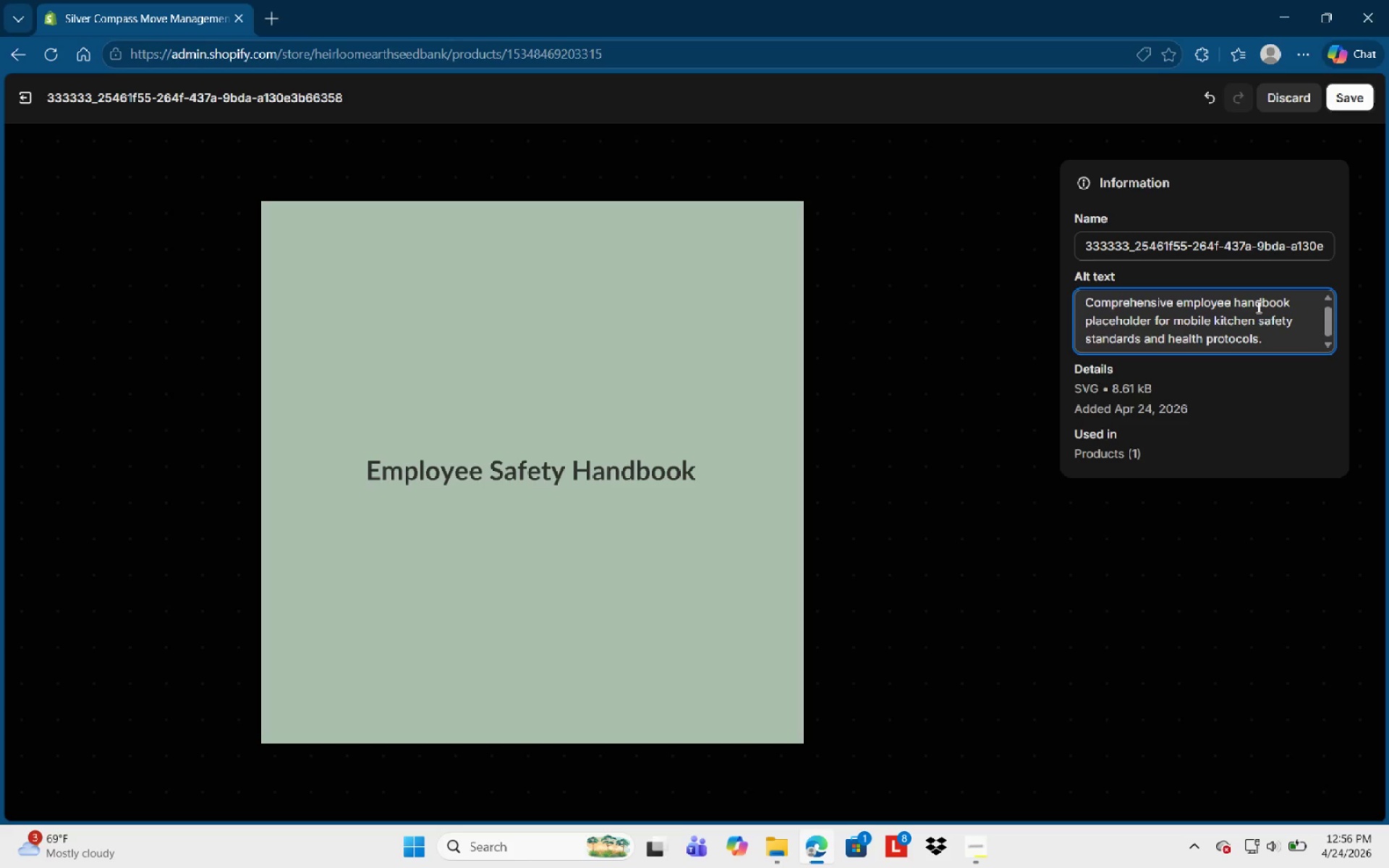 
left_click([1350, 100])
 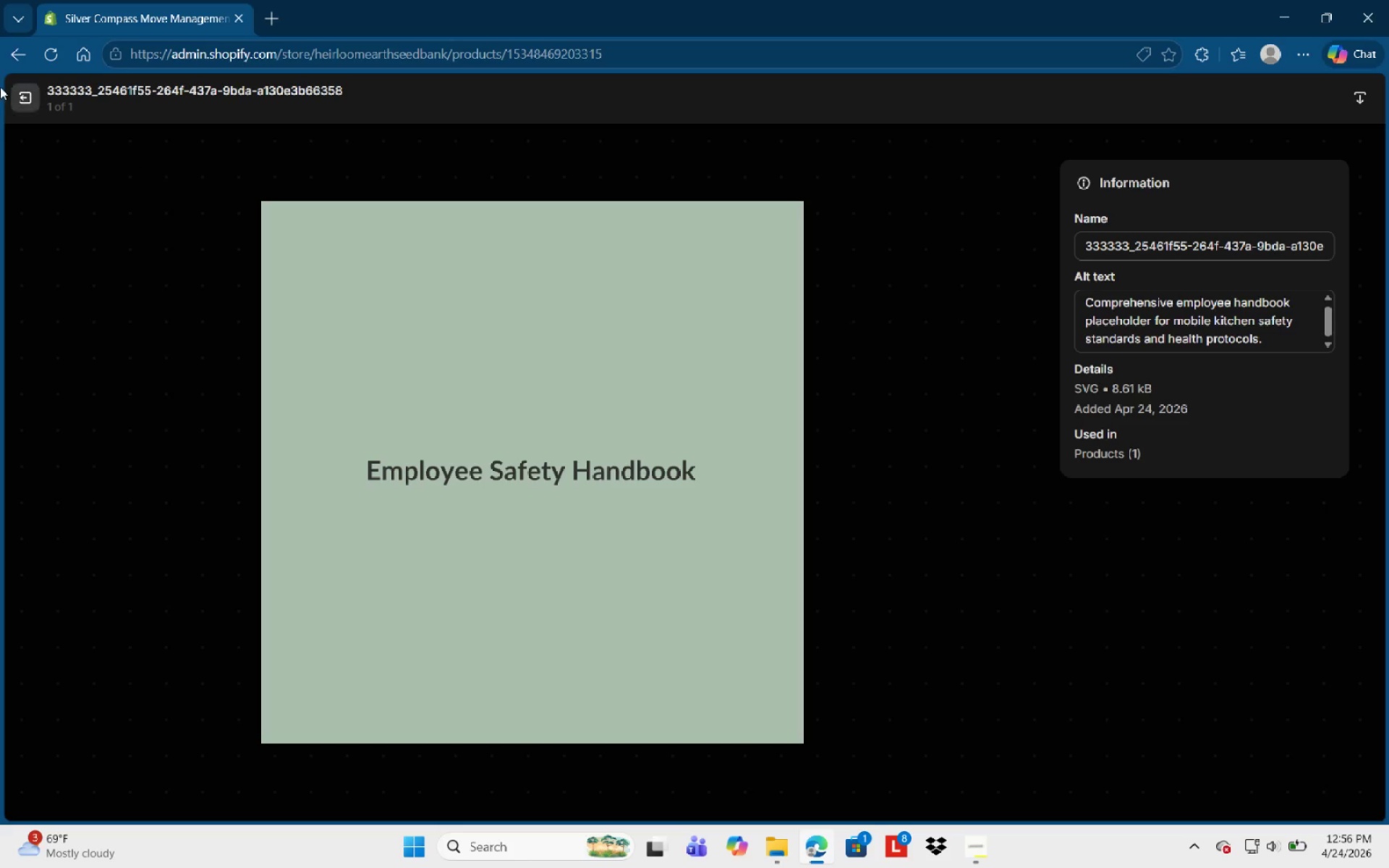 
left_click([12, 91])
 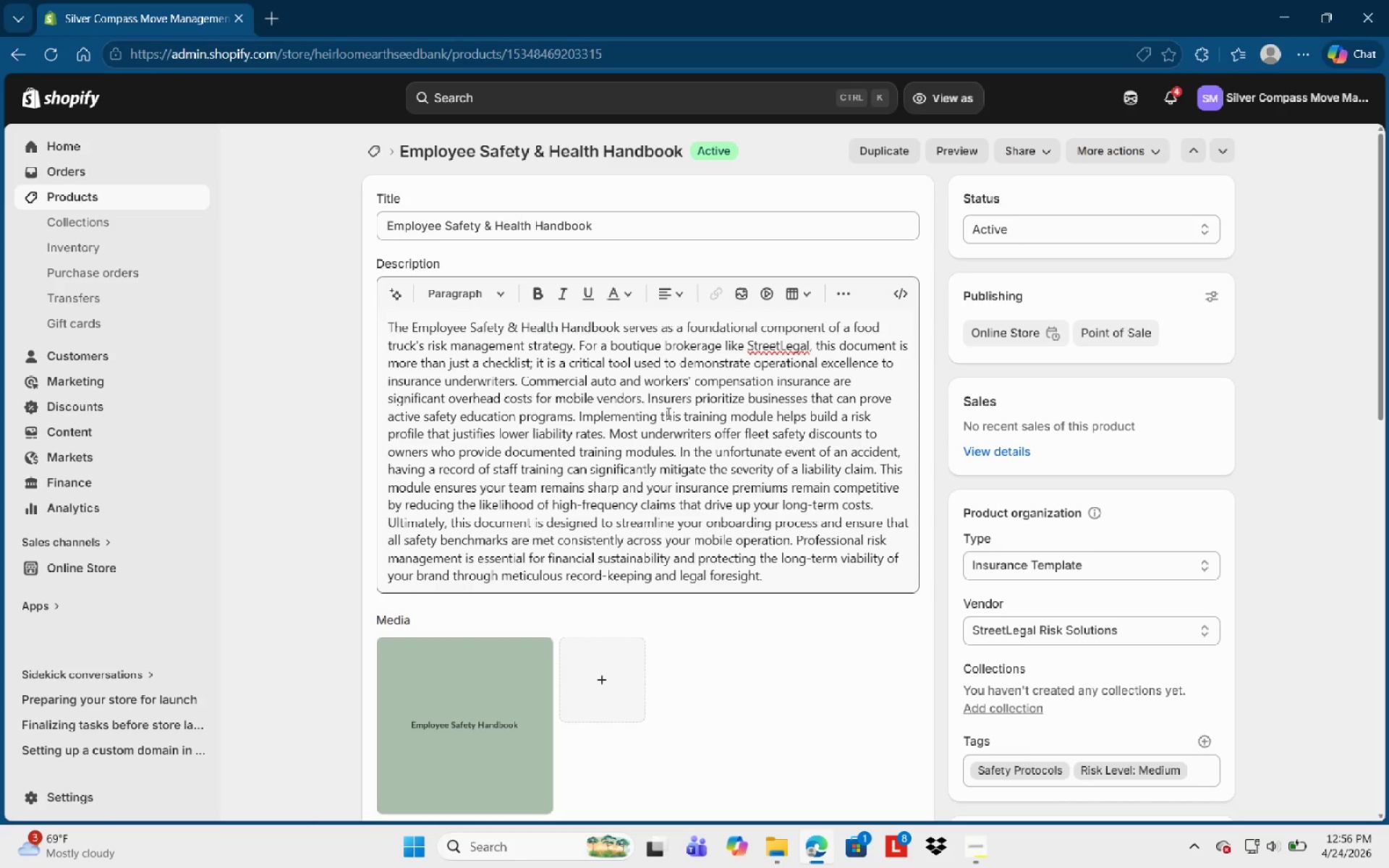 
scroll: coordinate [634, 409], scroll_direction: down, amount: 5.0
 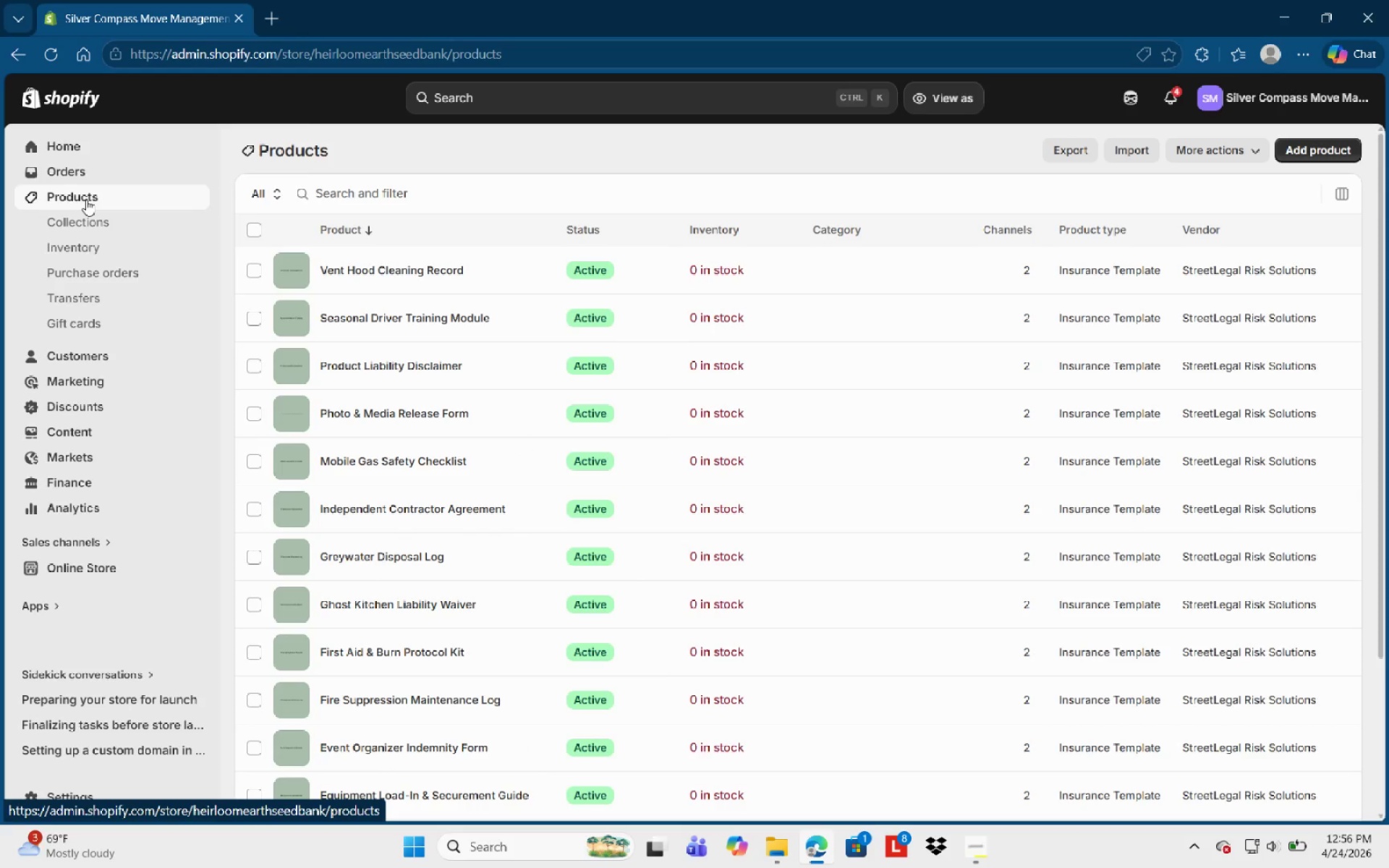 
wait(8.25)
 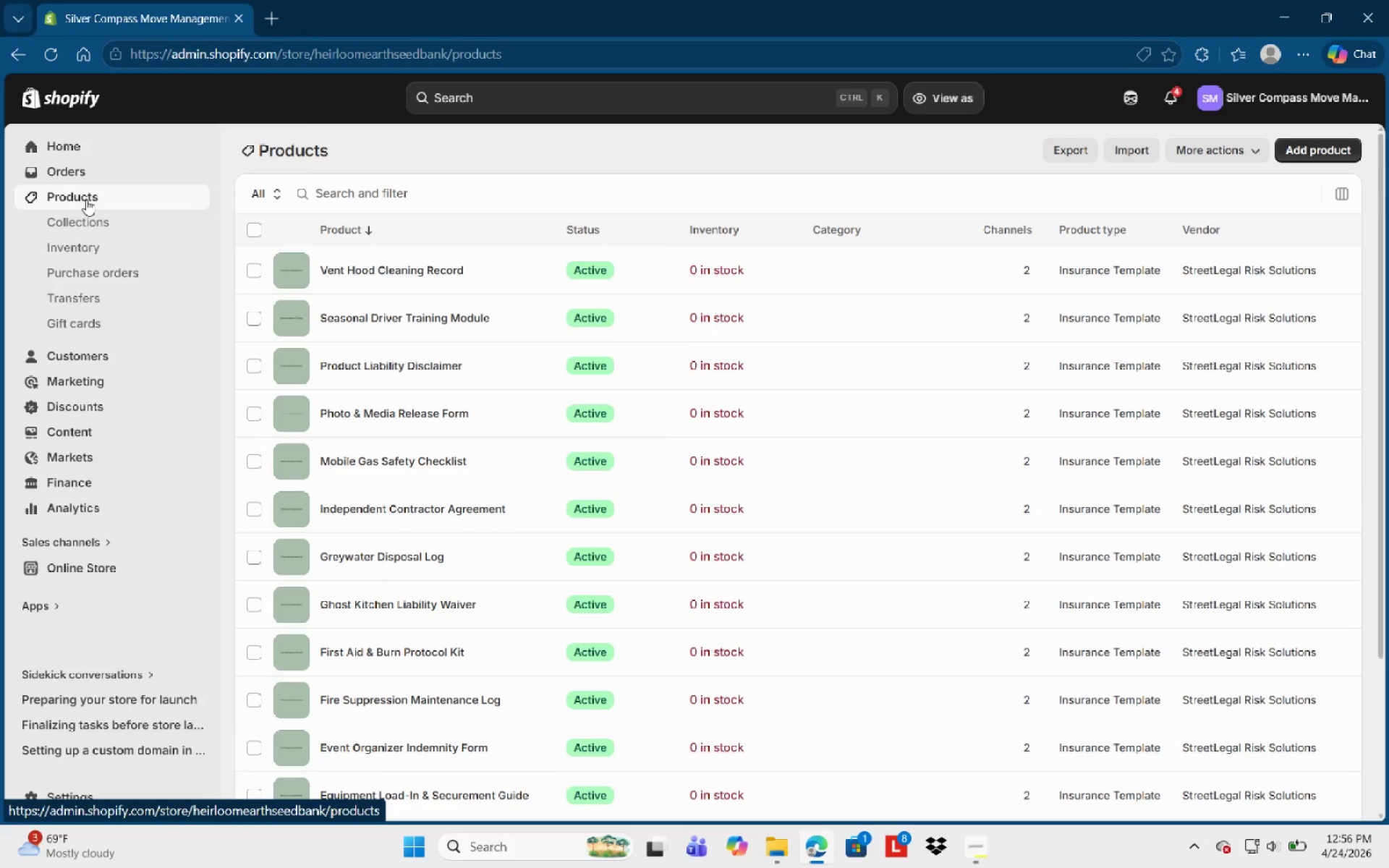 
scroll: coordinate [415, 572], scroll_direction: down, amount: 2.0
 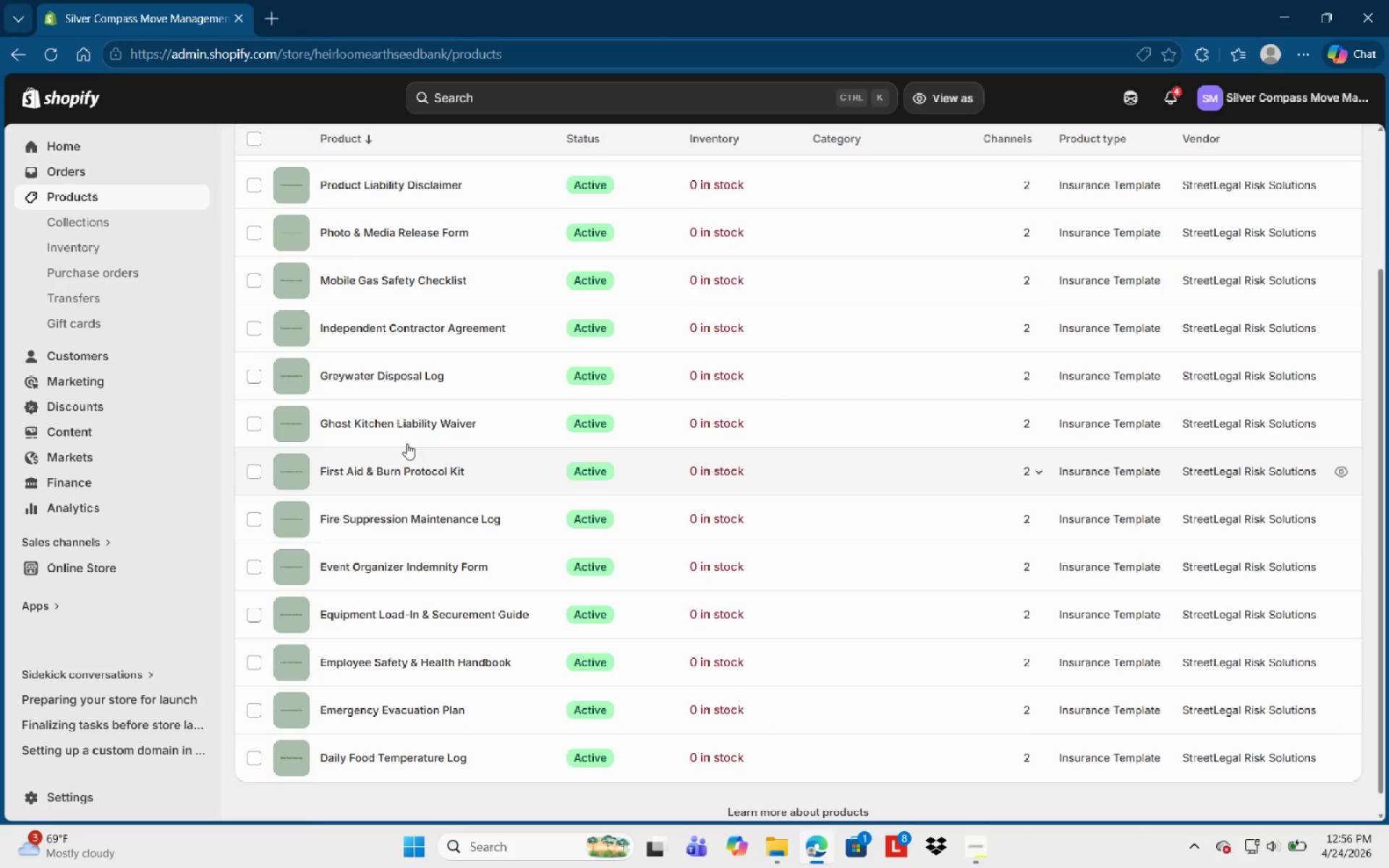 
left_click([409, 422])
 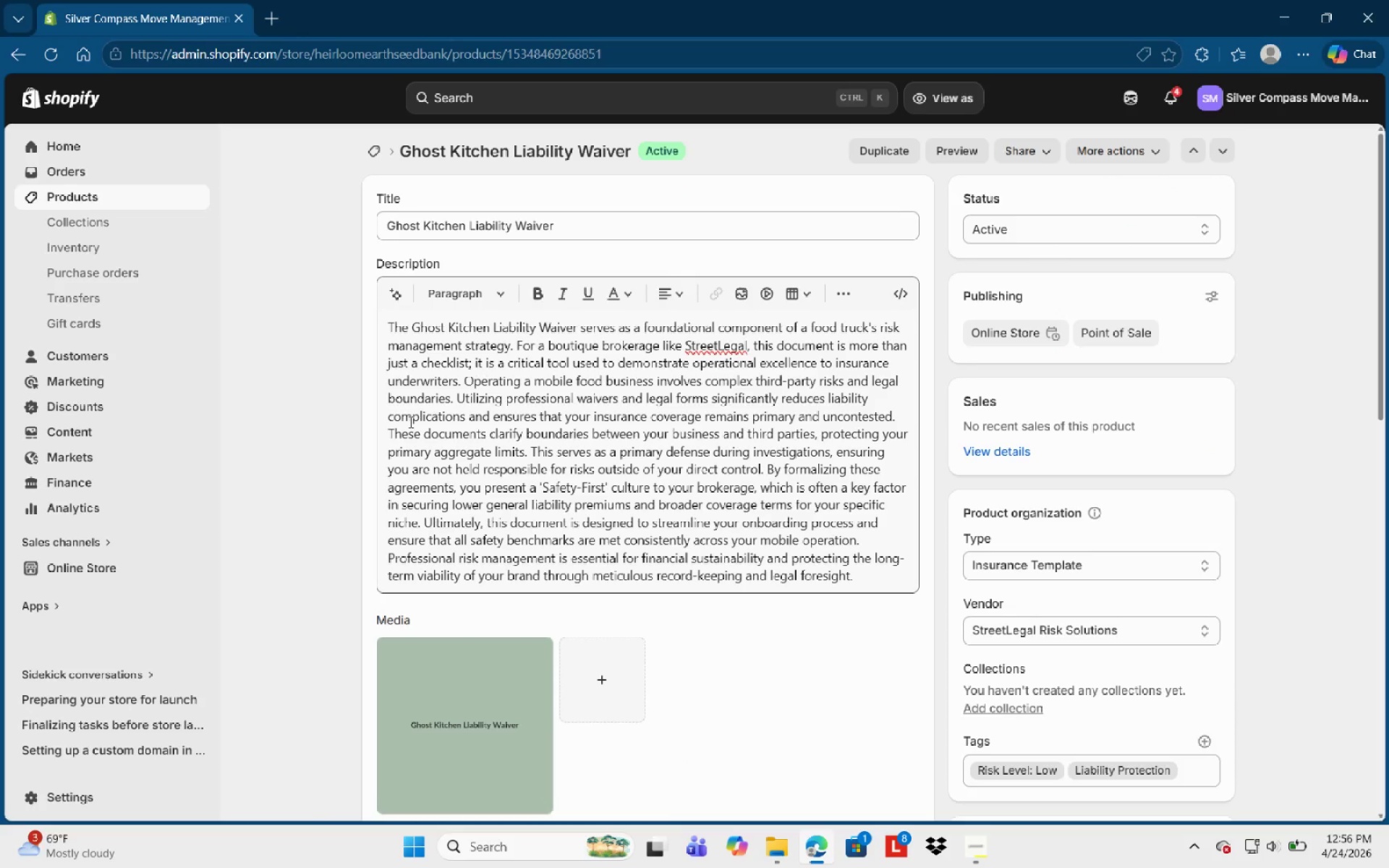 
scroll: coordinate [549, 412], scroll_direction: down, amount: 2.0
 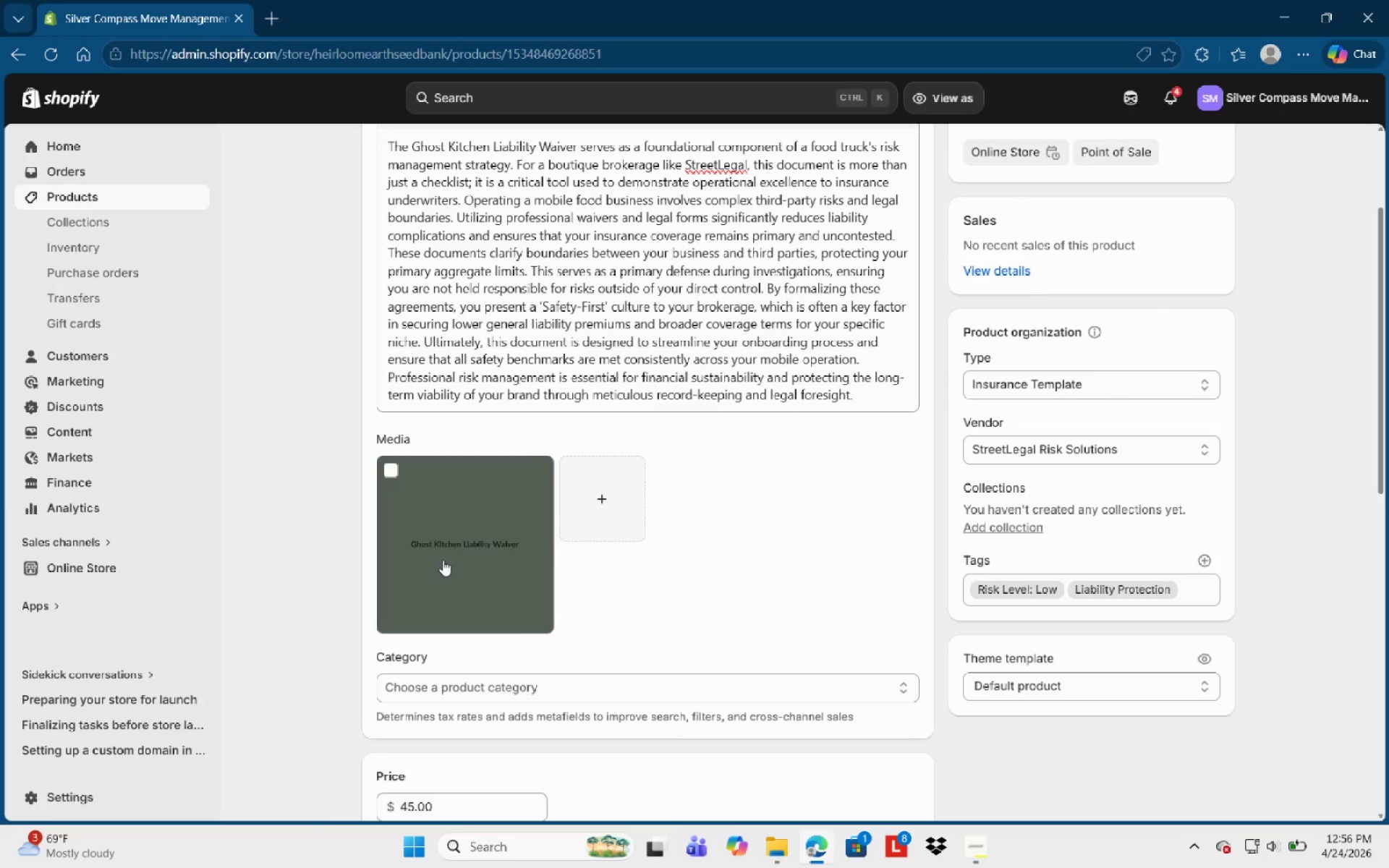 
left_click([443, 561])
 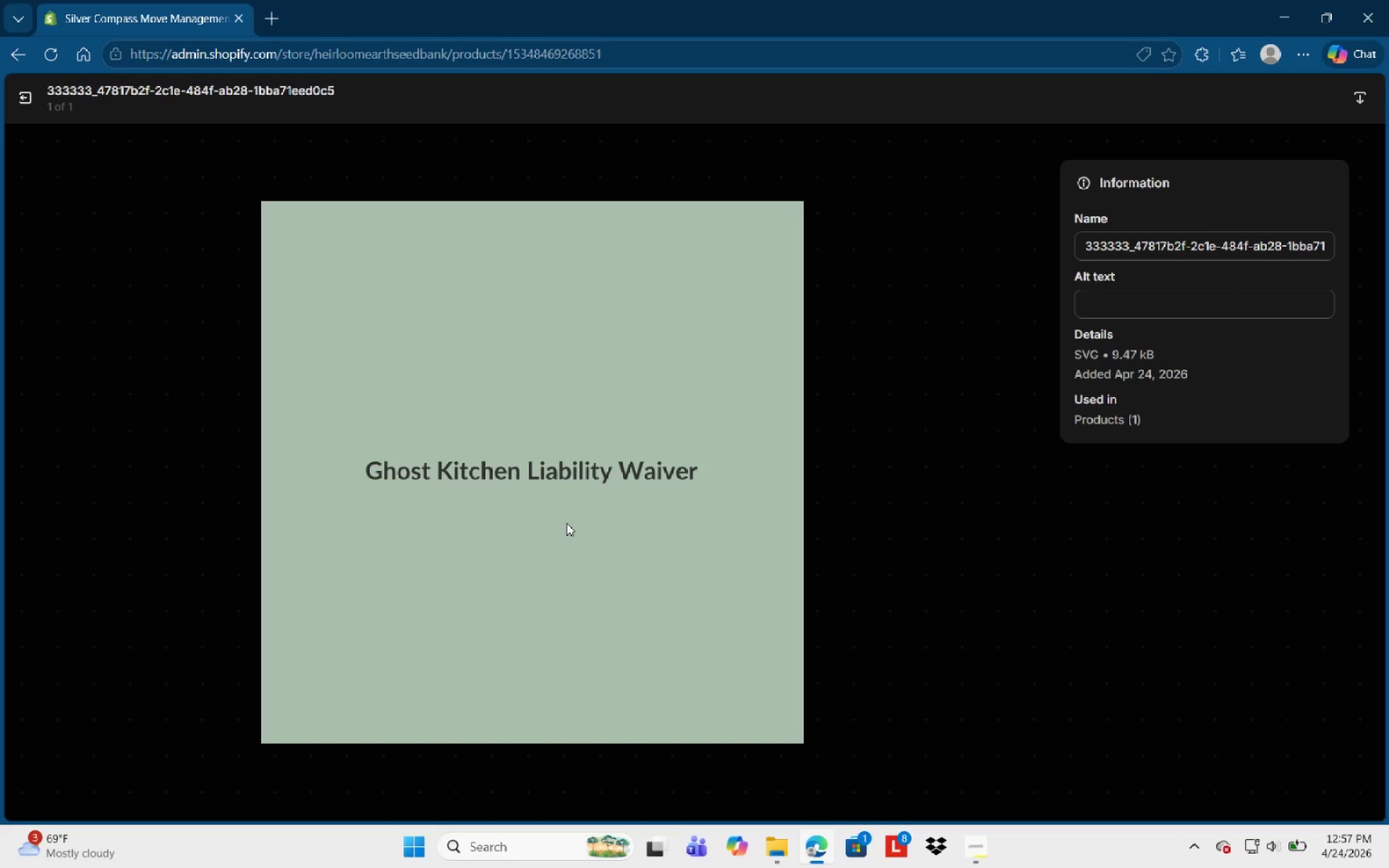 
wait(48.09)
 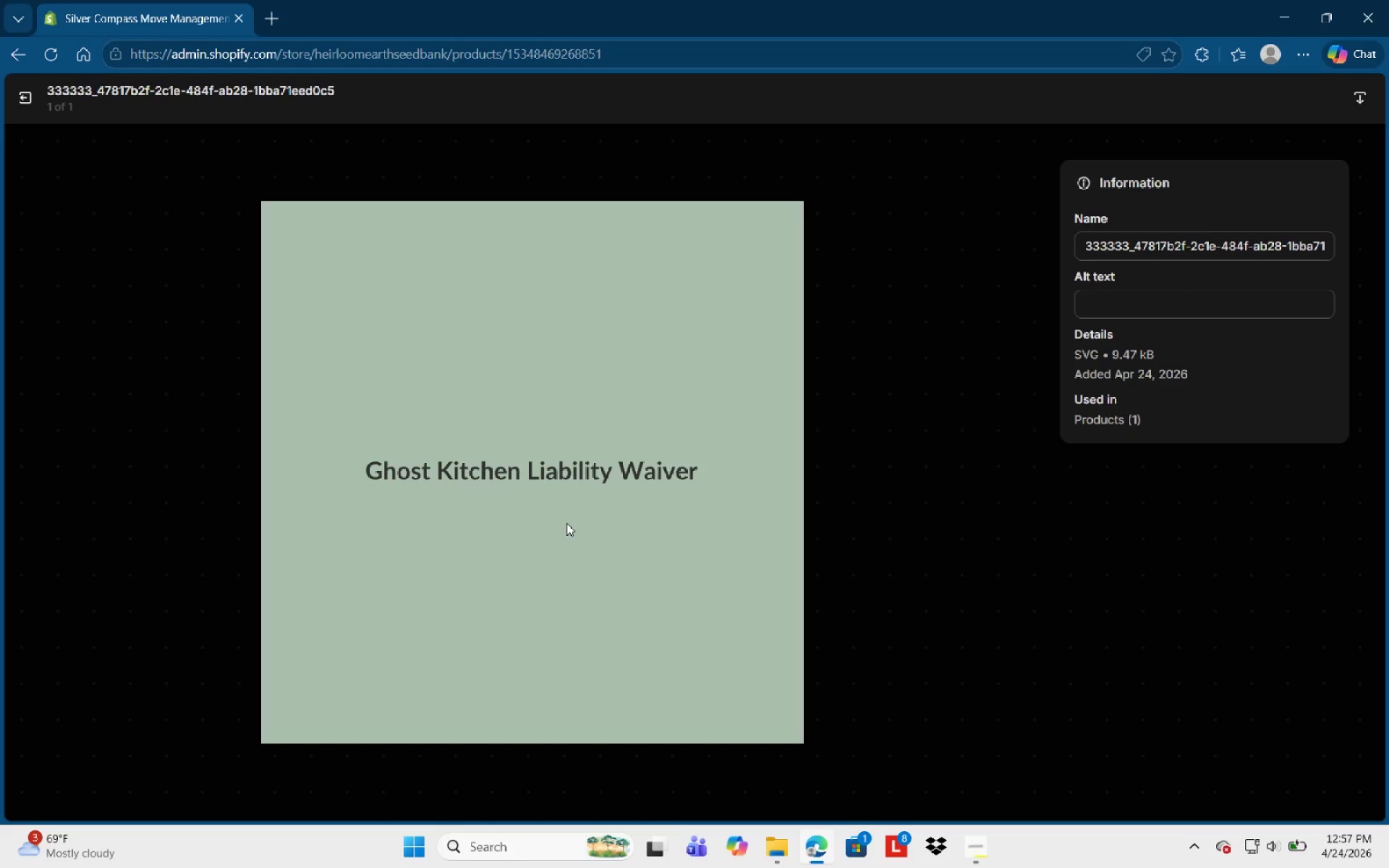 
left_click([1147, 304])
 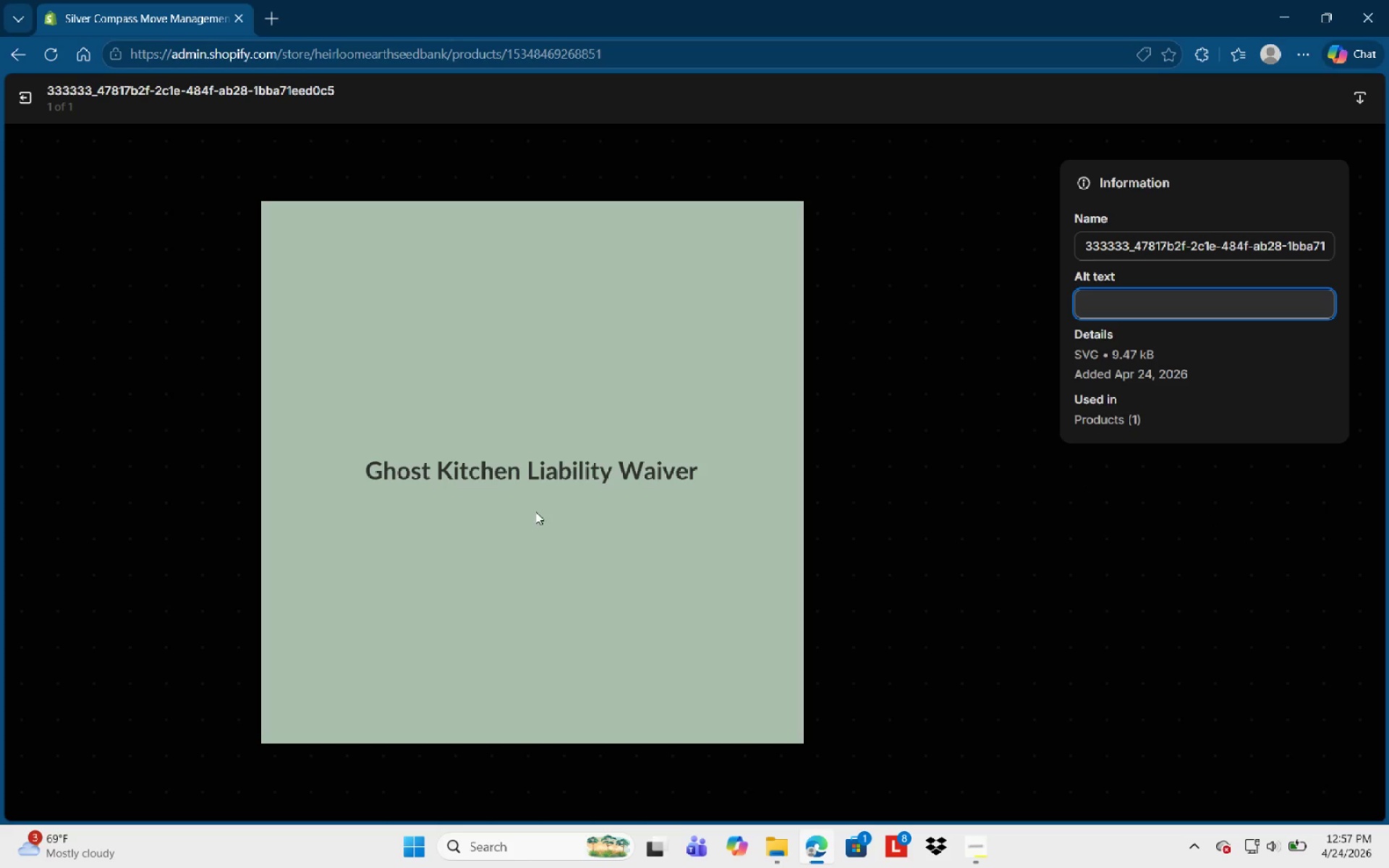 
wait(7.95)
 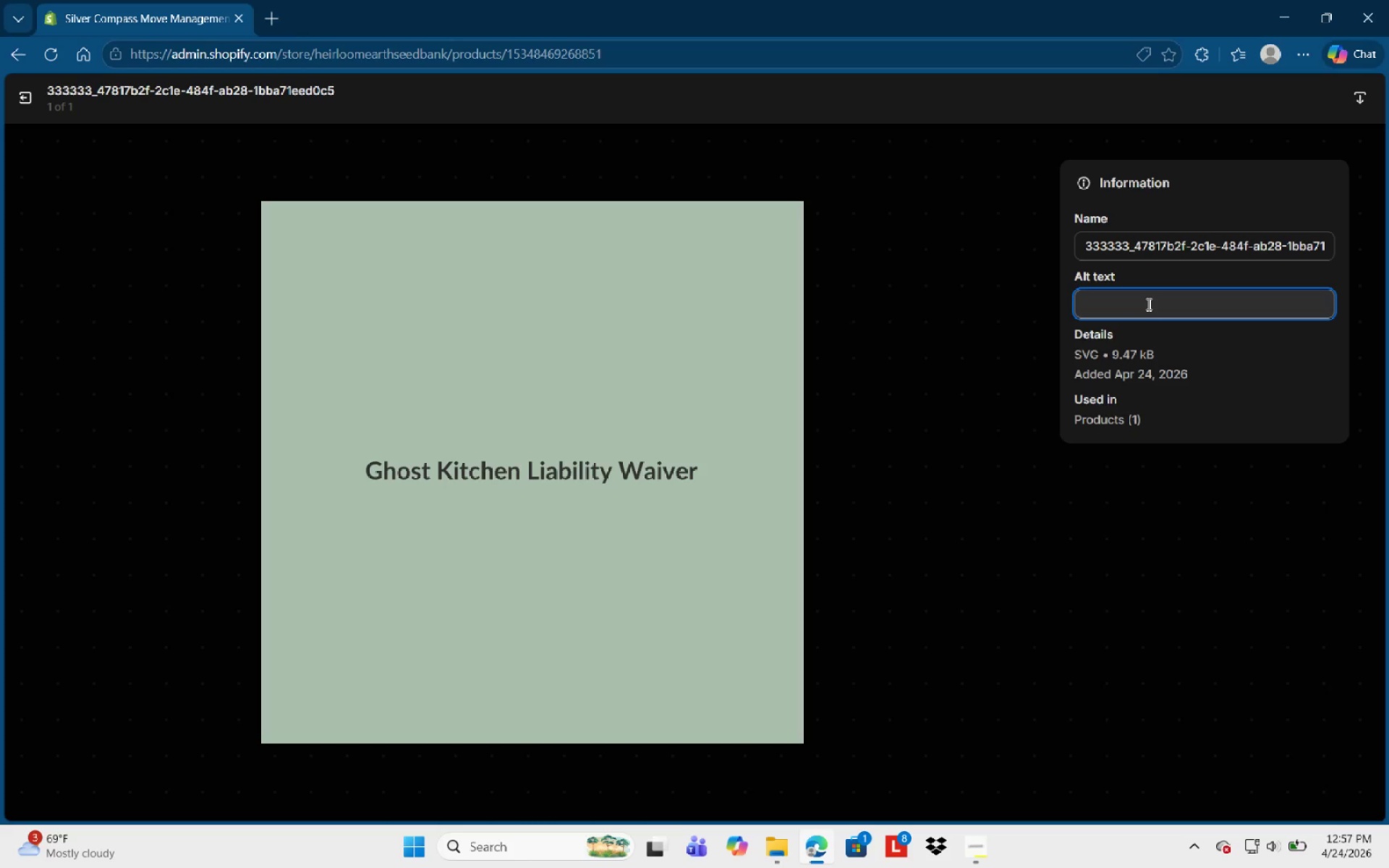 
type(Legal )
 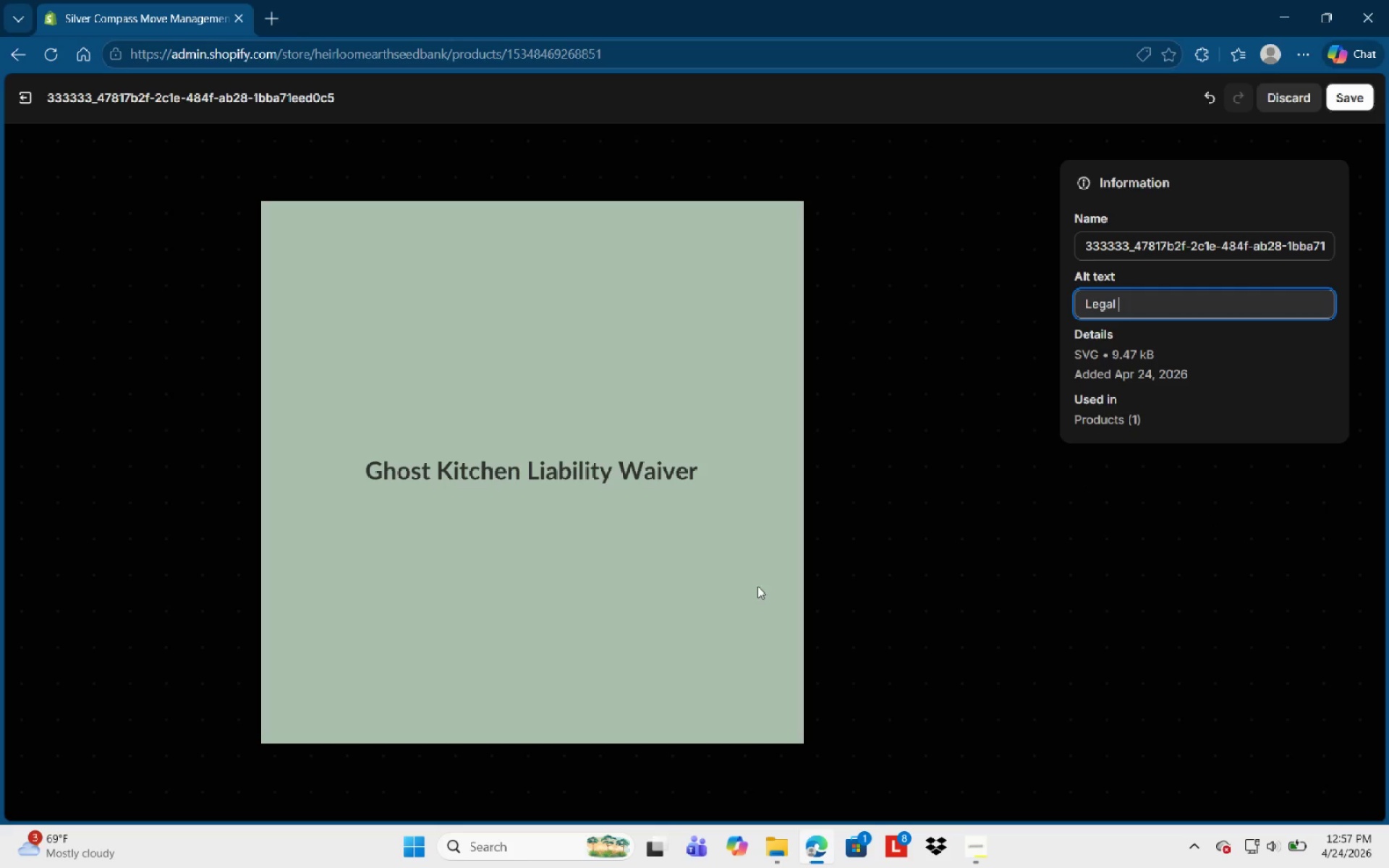 
hold_key(key=ShiftLeft, duration=0.33)
 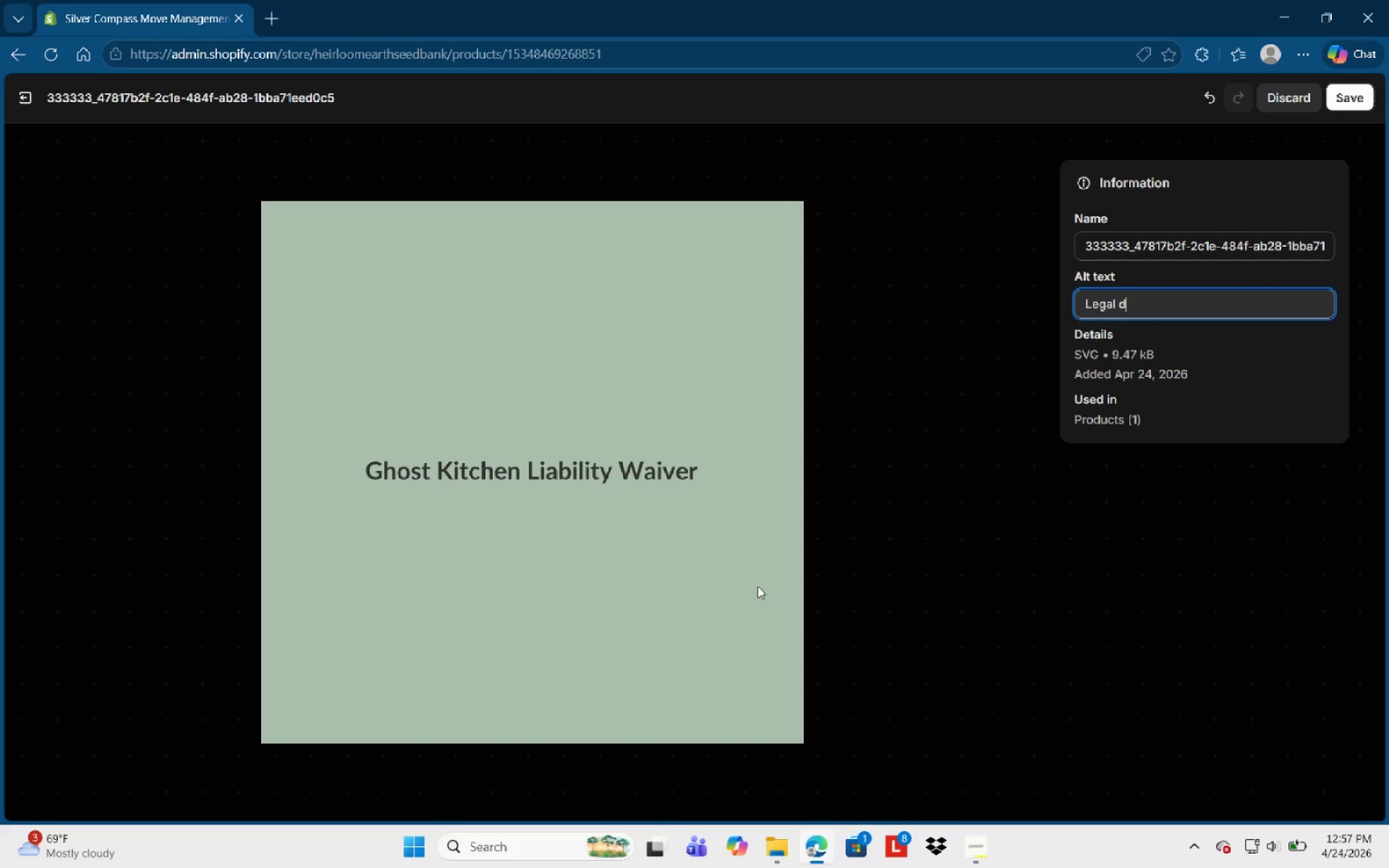 
type(docun)
key(Backspace)
type(ment )
 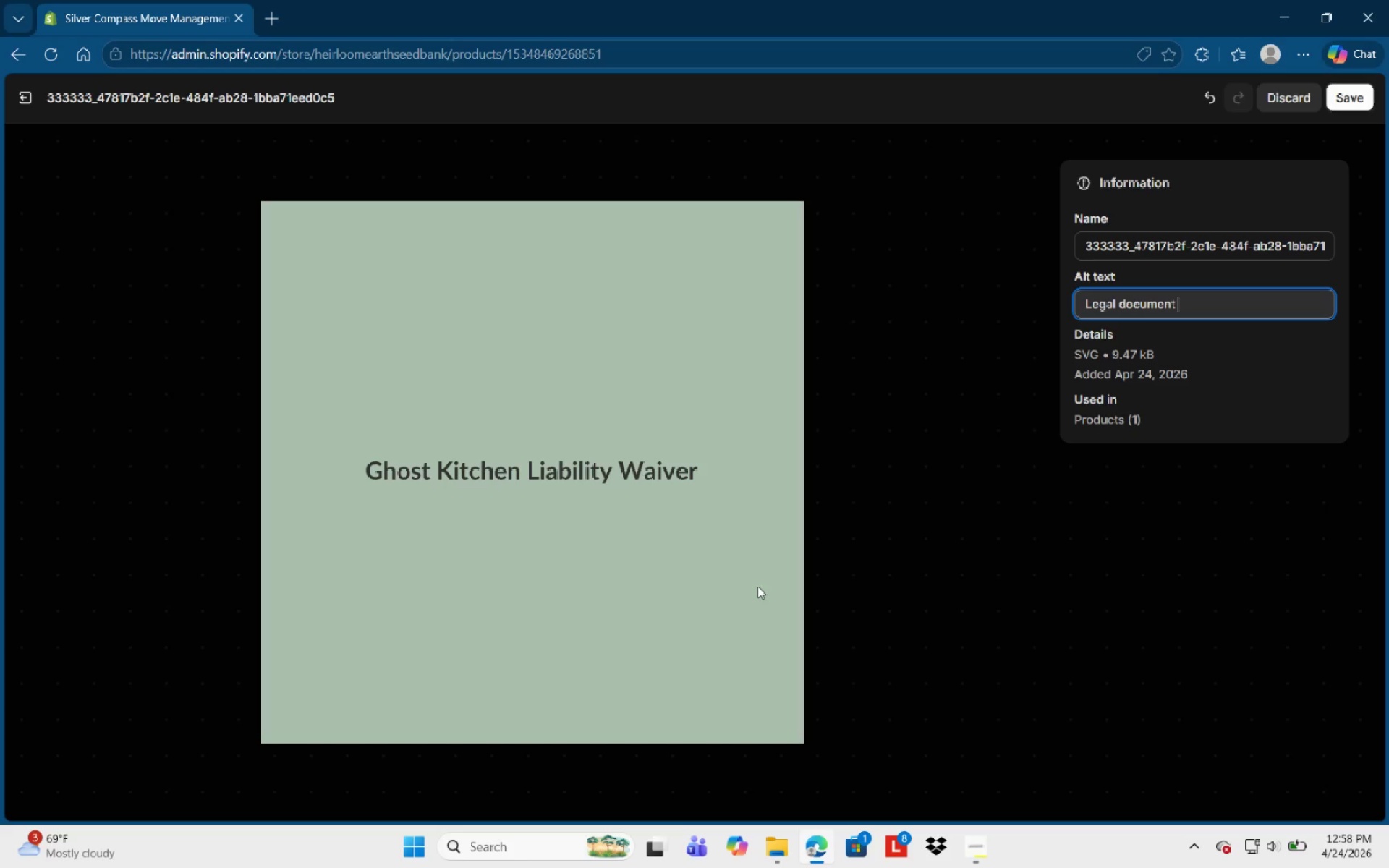 
type(placeholder for a )
 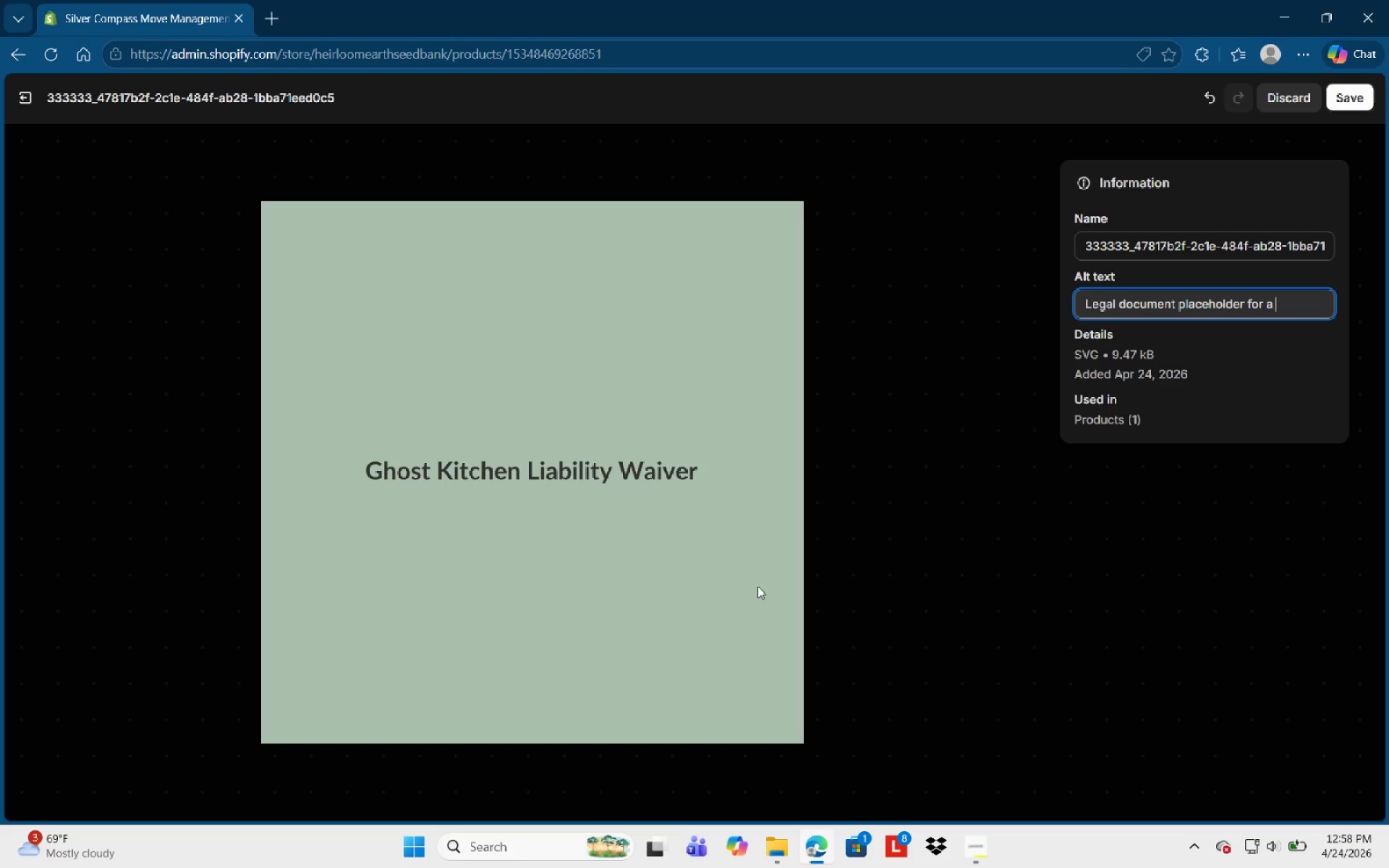 
type(i)
key(Backspace)
type(liabilit )
key(Backspace)
type(y wa)
 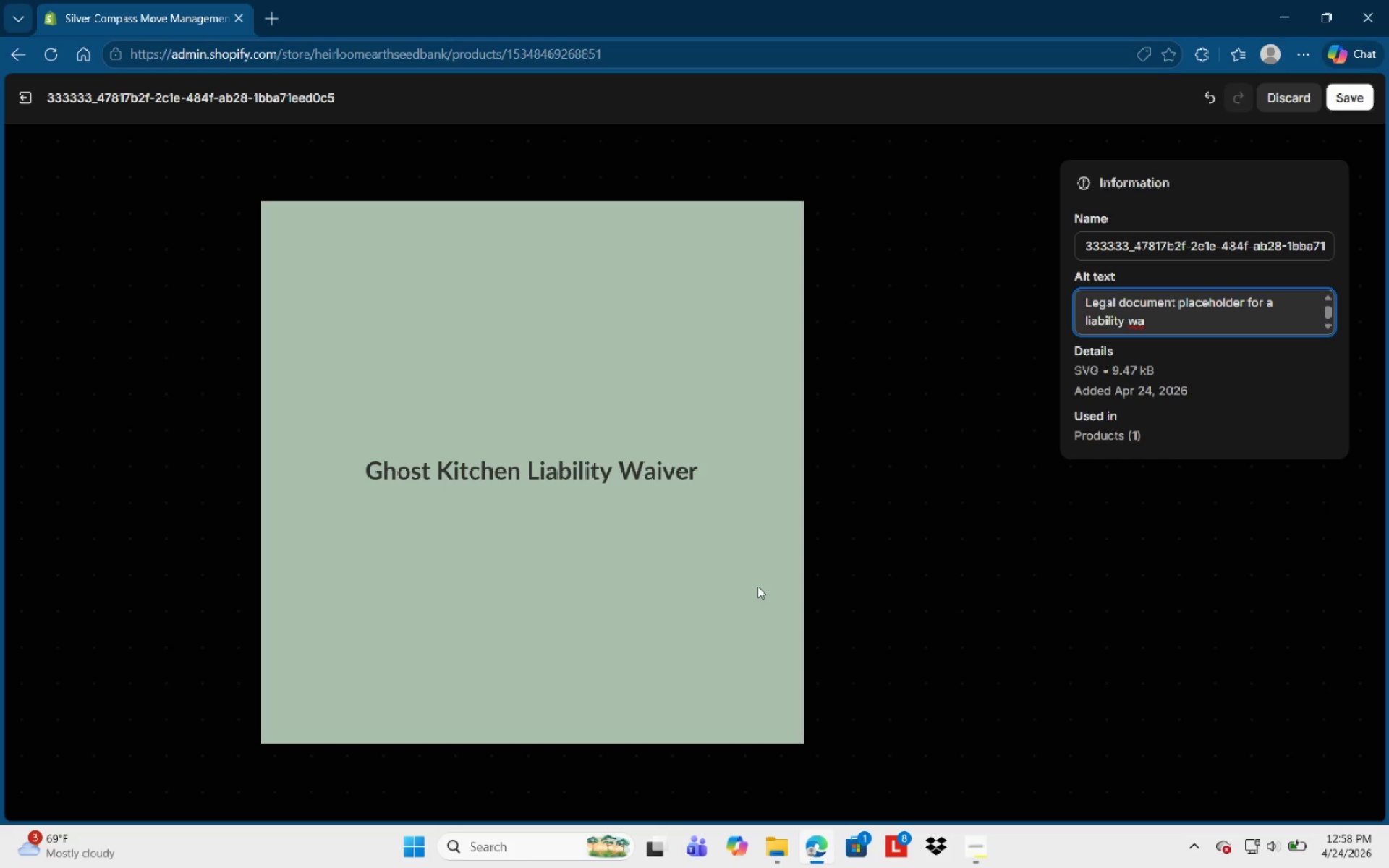 
type(iver between food truck operators and sharerd kitchen facilities)
 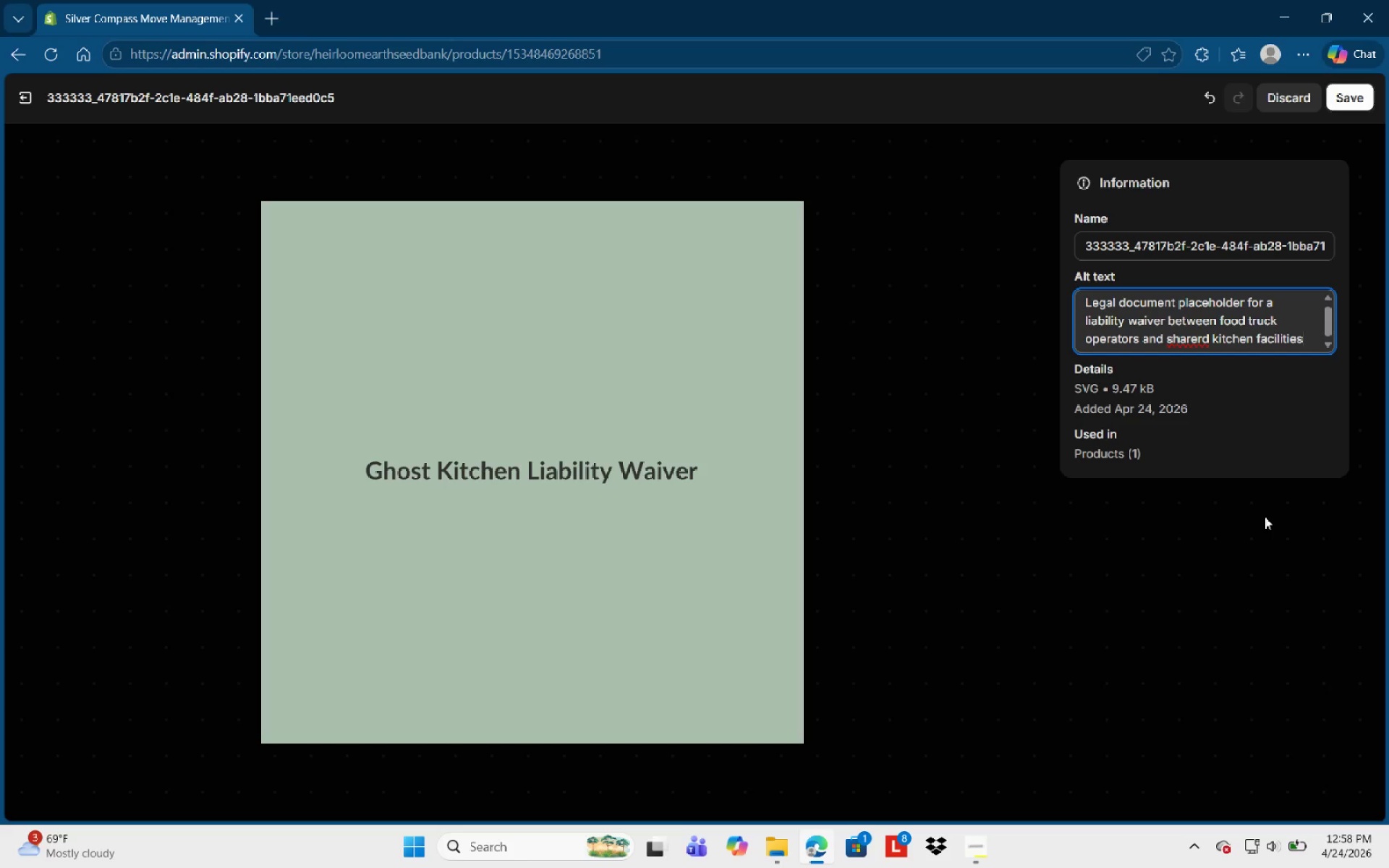 
left_click([1186, 339])
 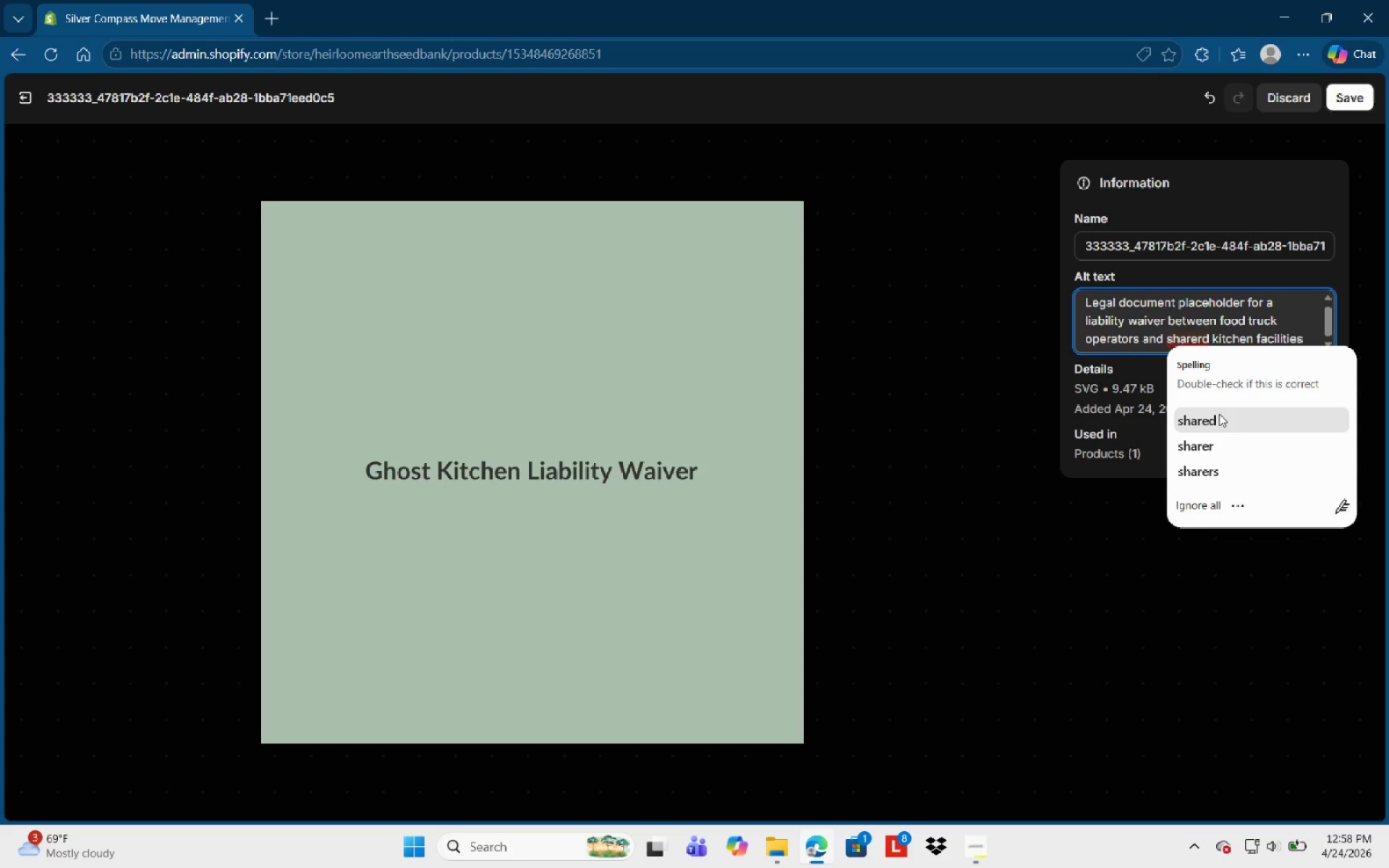 
left_click([1244, 422])
 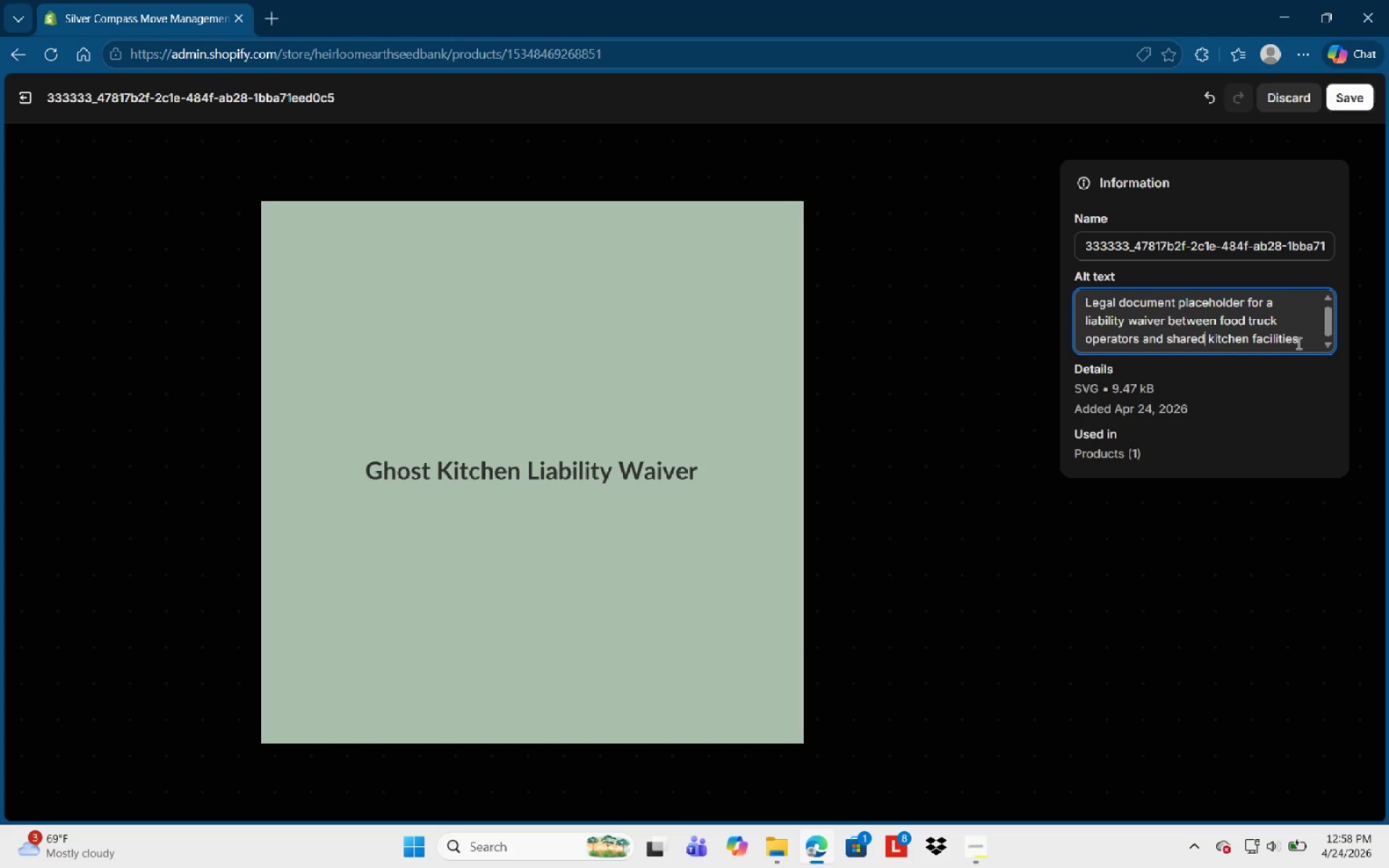 
left_click([1301, 341])
 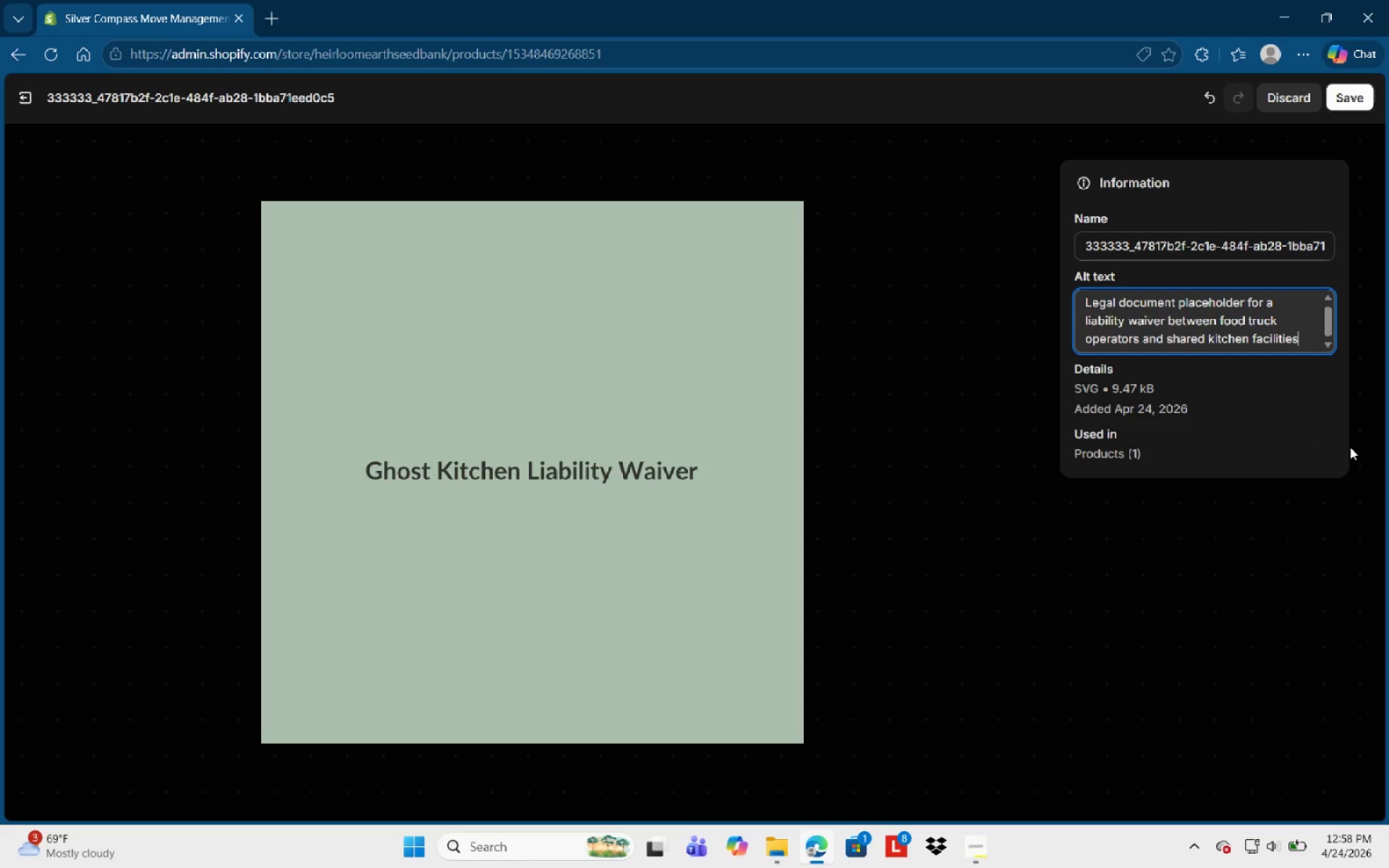 
key(Period)
 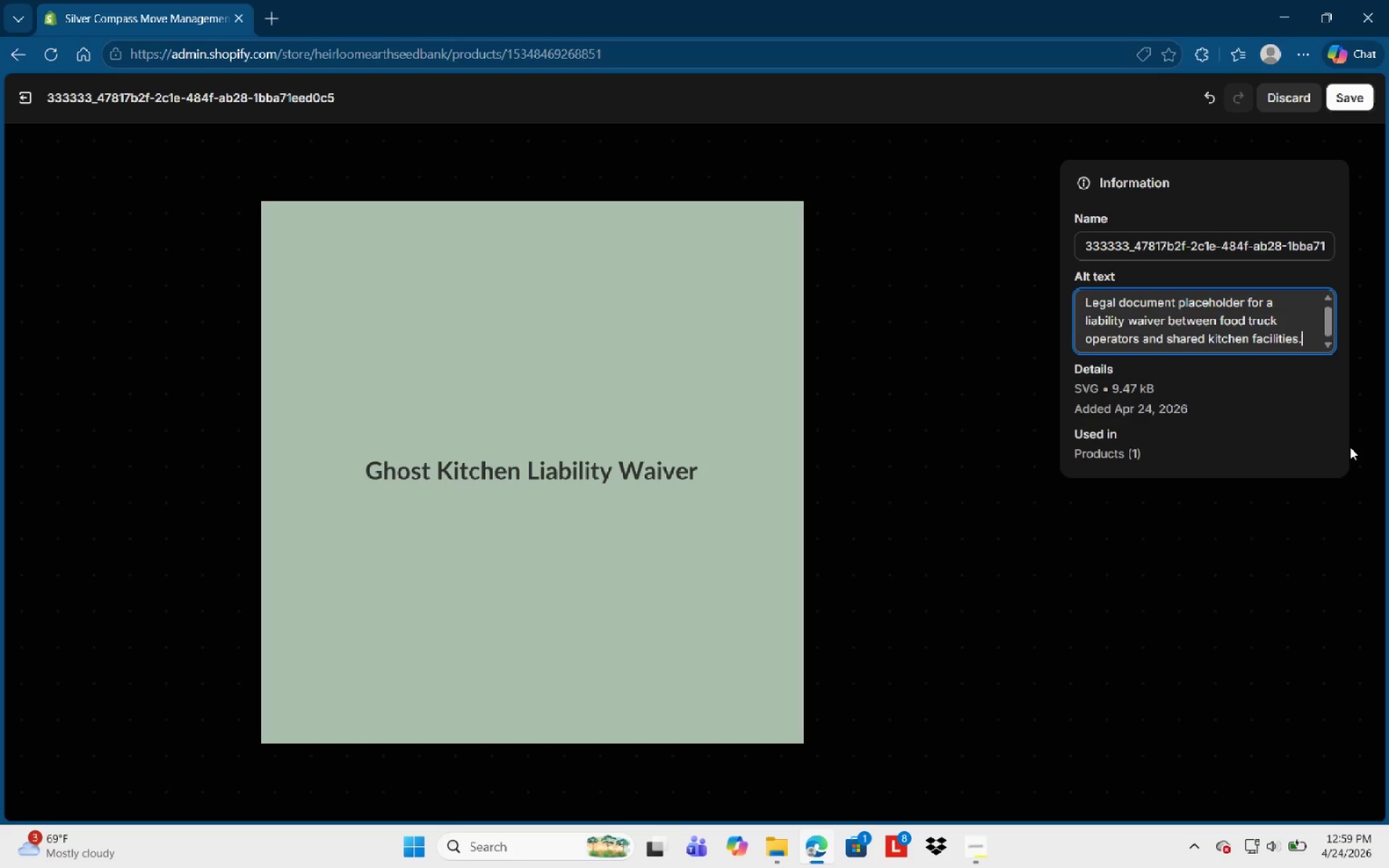 
key(Enter)
 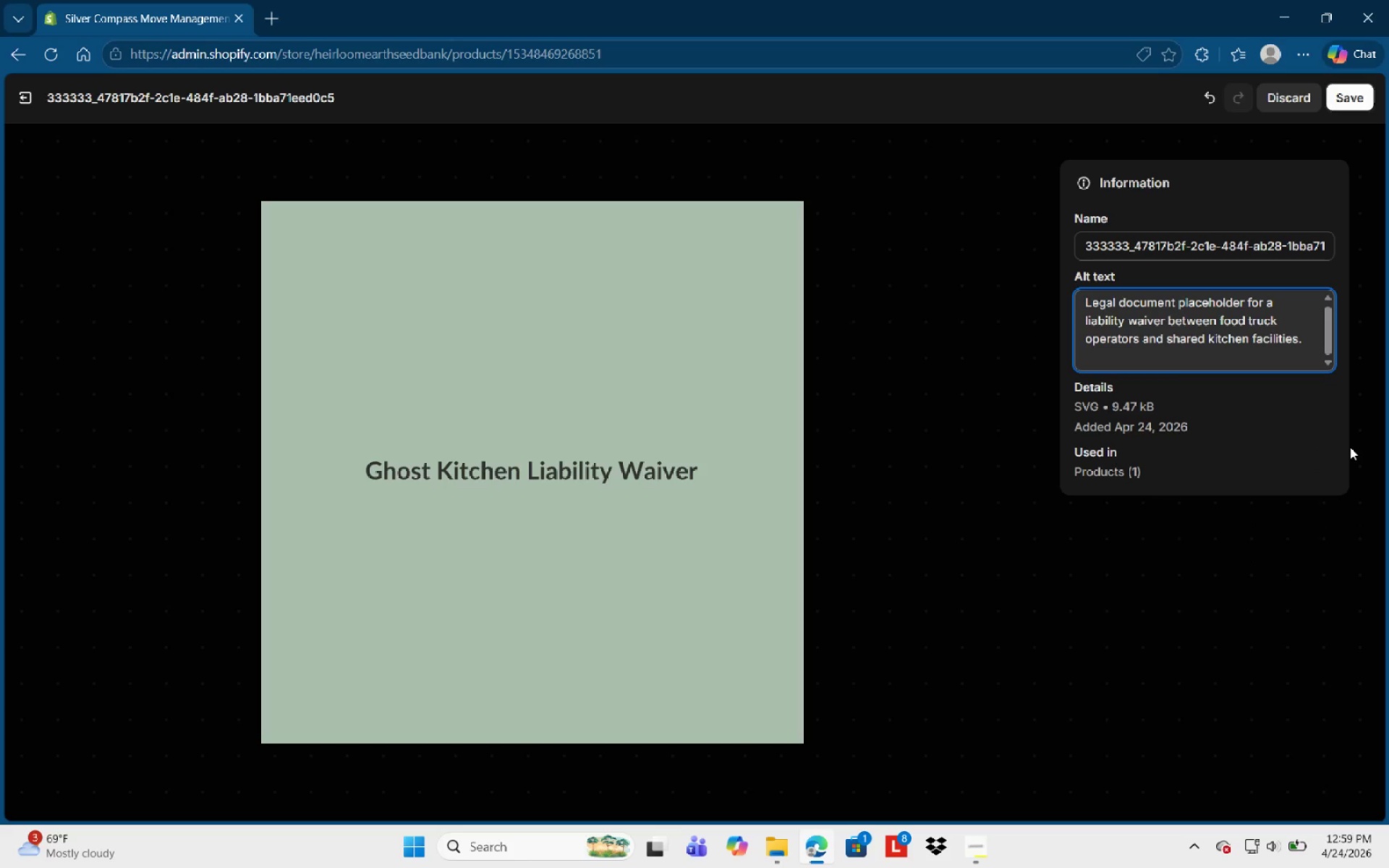 
key(Backspace)
 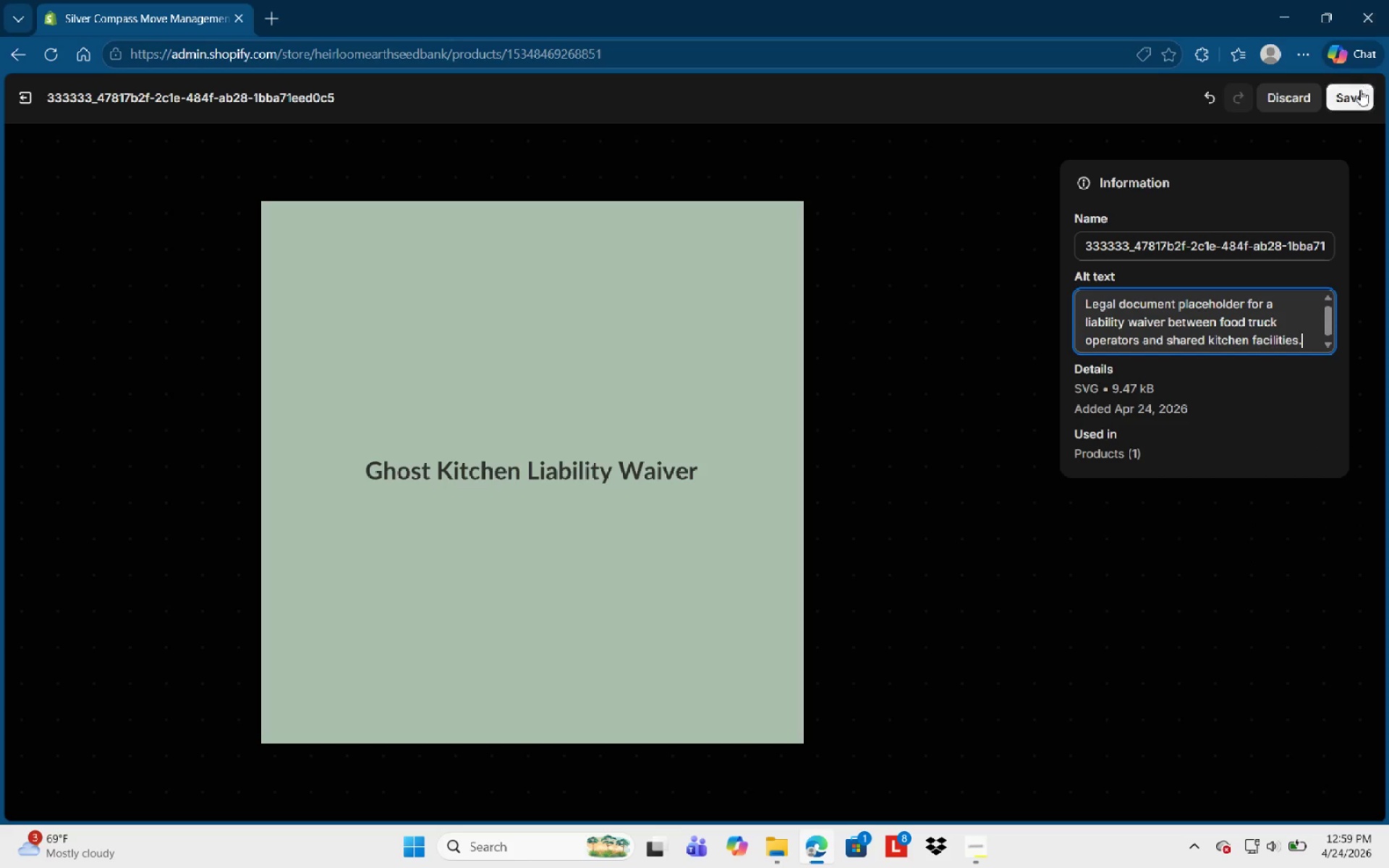 
left_click([1357, 98])
 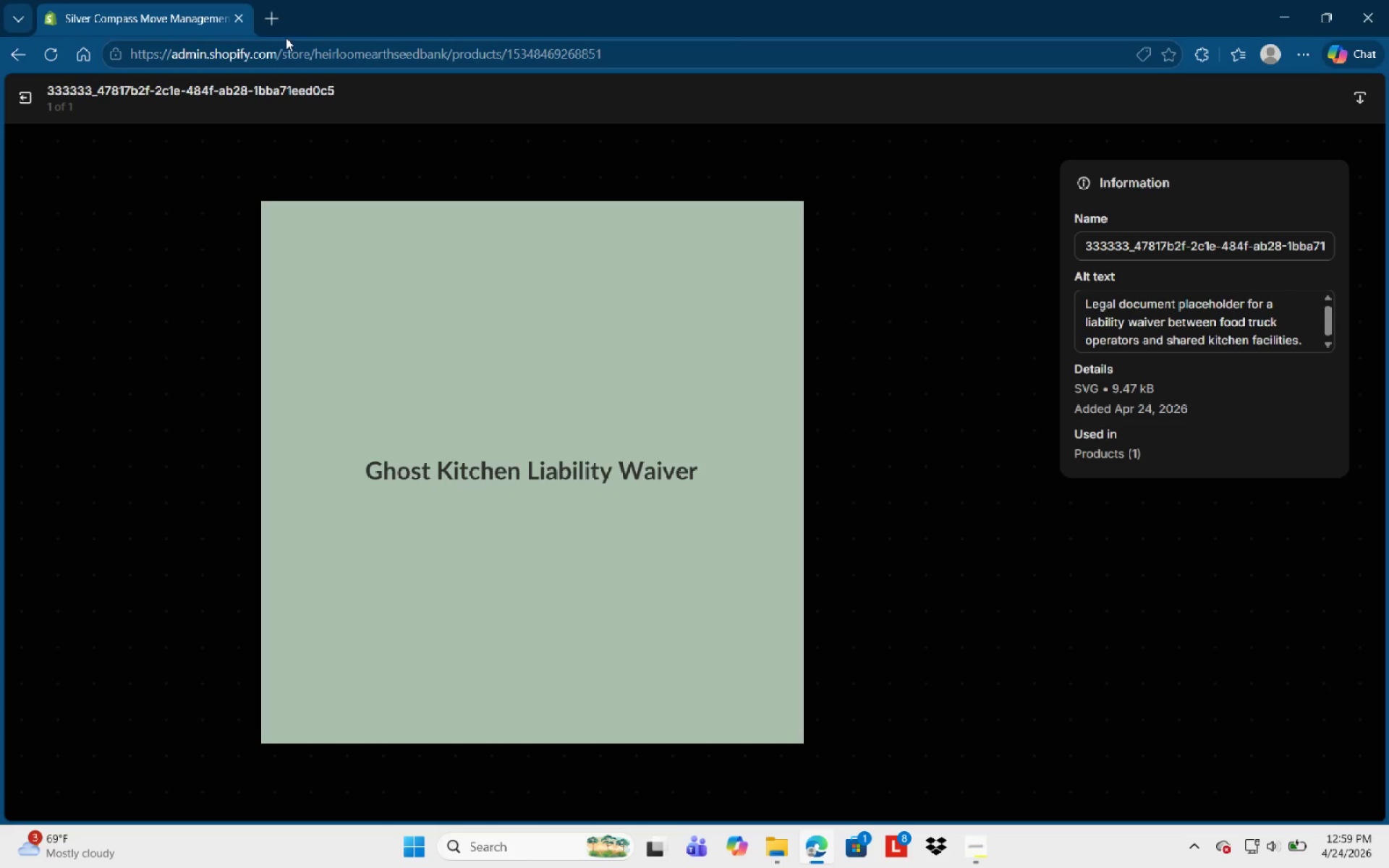 
key(Escape)
 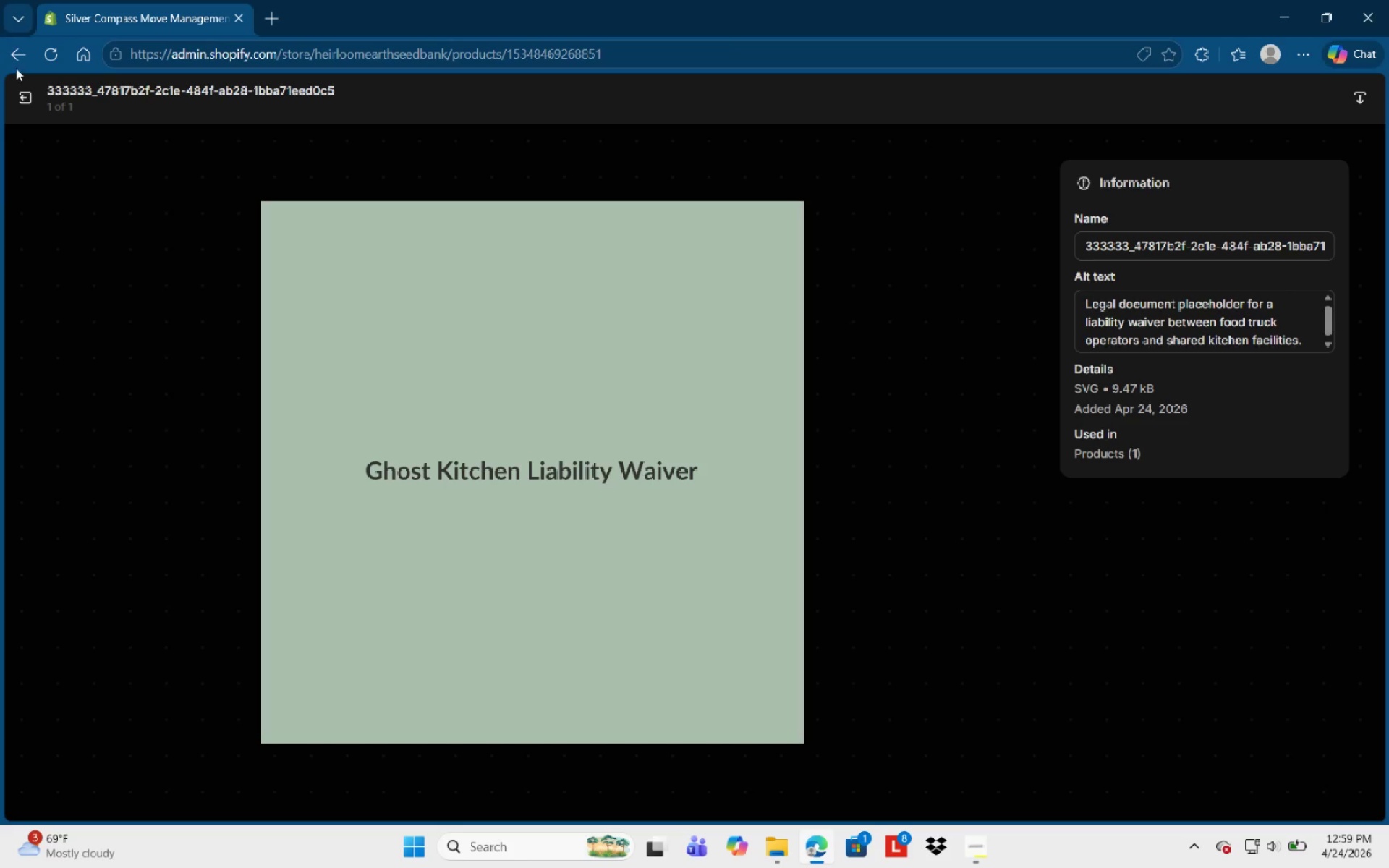 
left_click([25, 102])
 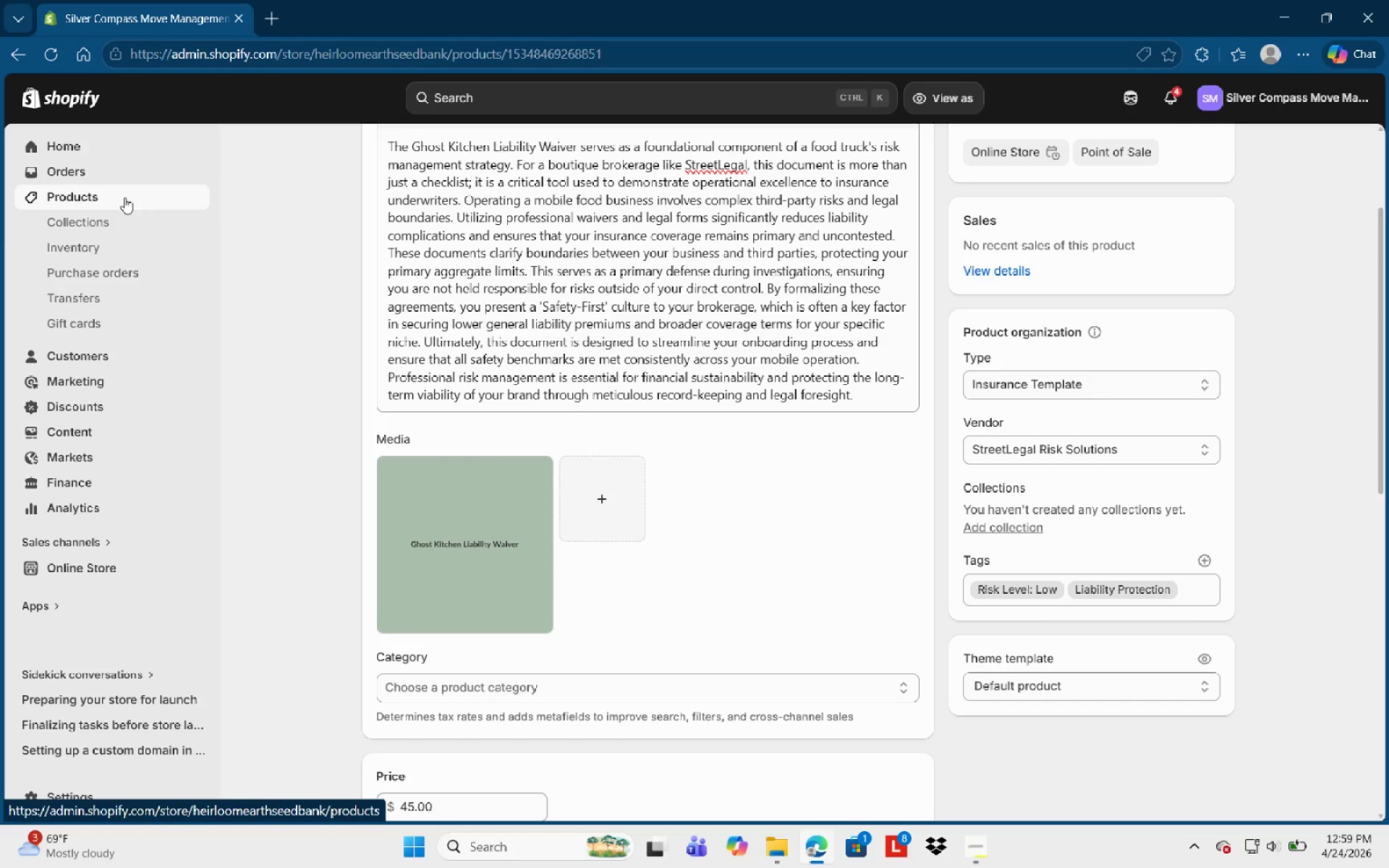 
left_click([124, 197])
 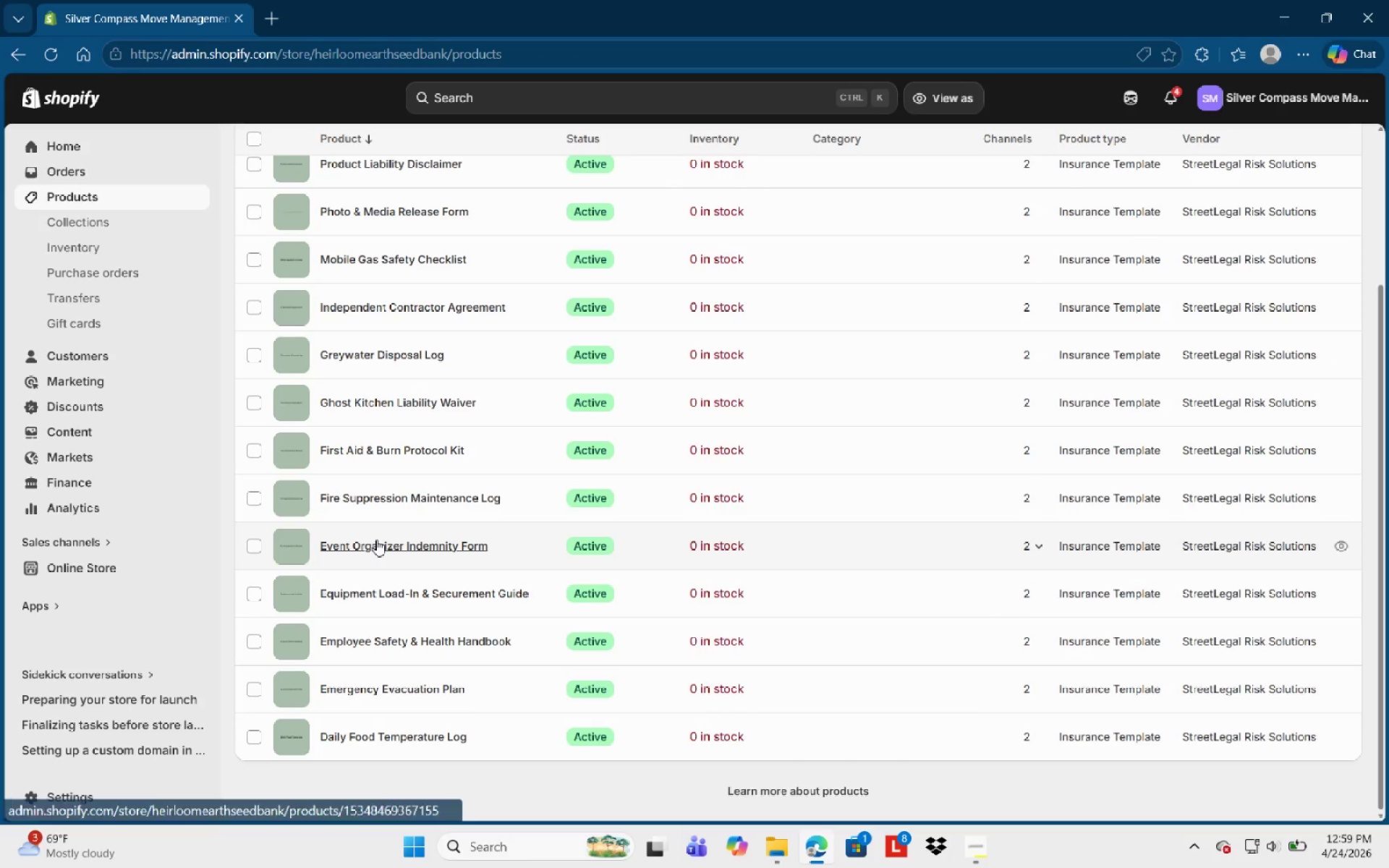 
left_click([402, 553])
 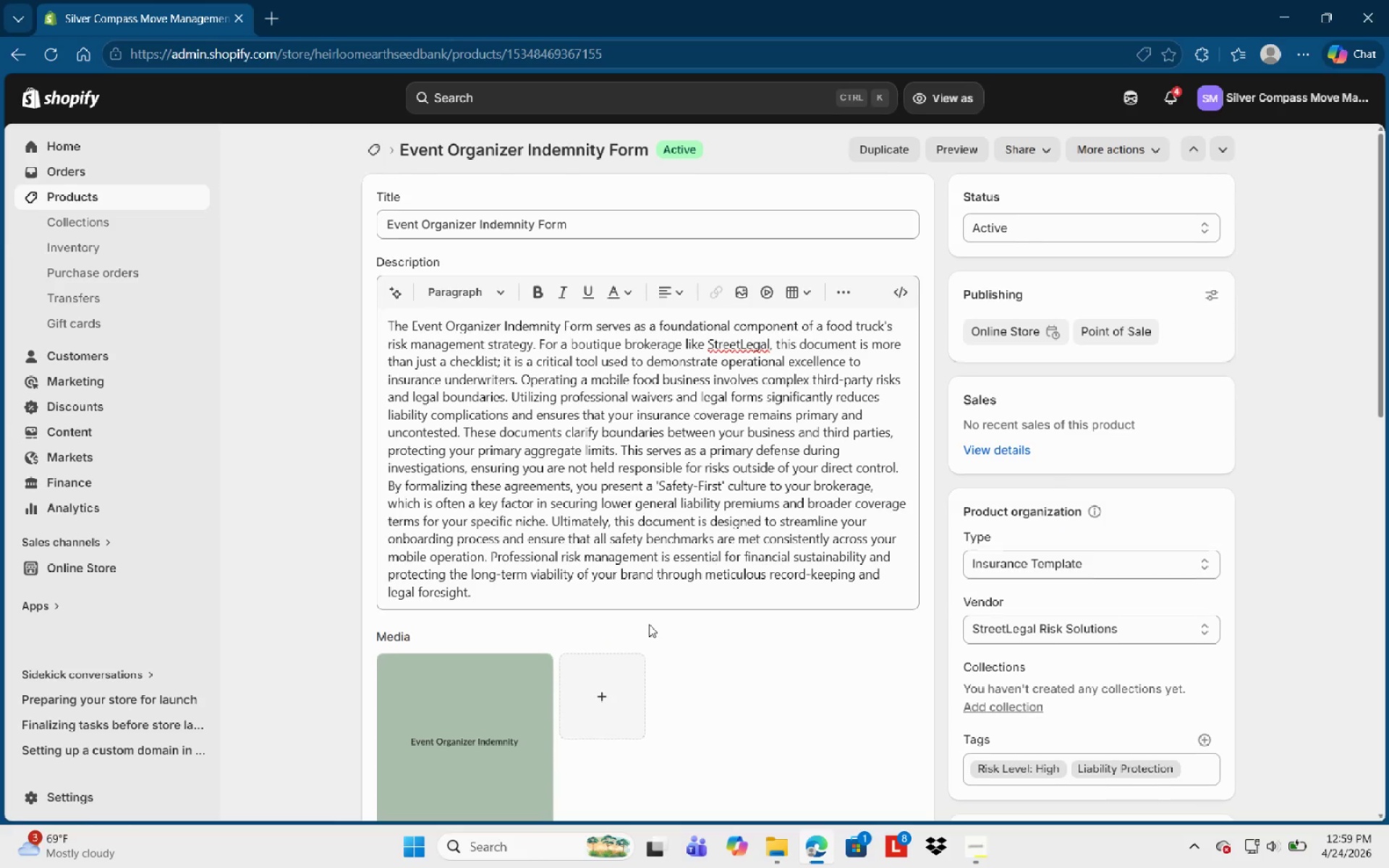 
wait(6.17)
 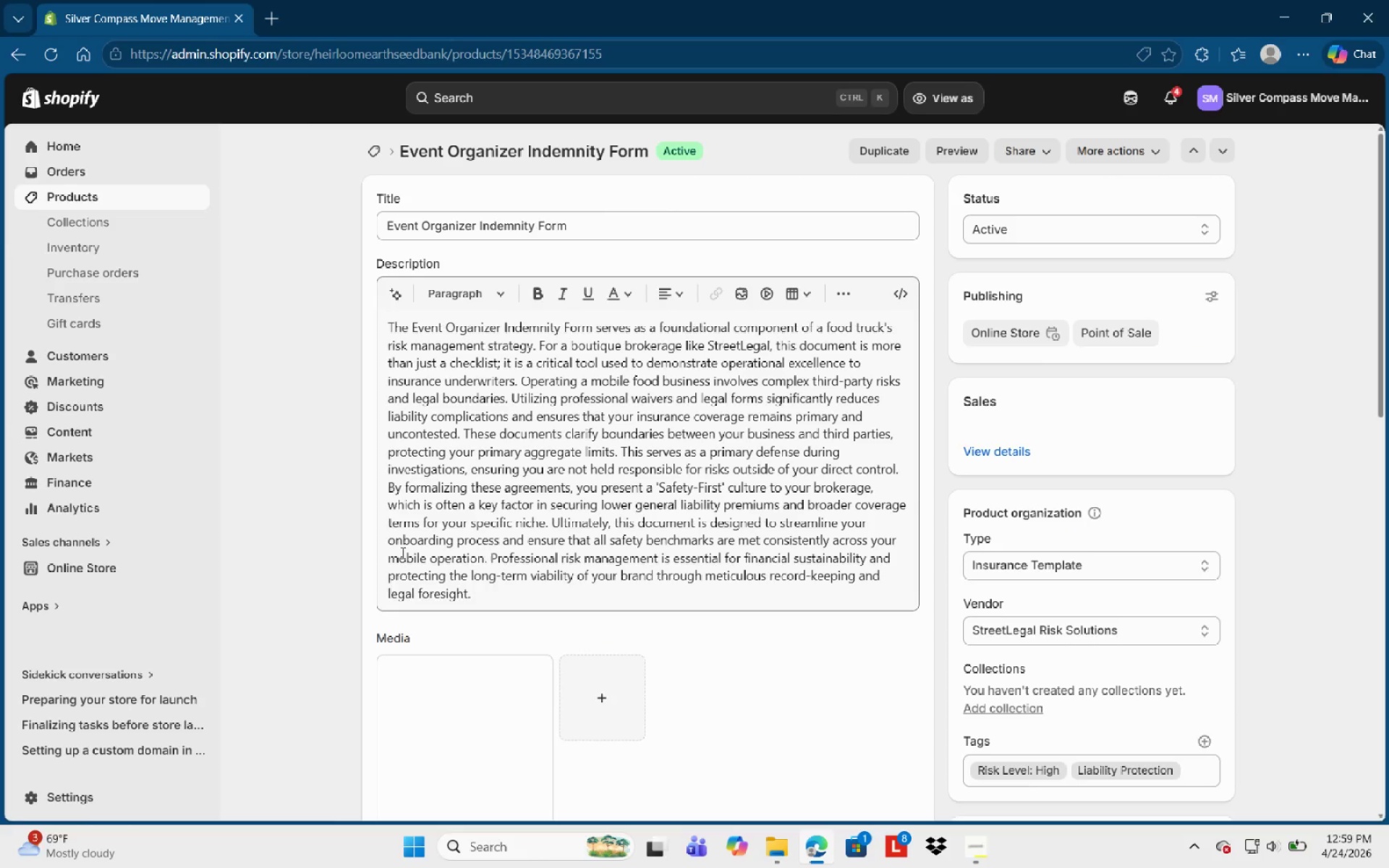 
left_click([451, 237])
 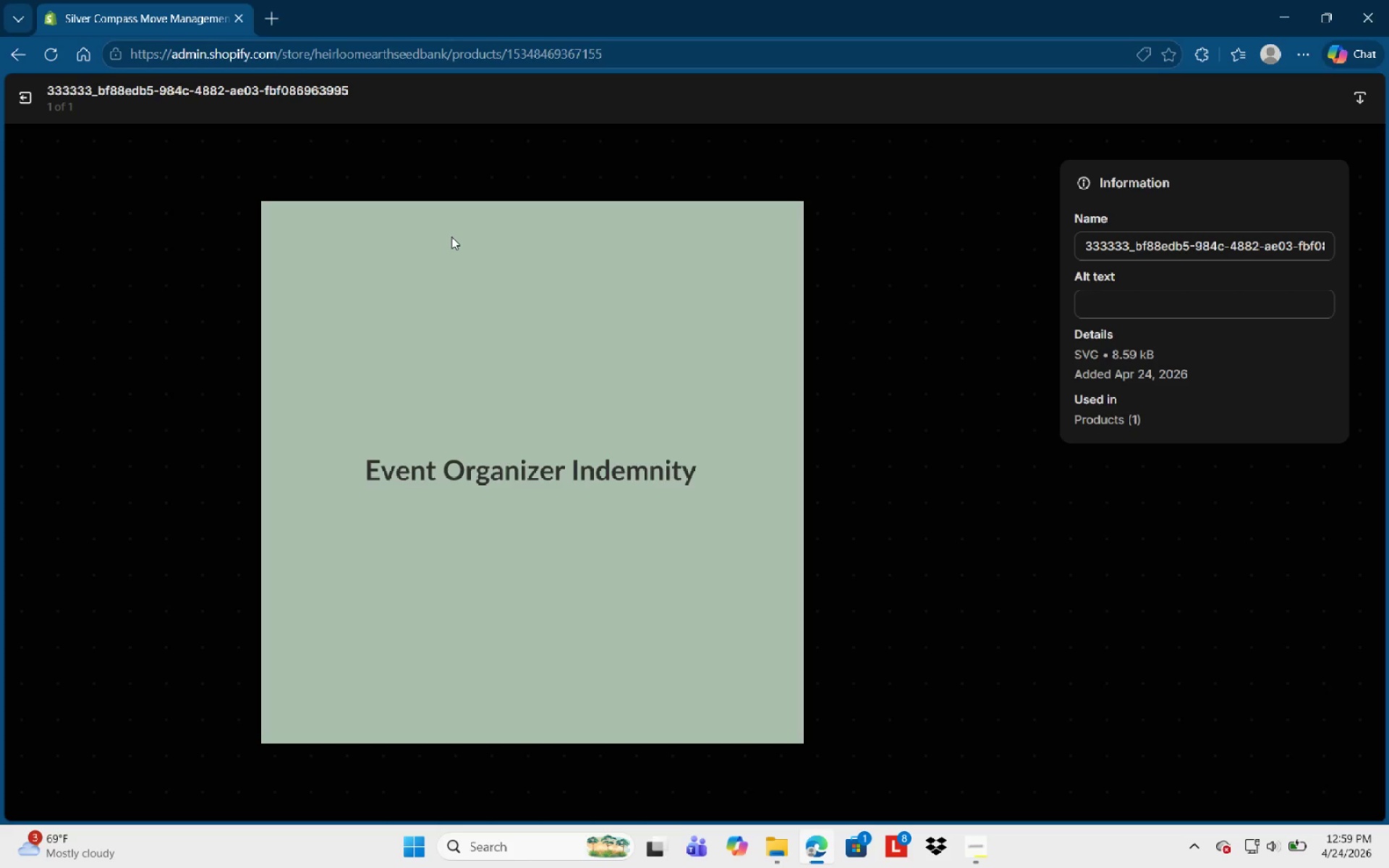 
wait(22.92)
 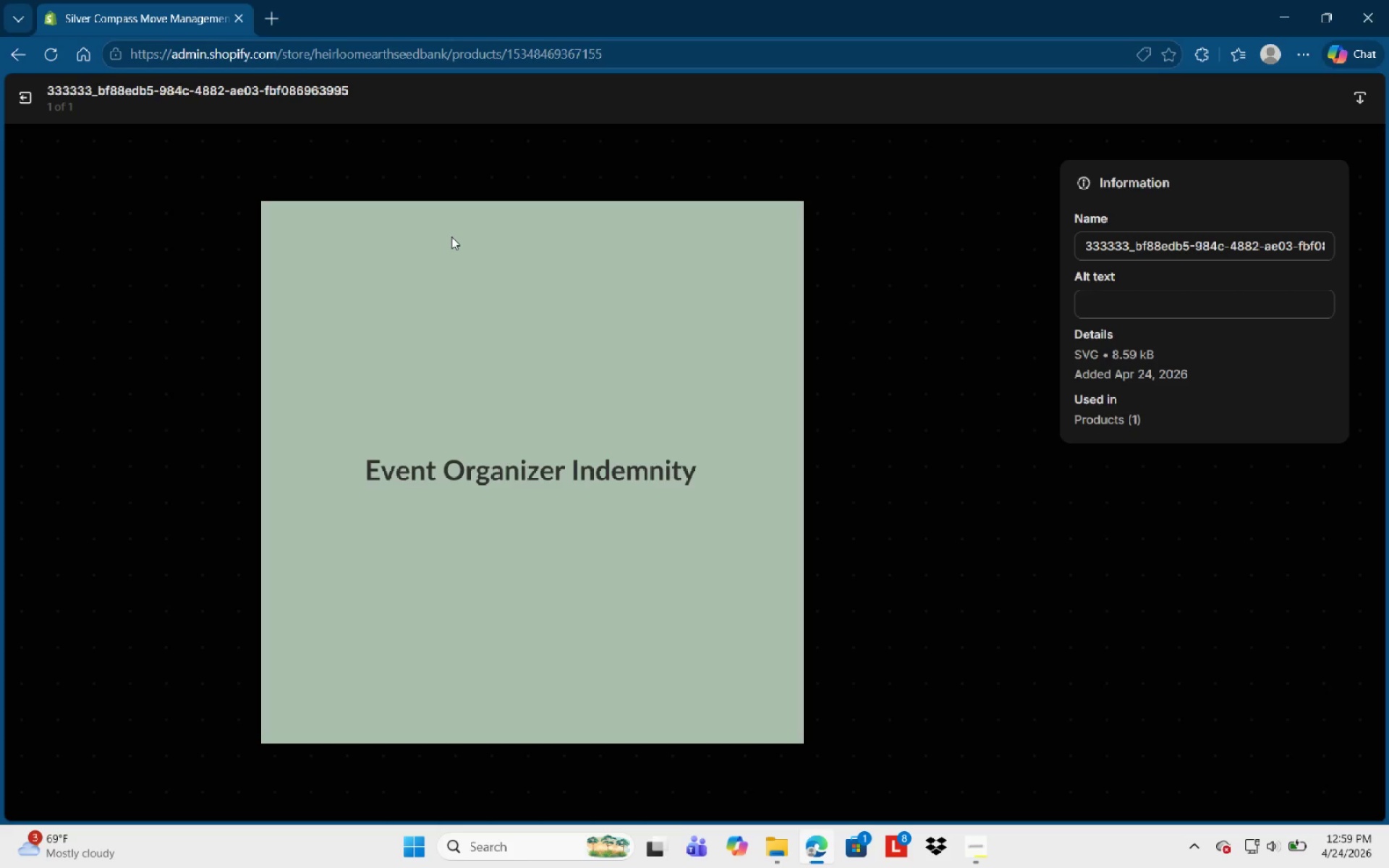 
left_click([1097, 298])
 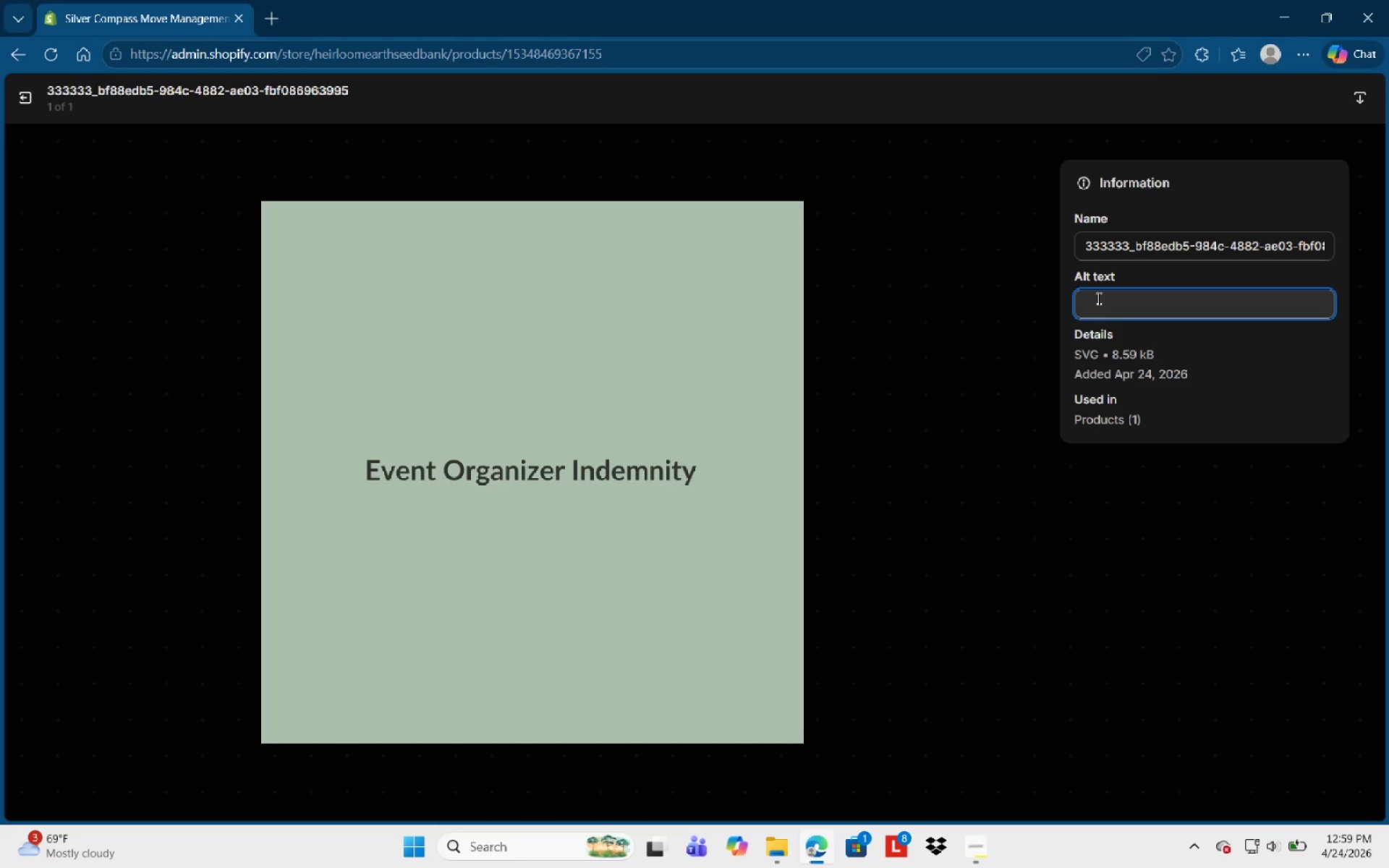 
type(Professiona; )
key(Backspace)
key(Backspace)
type(l ide)
 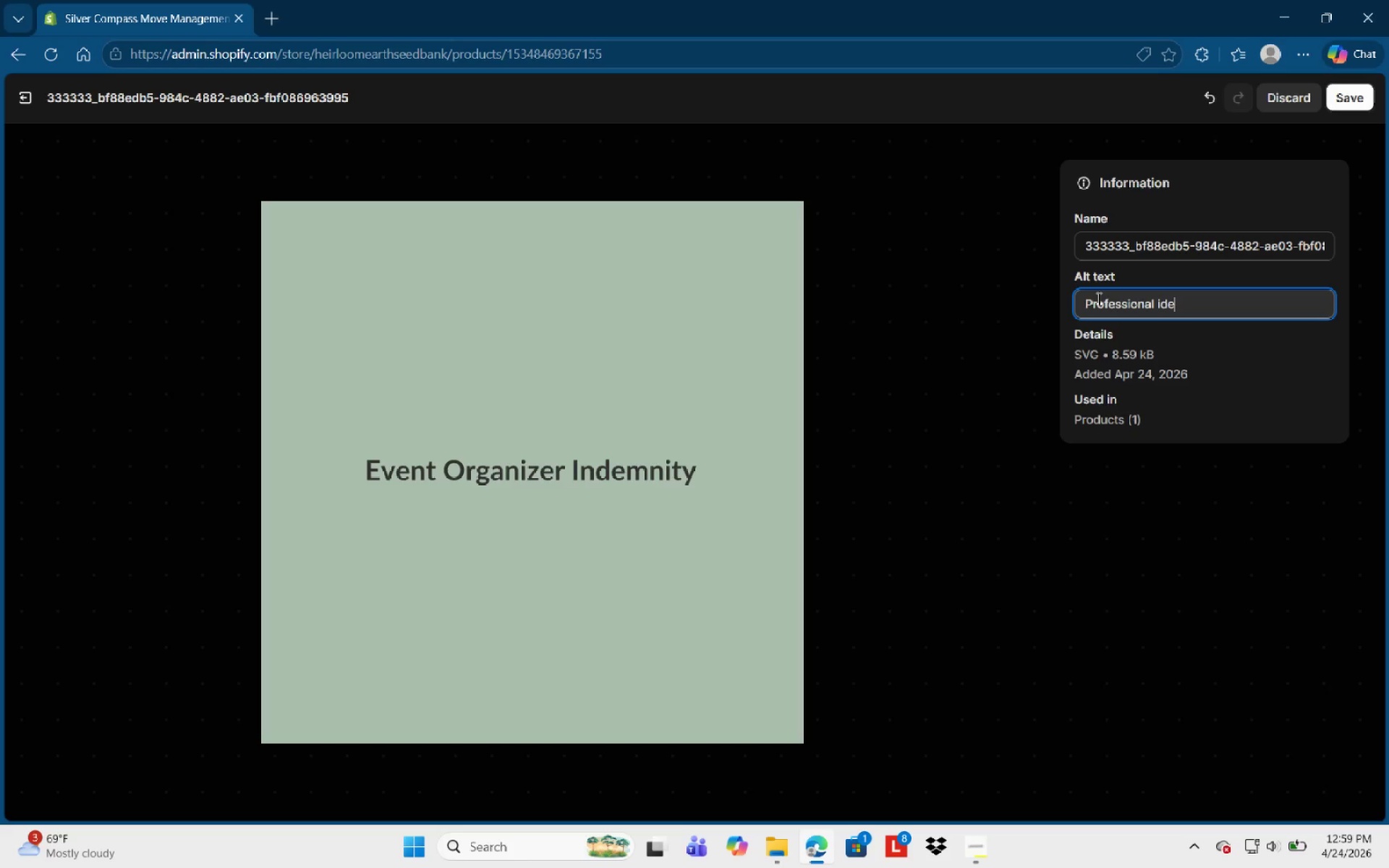 
type(mnity from placeholder to manage third-)
 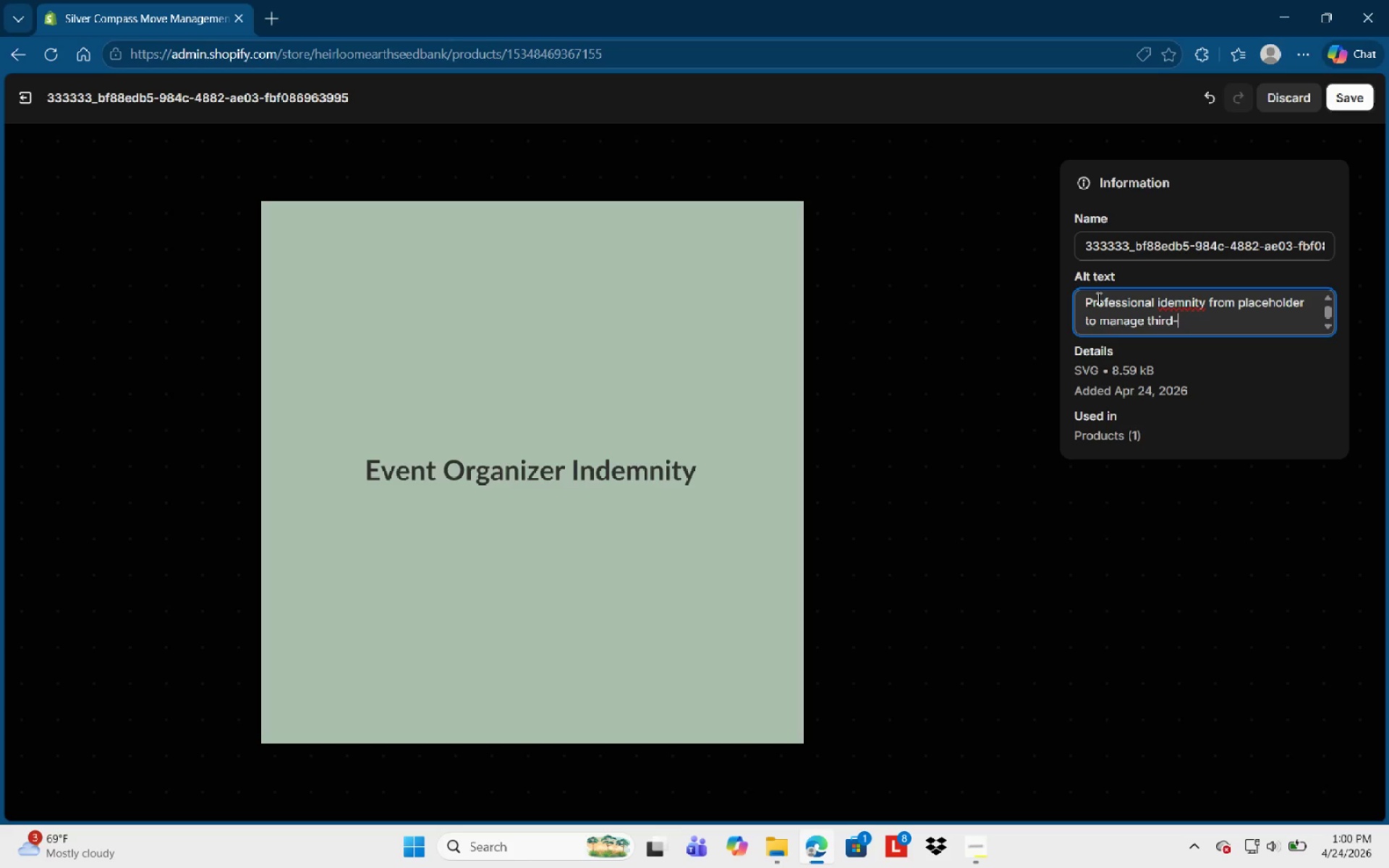 
type(party)
 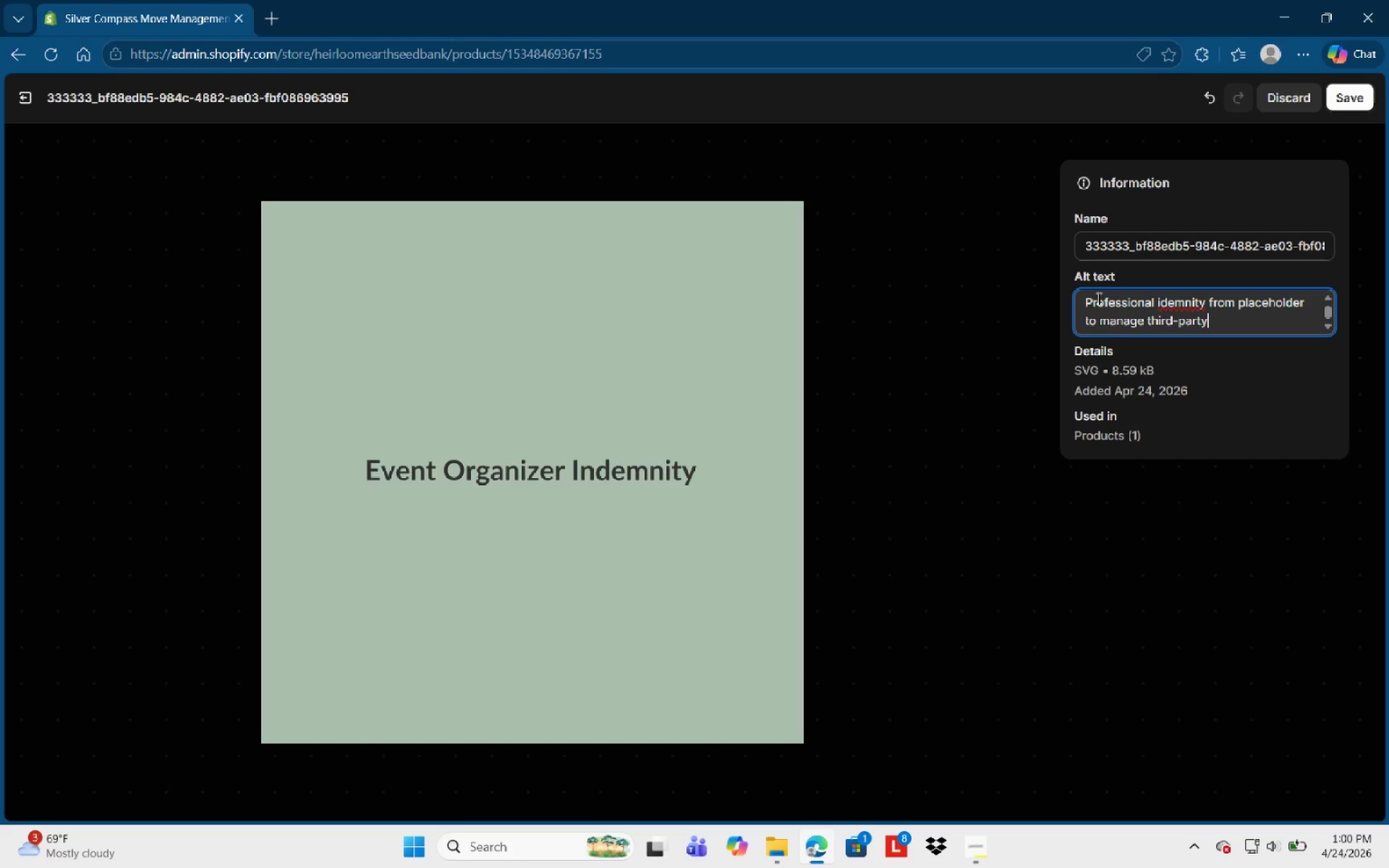 
wait(5.88)
 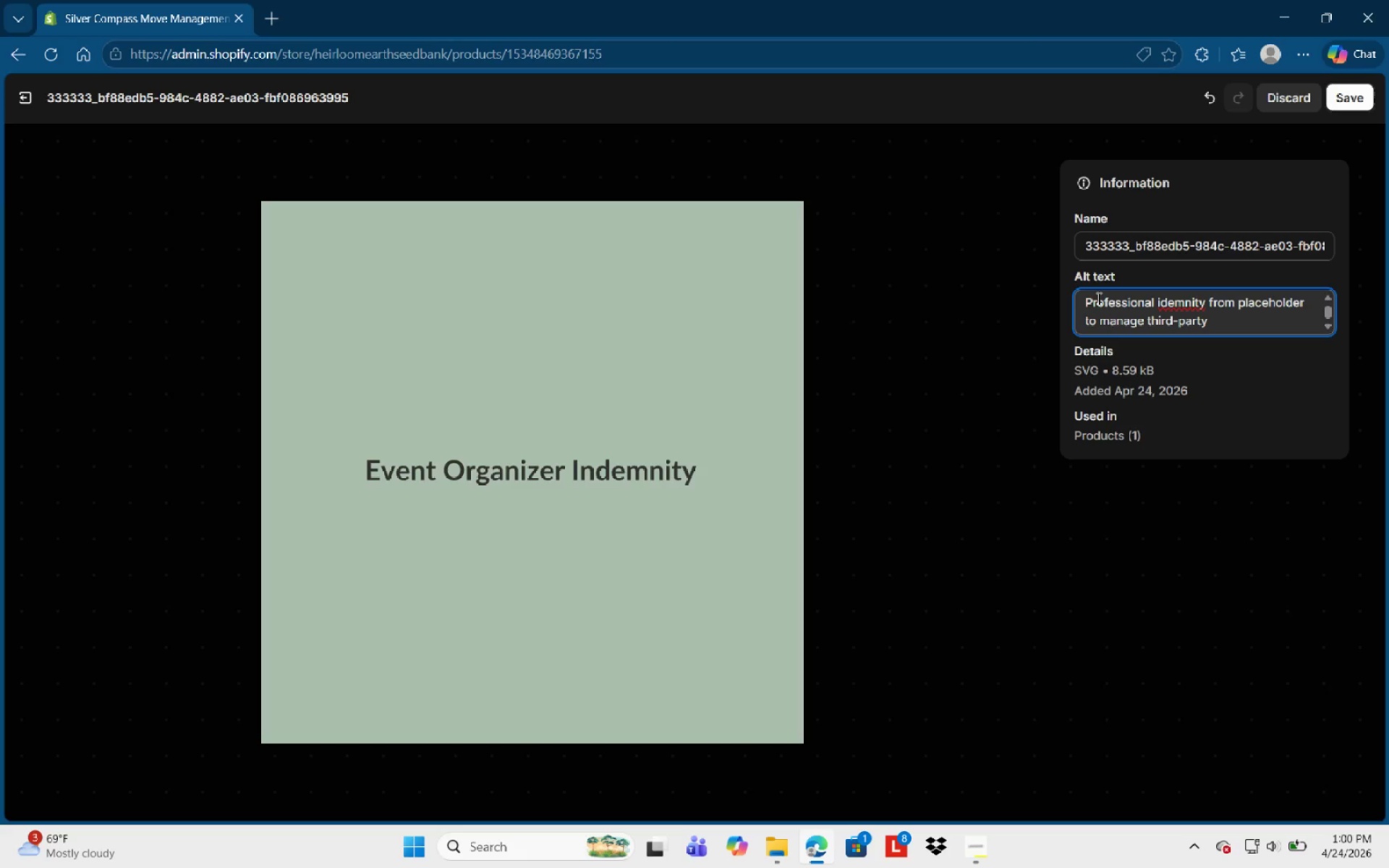 
type( liability during food festivsl)
key(Backspace)
key(Backspace)
type(als and private events.)
 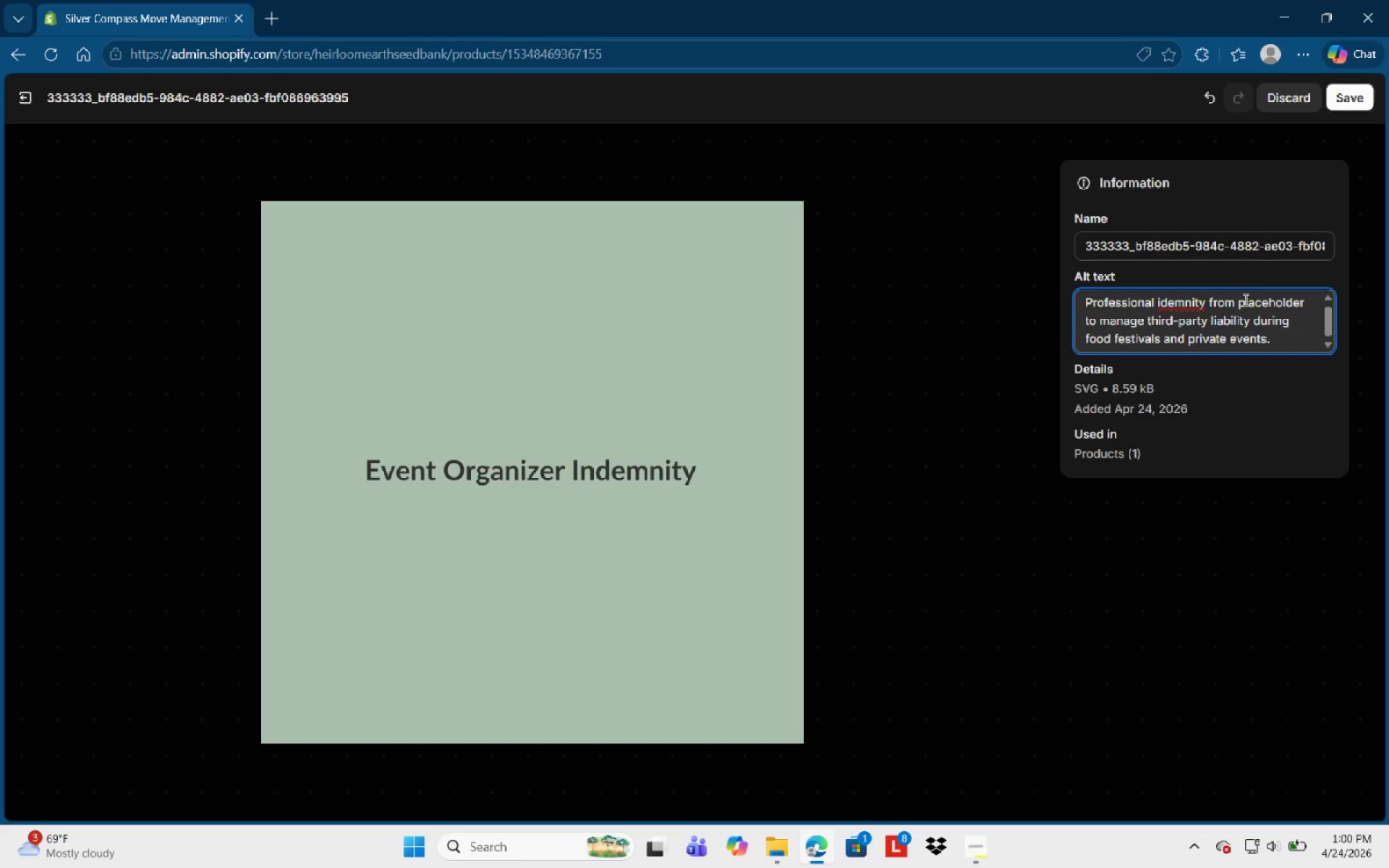 
left_click([1194, 306])
 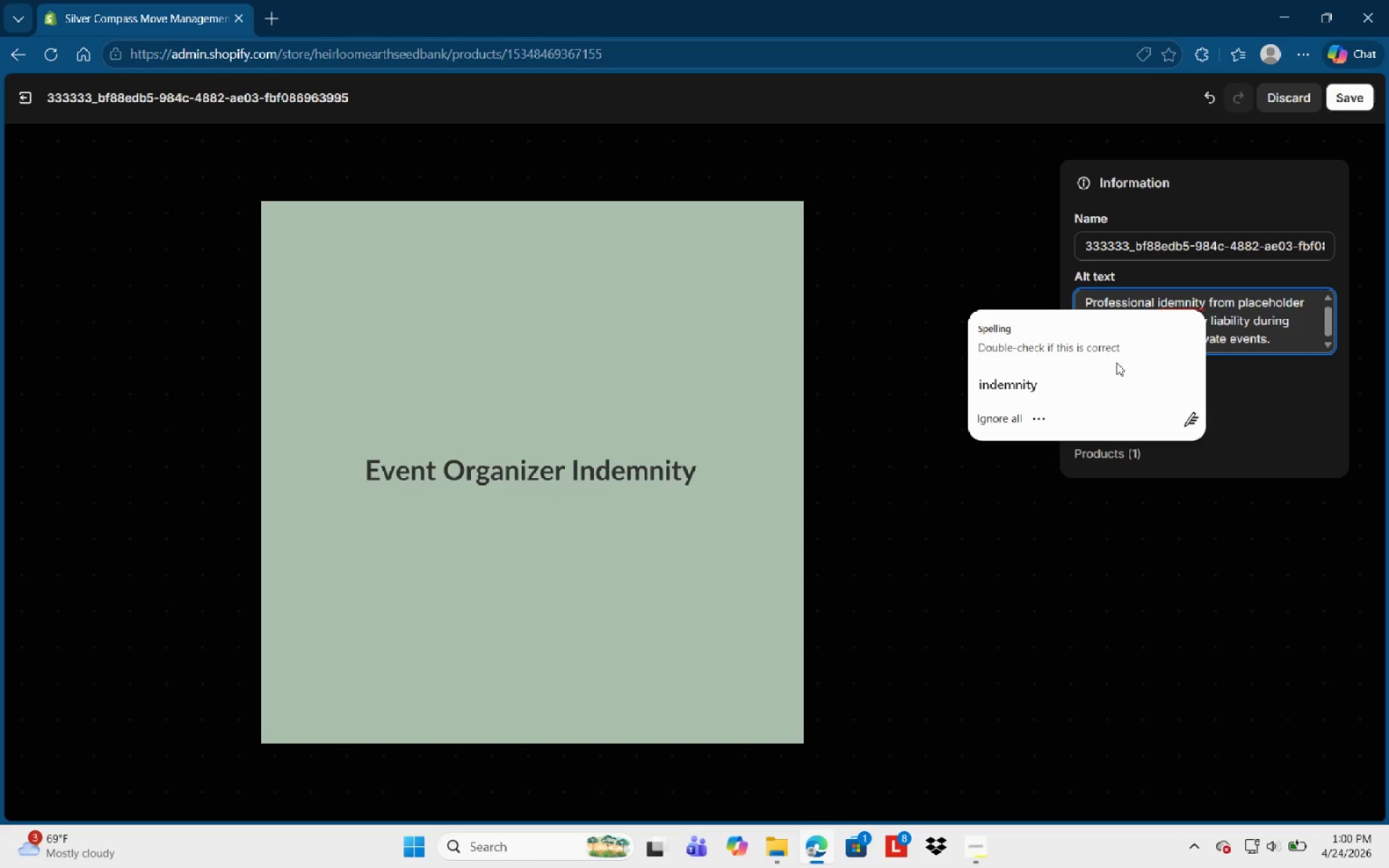 
left_click([1050, 393])
 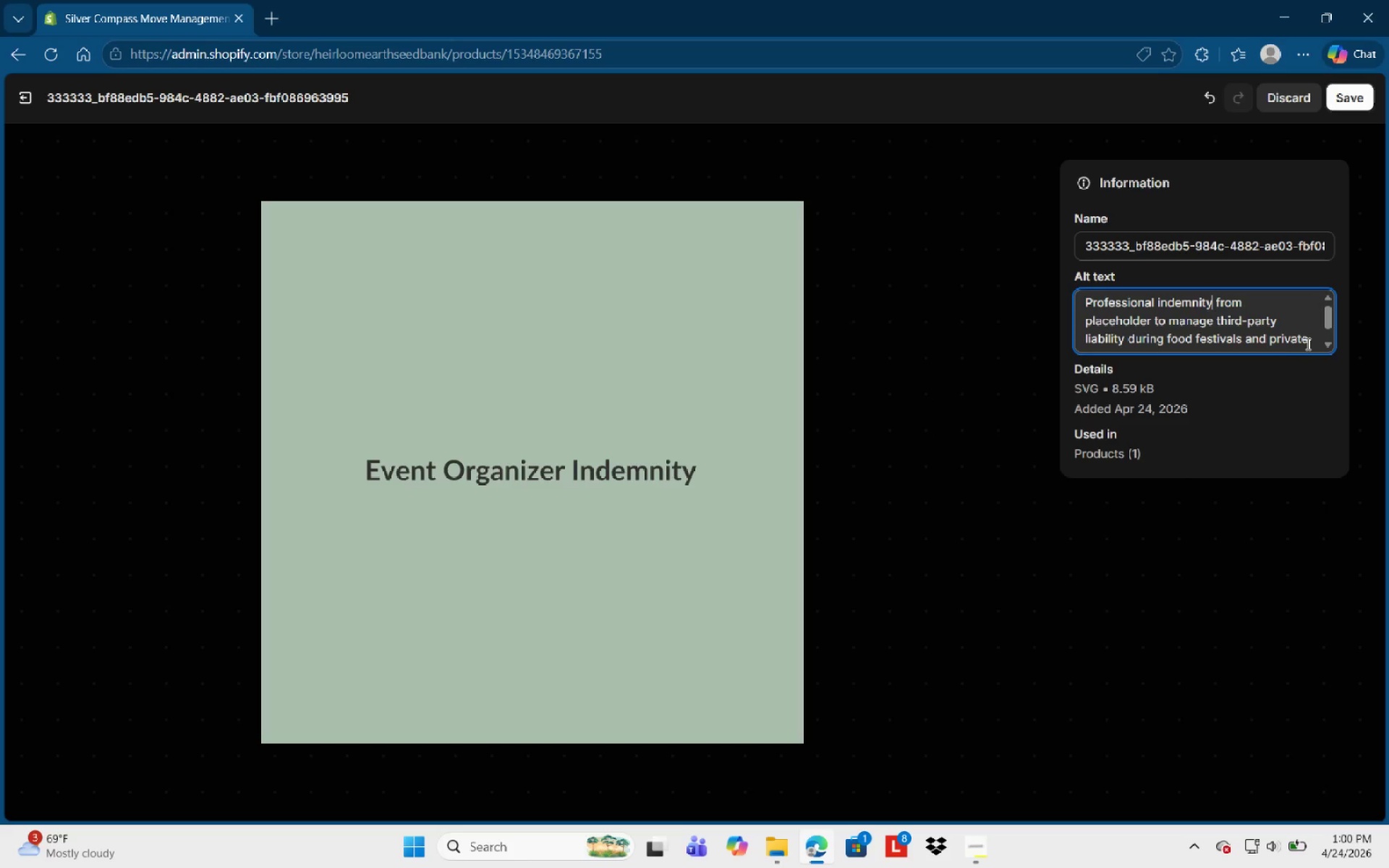 
left_click([1307, 344])
 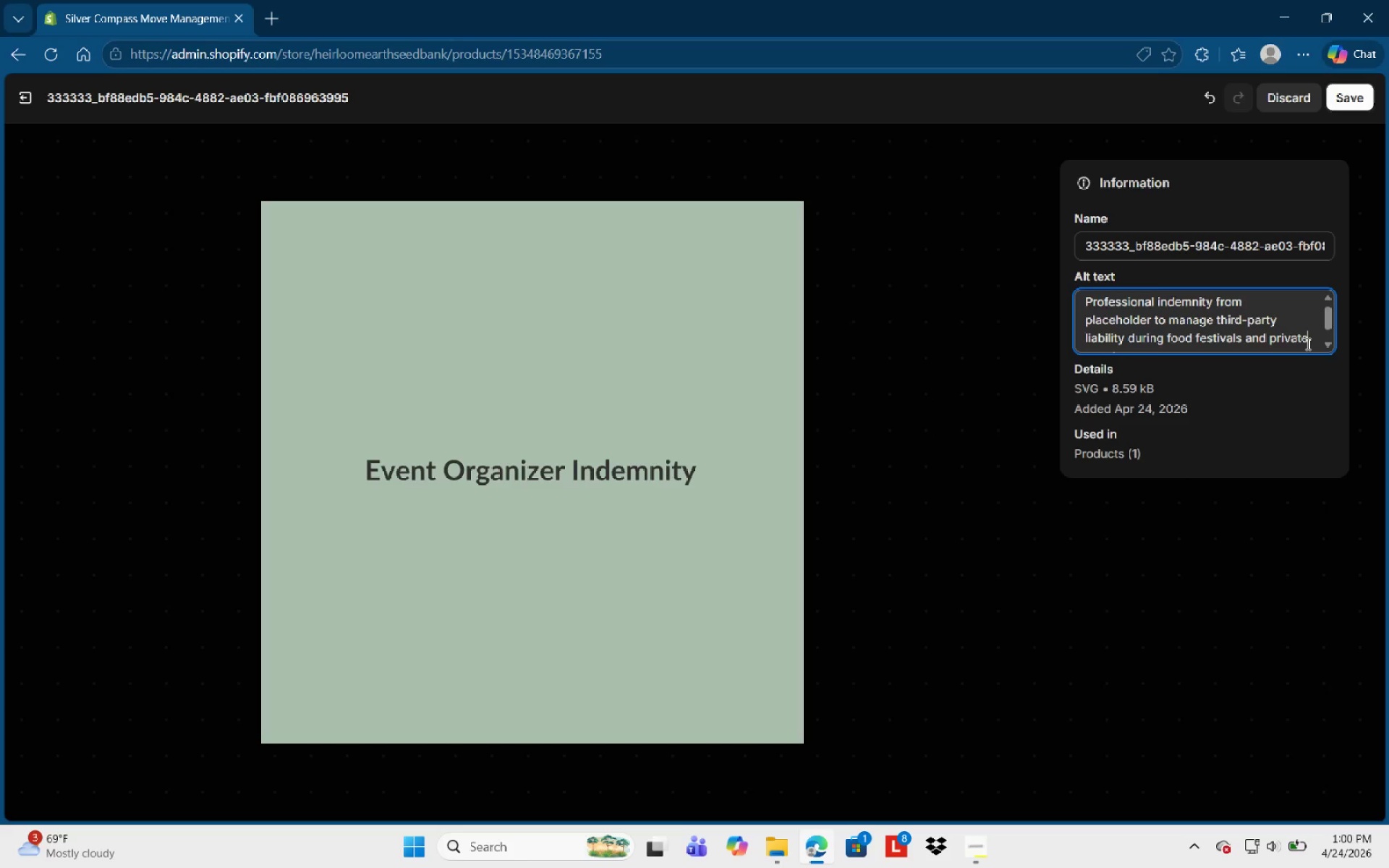 
scroll: coordinate [1307, 344], scroll_direction: down, amount: 2.0
 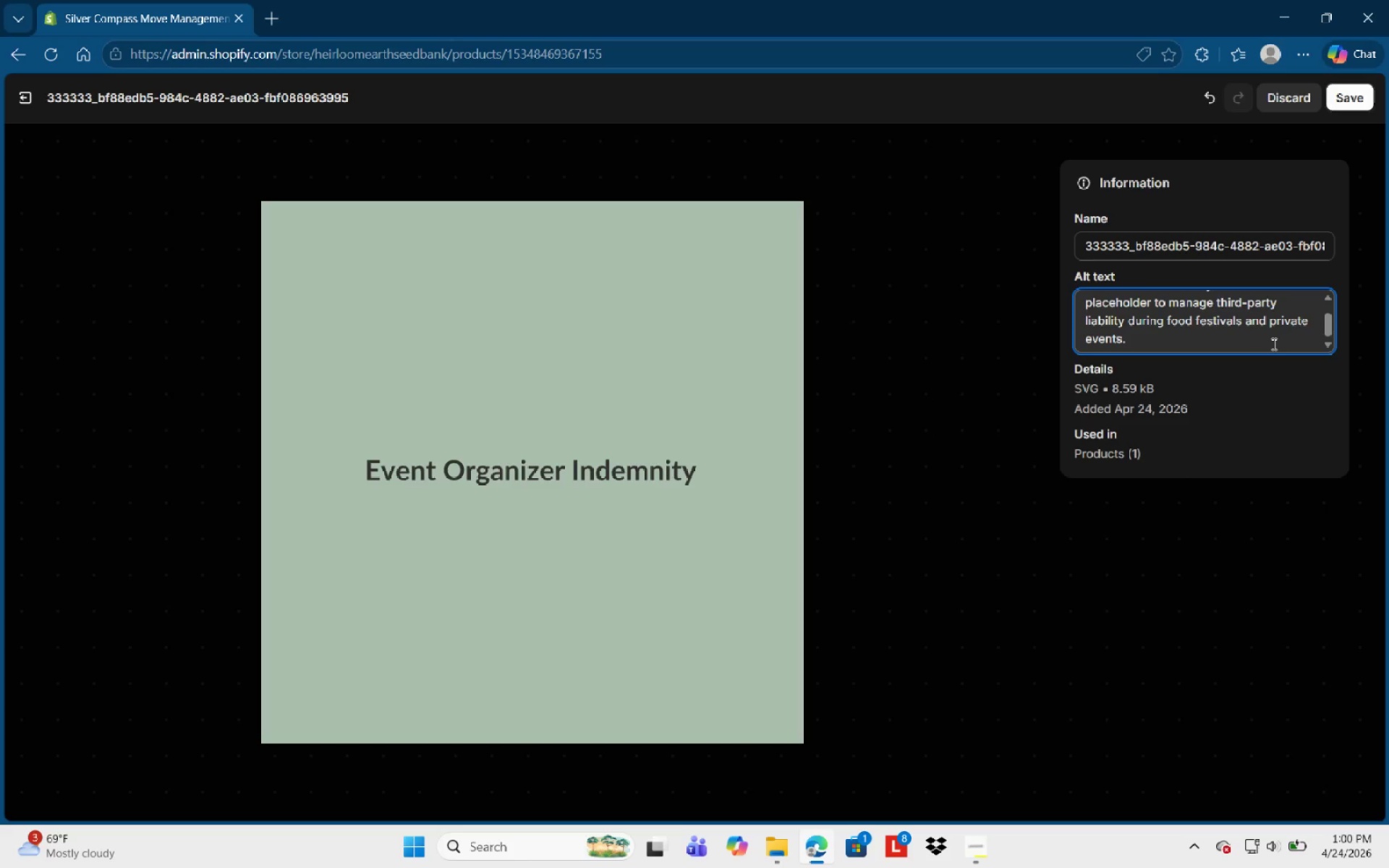 
left_click([1273, 344])
 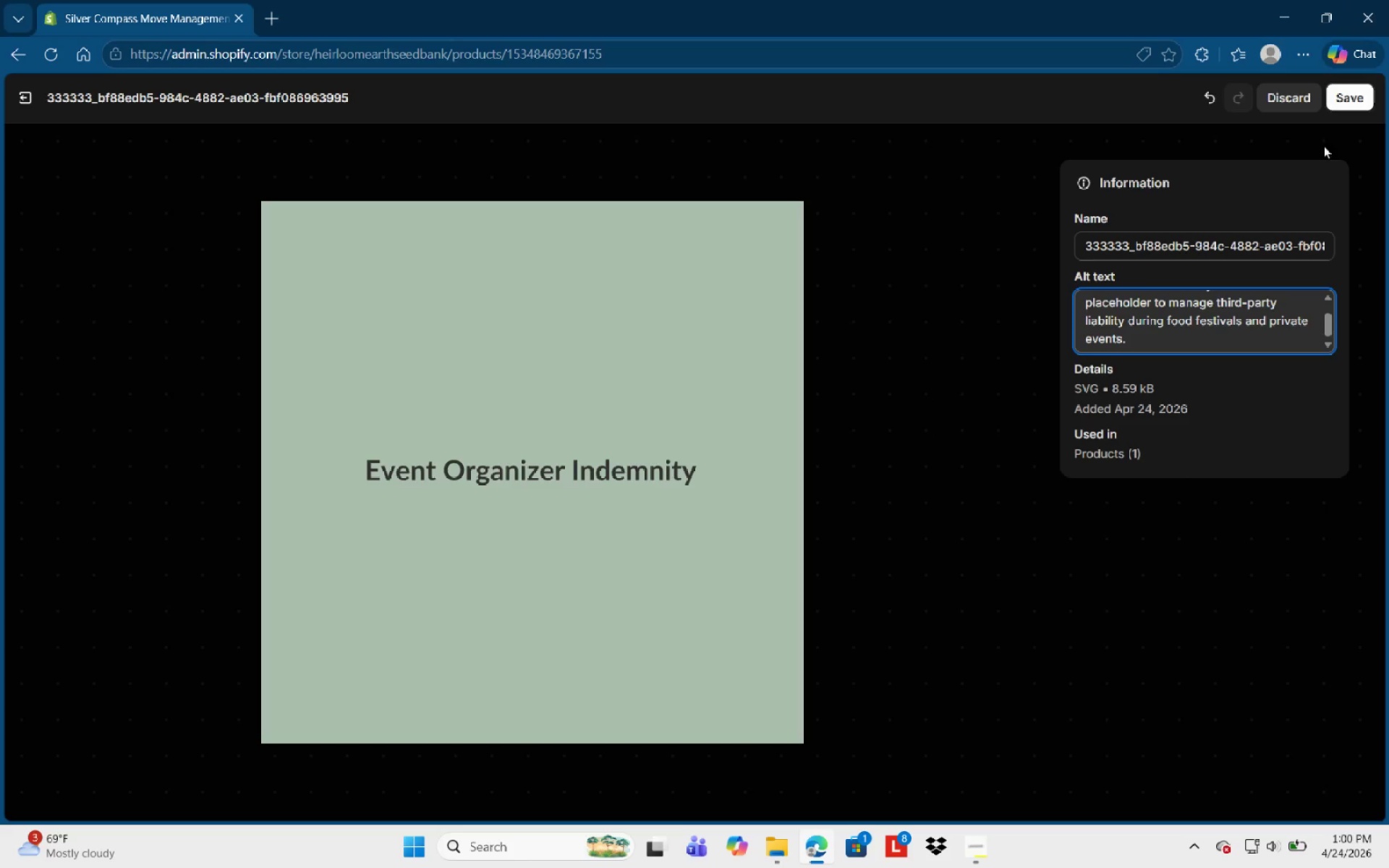 
left_click([1348, 98])
 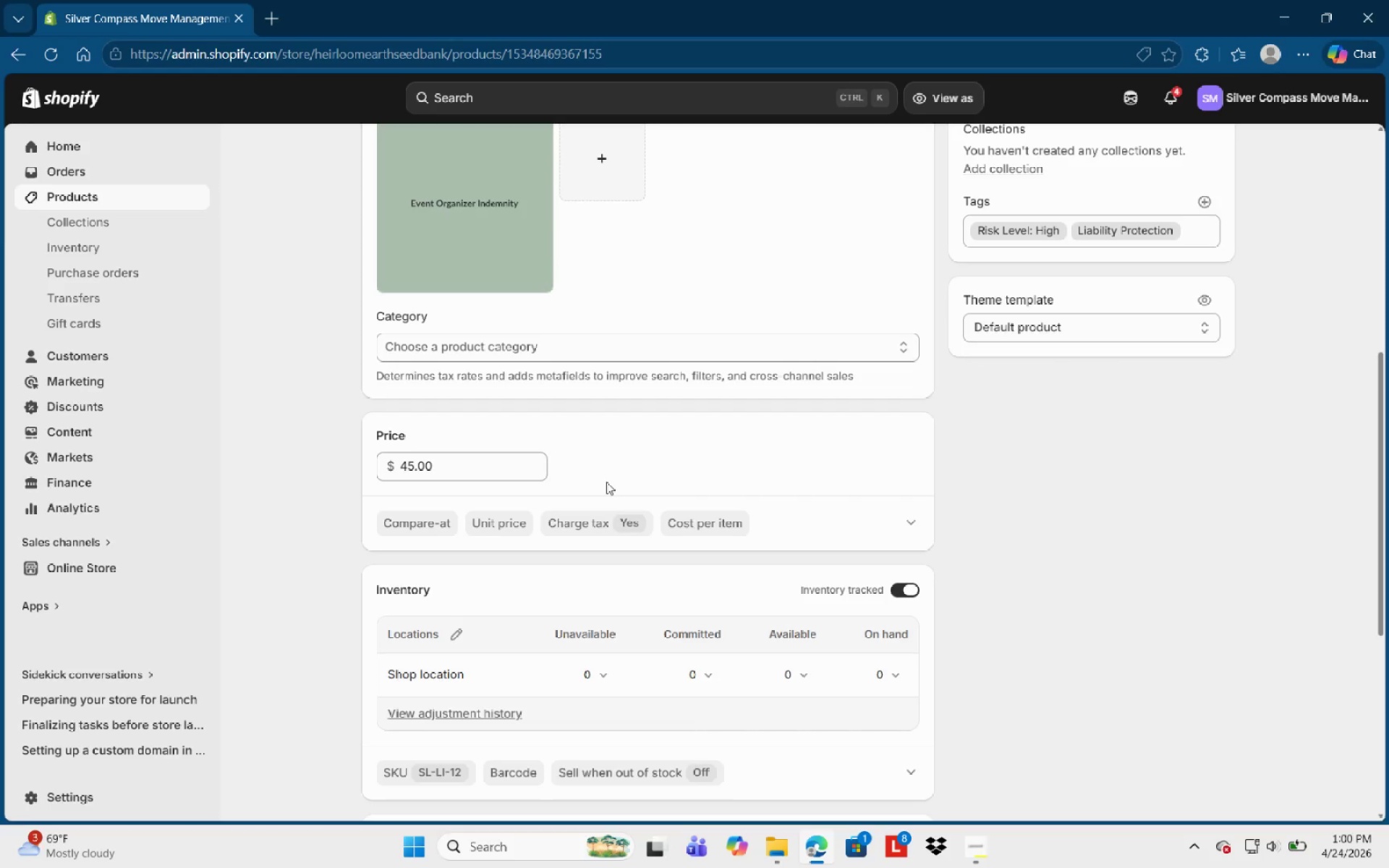 
left_click([67, 193])
 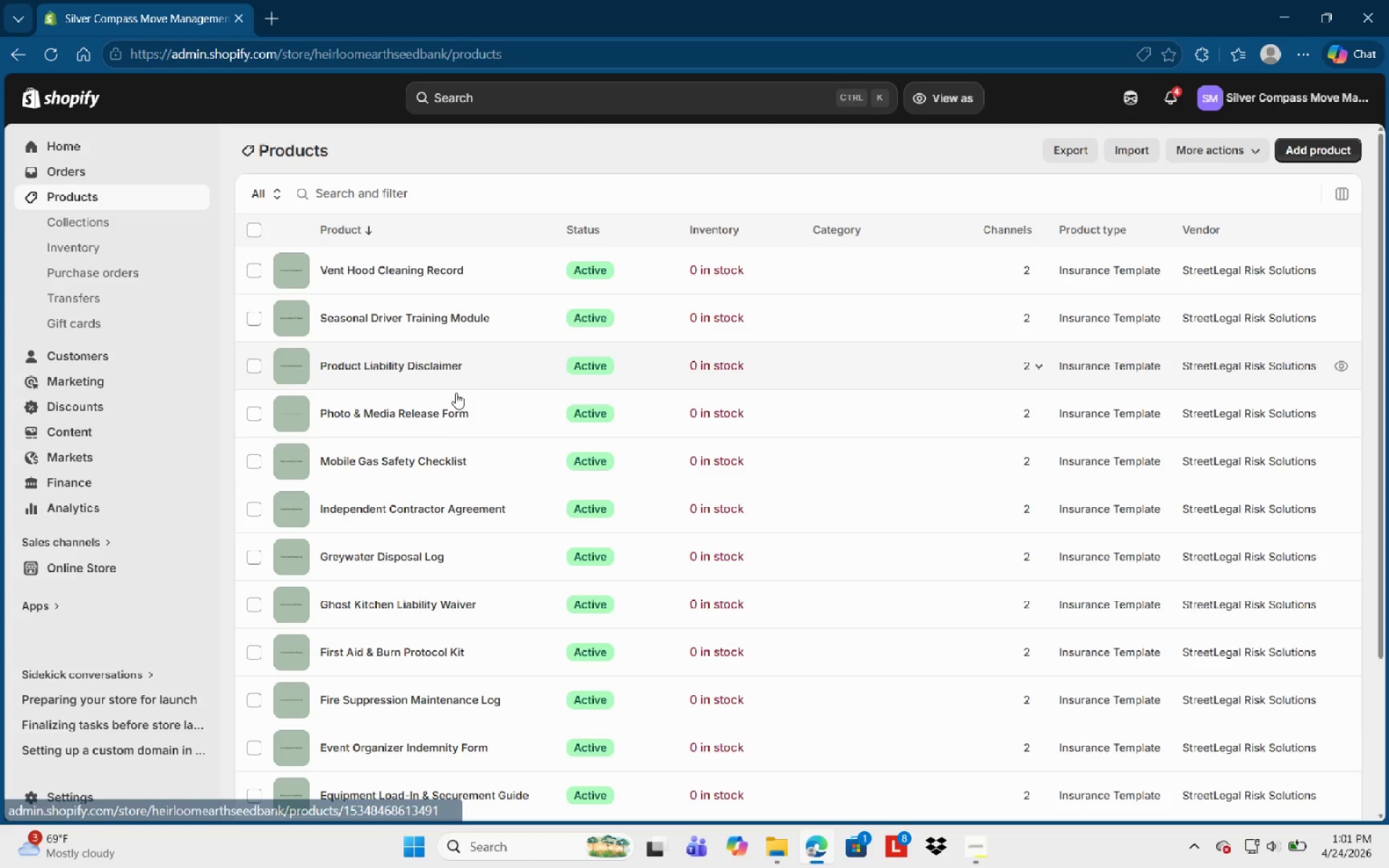 
scroll: coordinate [402, 674], scroll_direction: down, amount: 2.0
 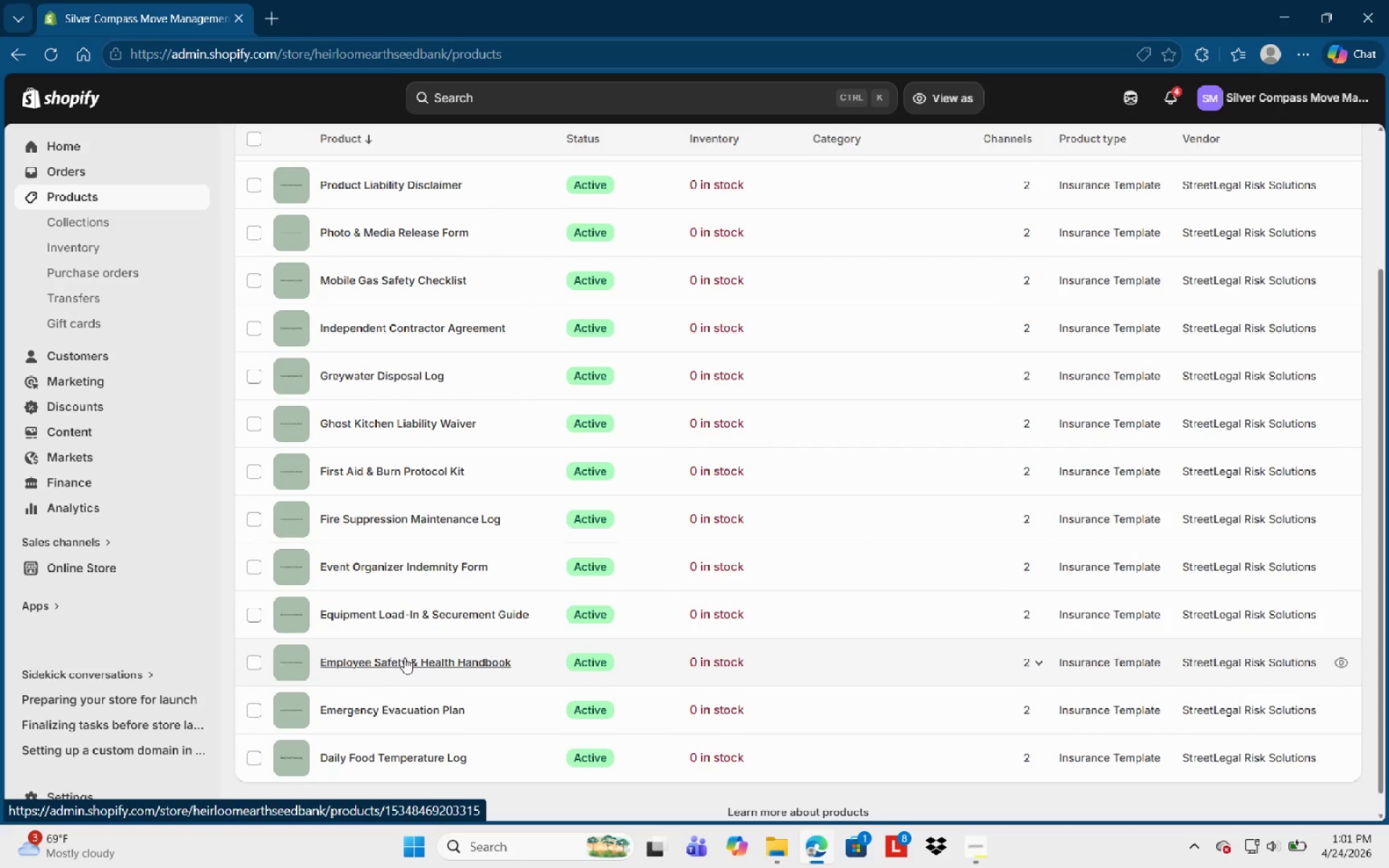 
wait(11.56)
 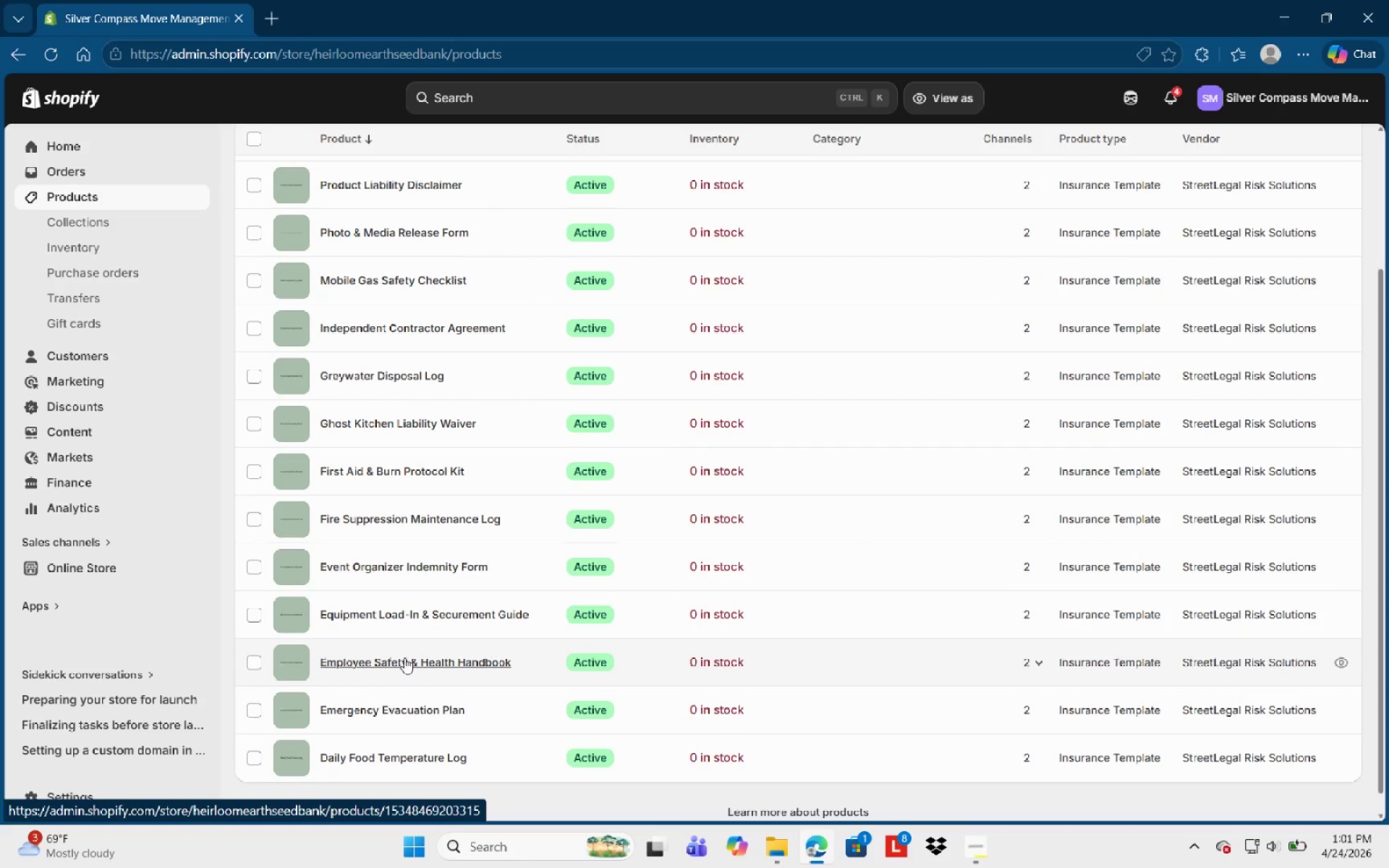 
left_click([429, 316])
 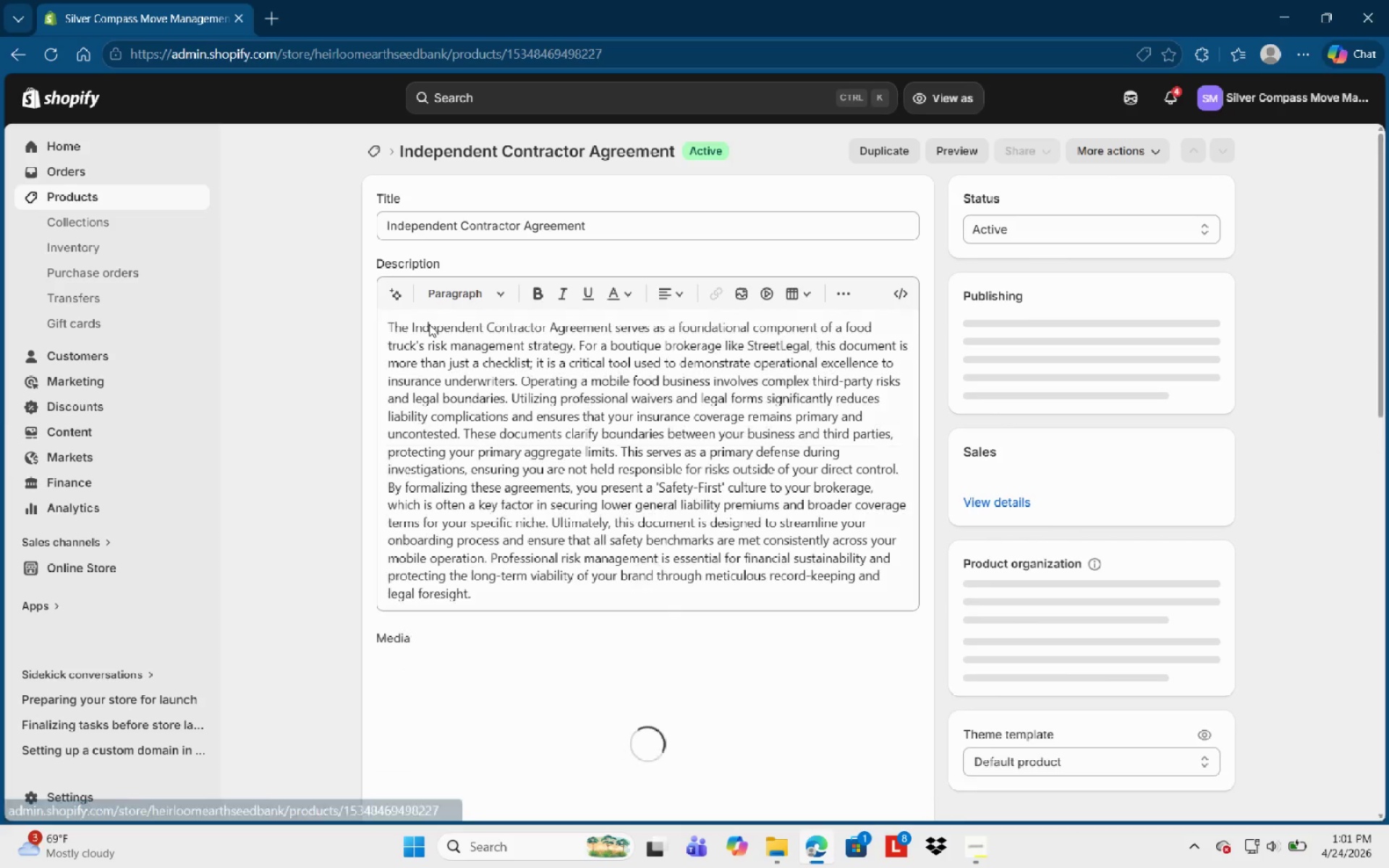 
scroll: coordinate [548, 529], scroll_direction: down, amount: 4.0
 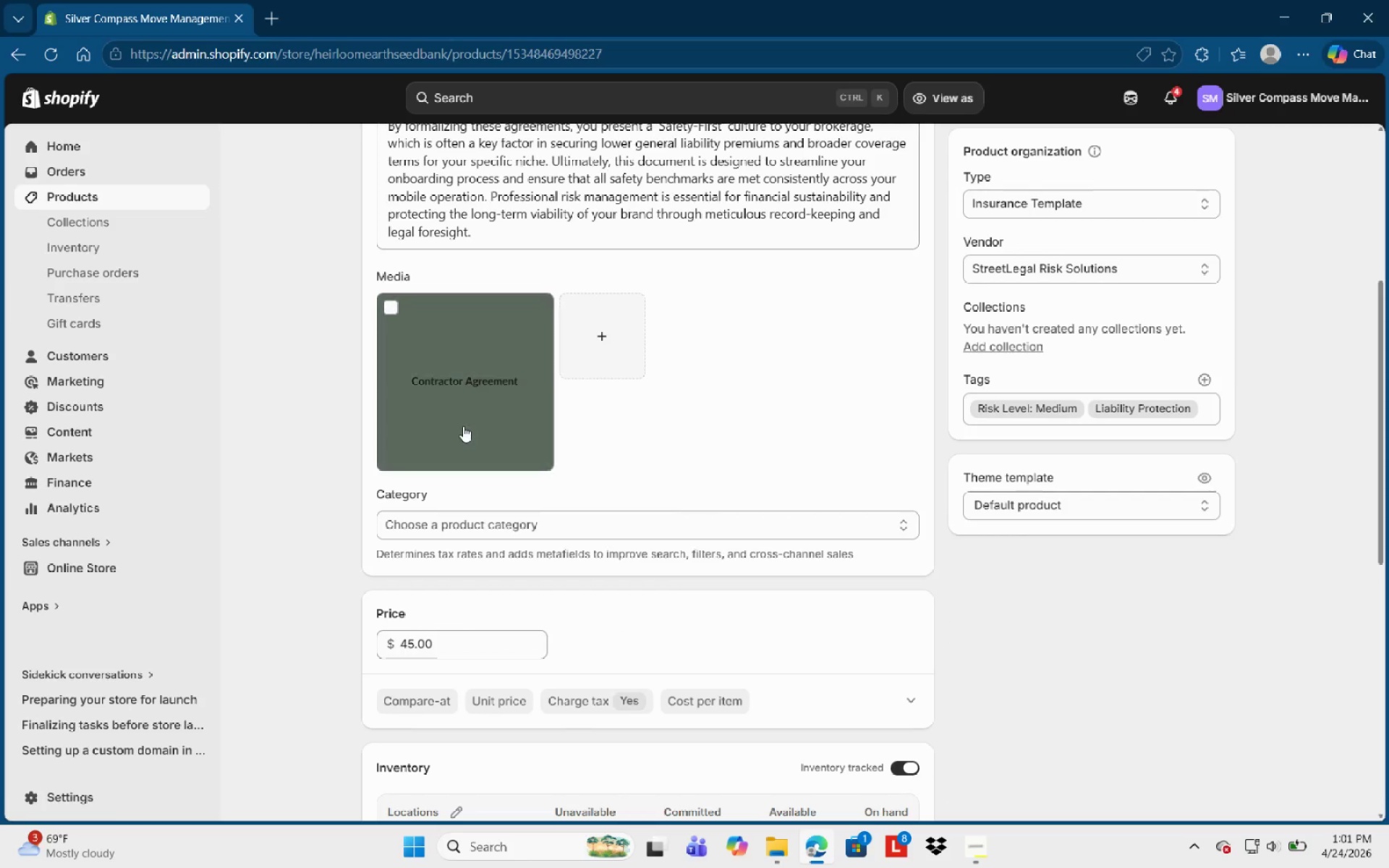 
left_click([465, 423])
 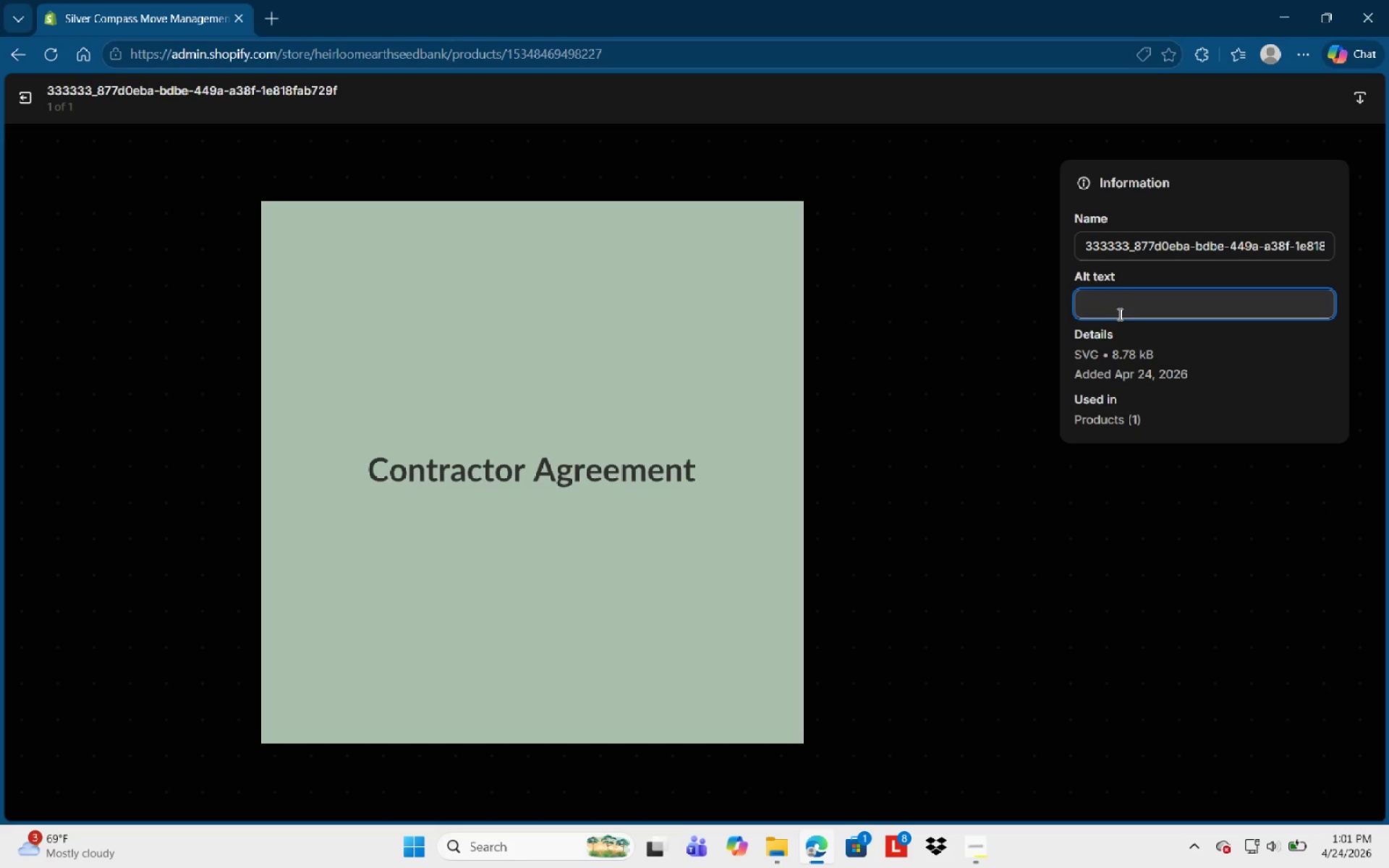 
type(Lg)
key(Backspace)
type(egal contract placeholder gor=)
key(Backspace)
key(Backspace)
key(Backspace)
key(Backspace)
key(Backspace)
type( for )
key(Backspace)
type( managing )
 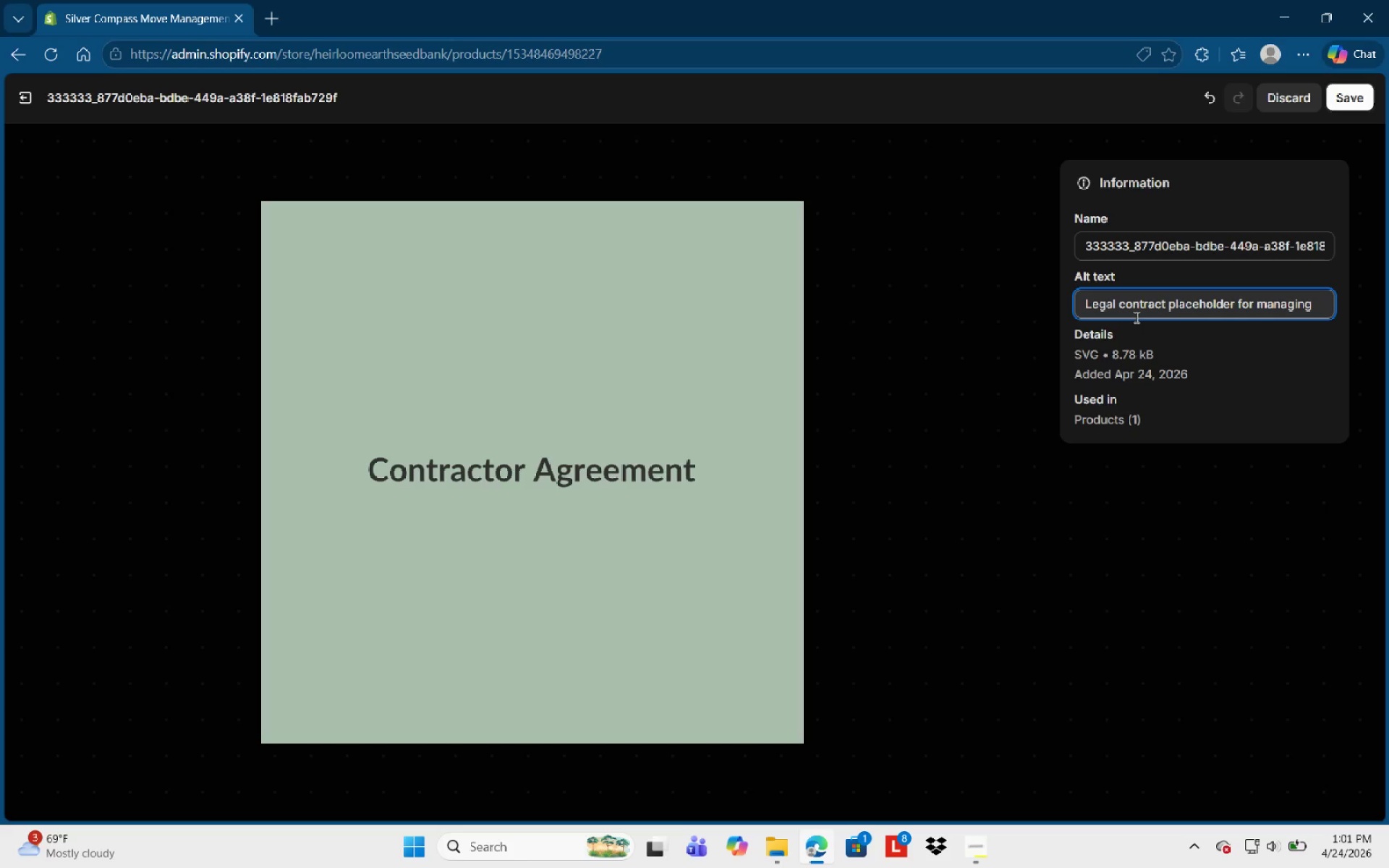 
type(insuracn)
key(Backspace)
key(Backspace)
type(nce )
 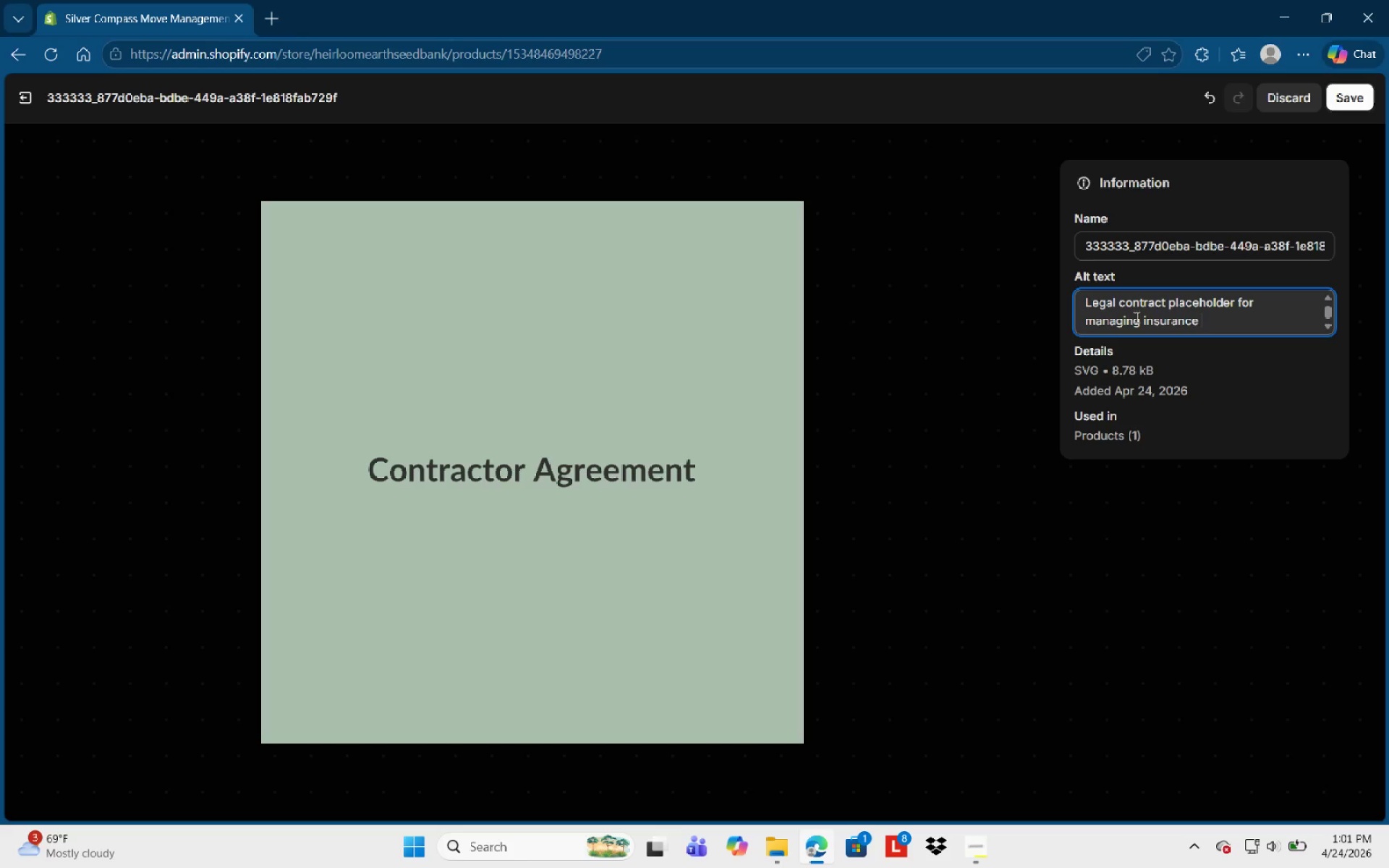 
wait(6.92)
 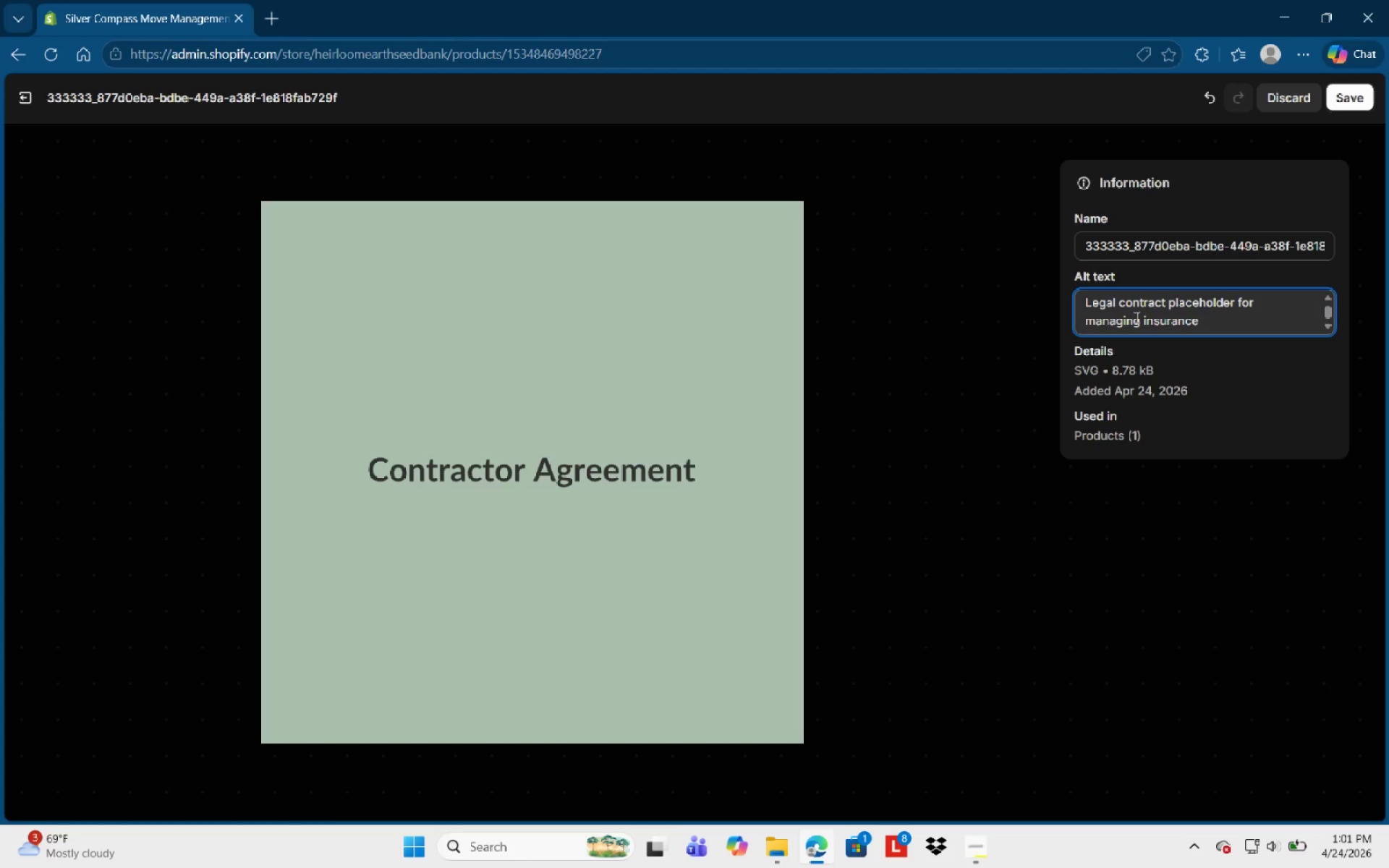 
key(Backspace)
type(, requirements )
 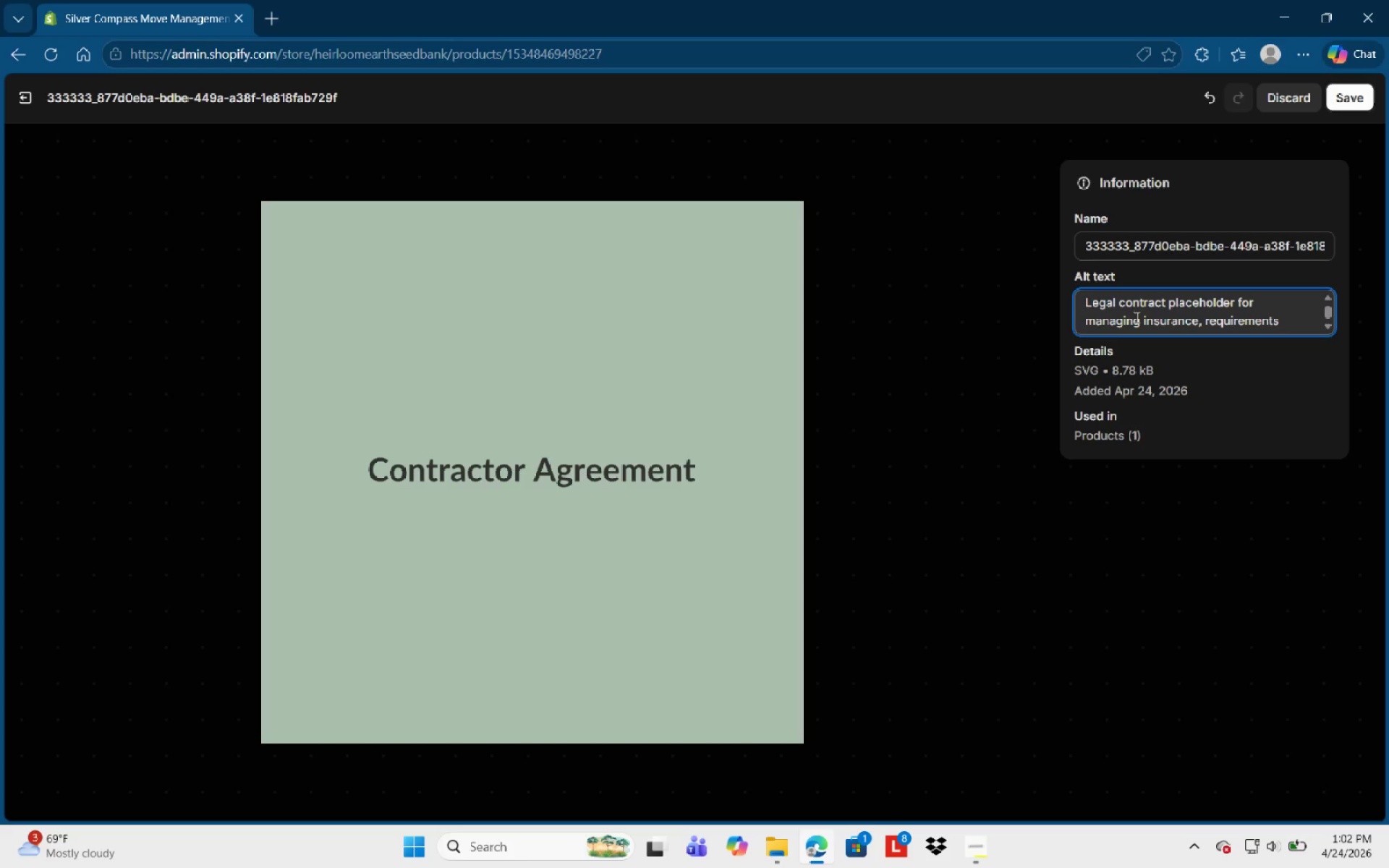 
wait(5.2)
 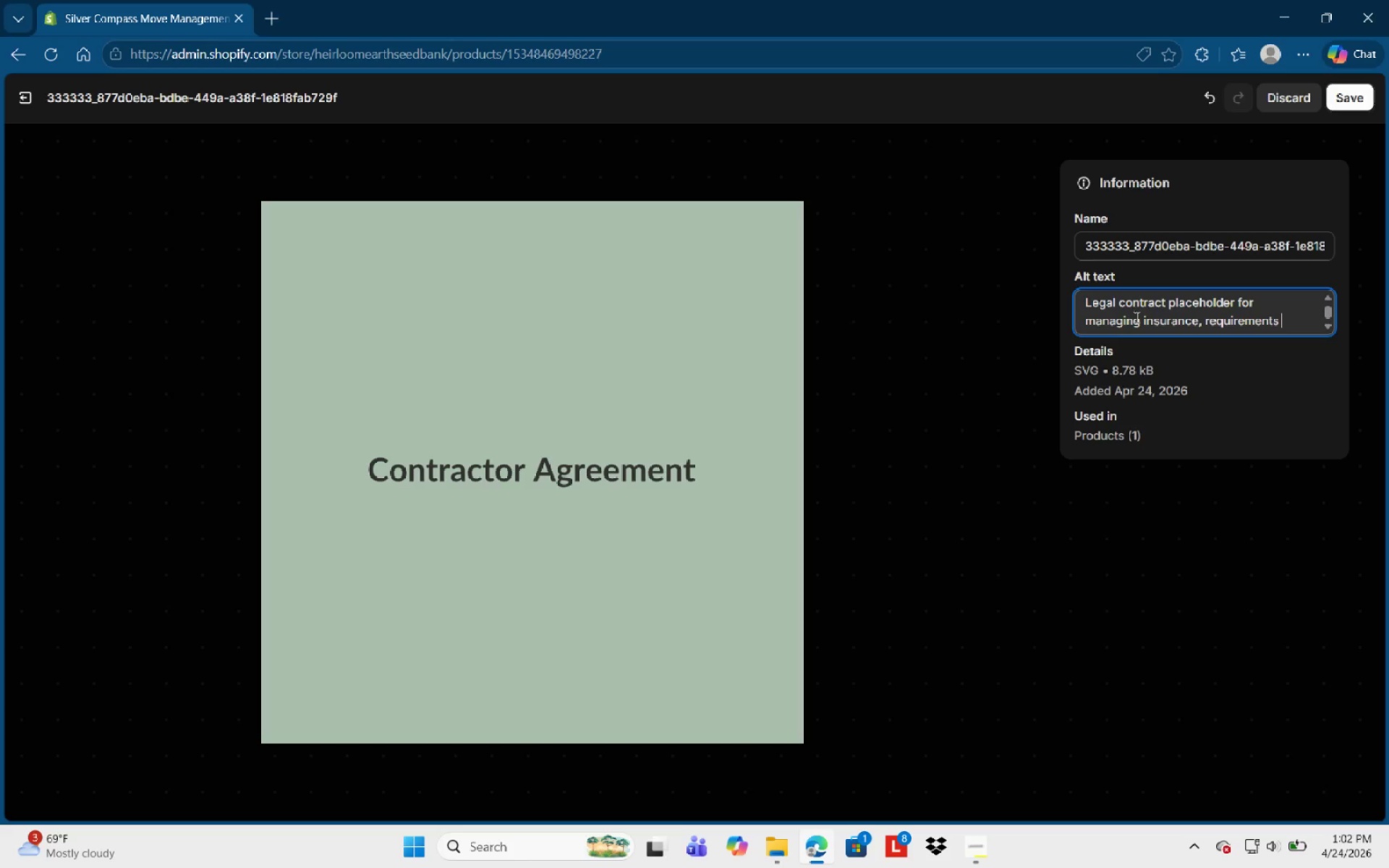 
type(and liablity for independant staff and contractors)
 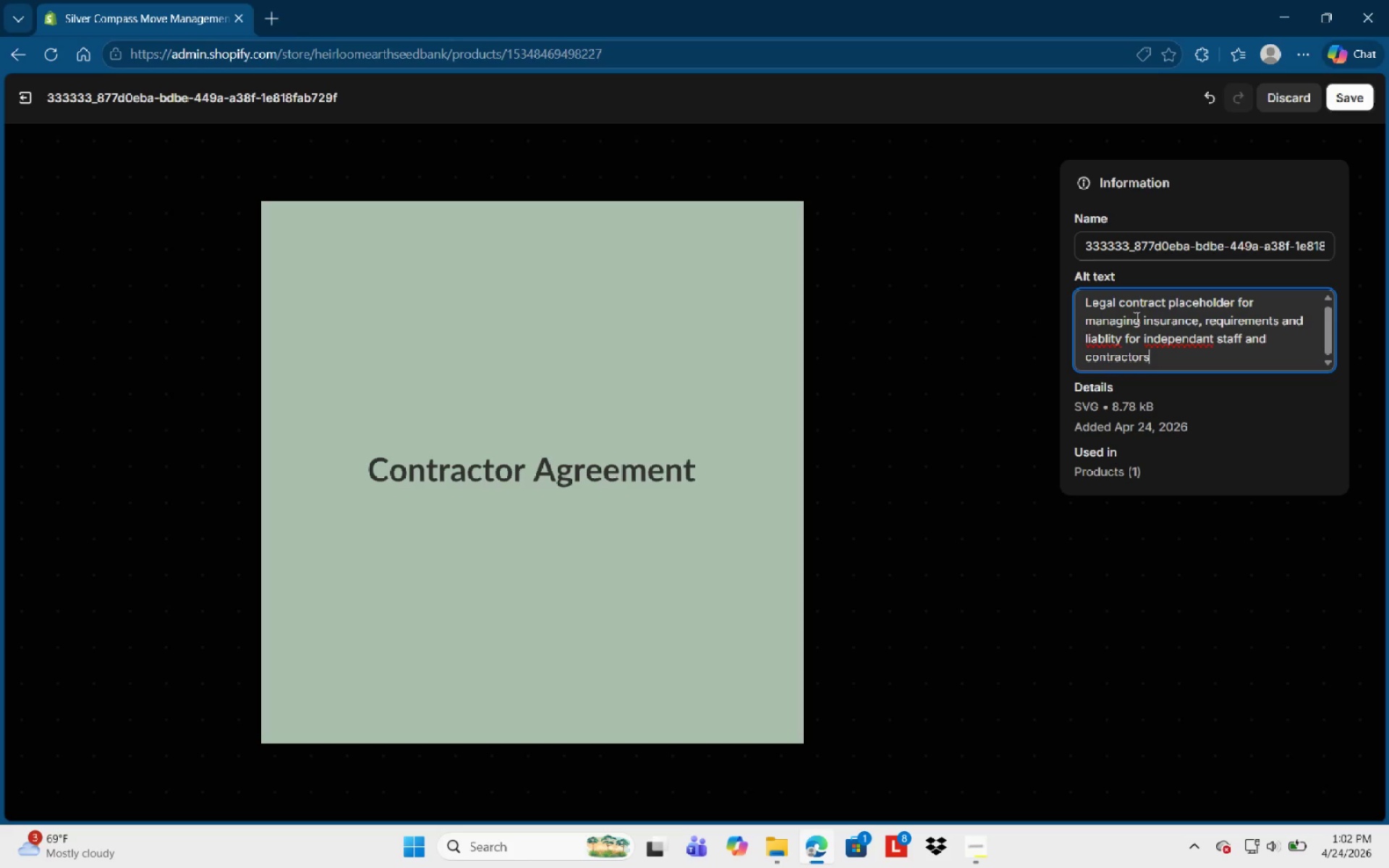 
key(Period)
 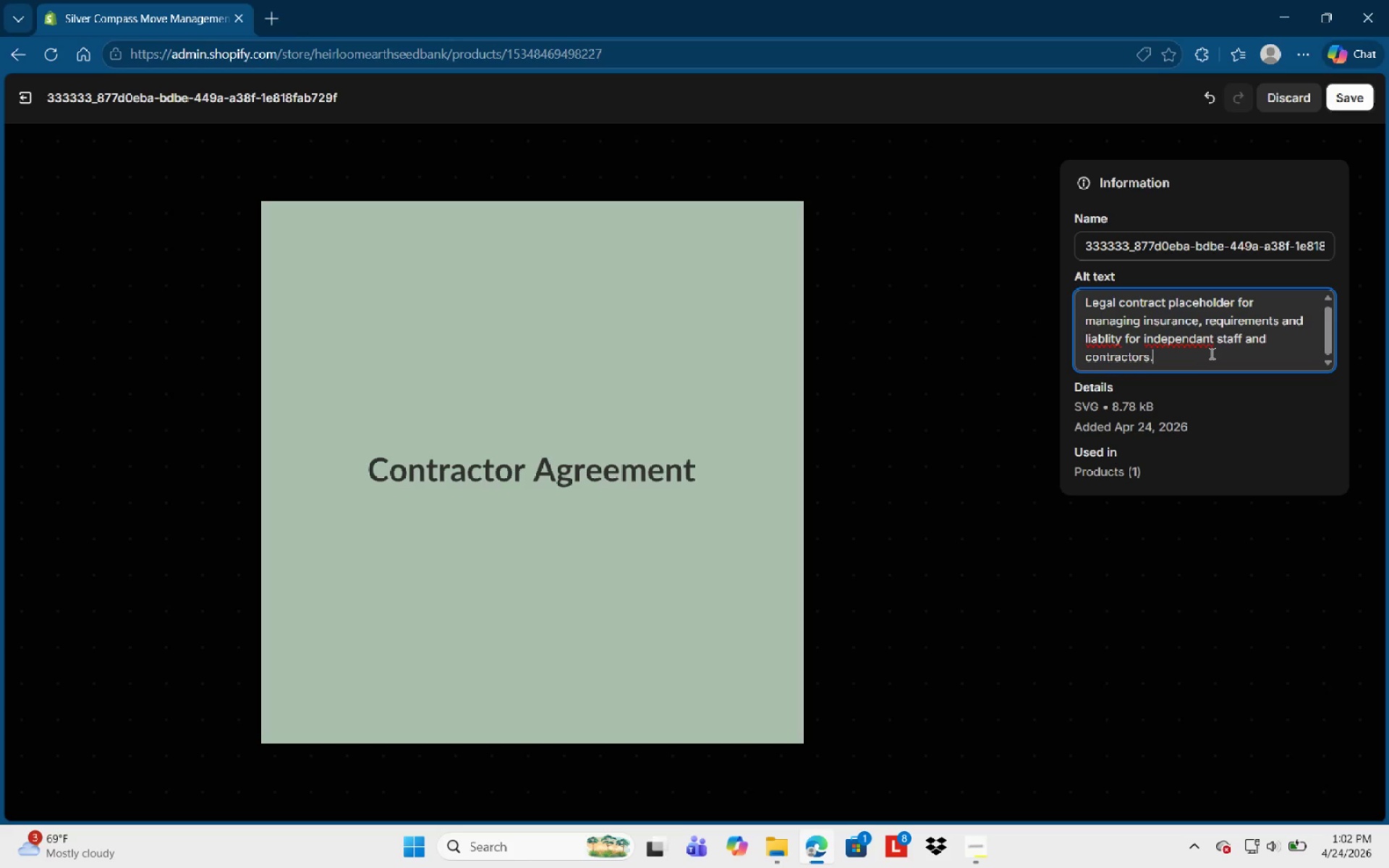 
left_click([1199, 344])
 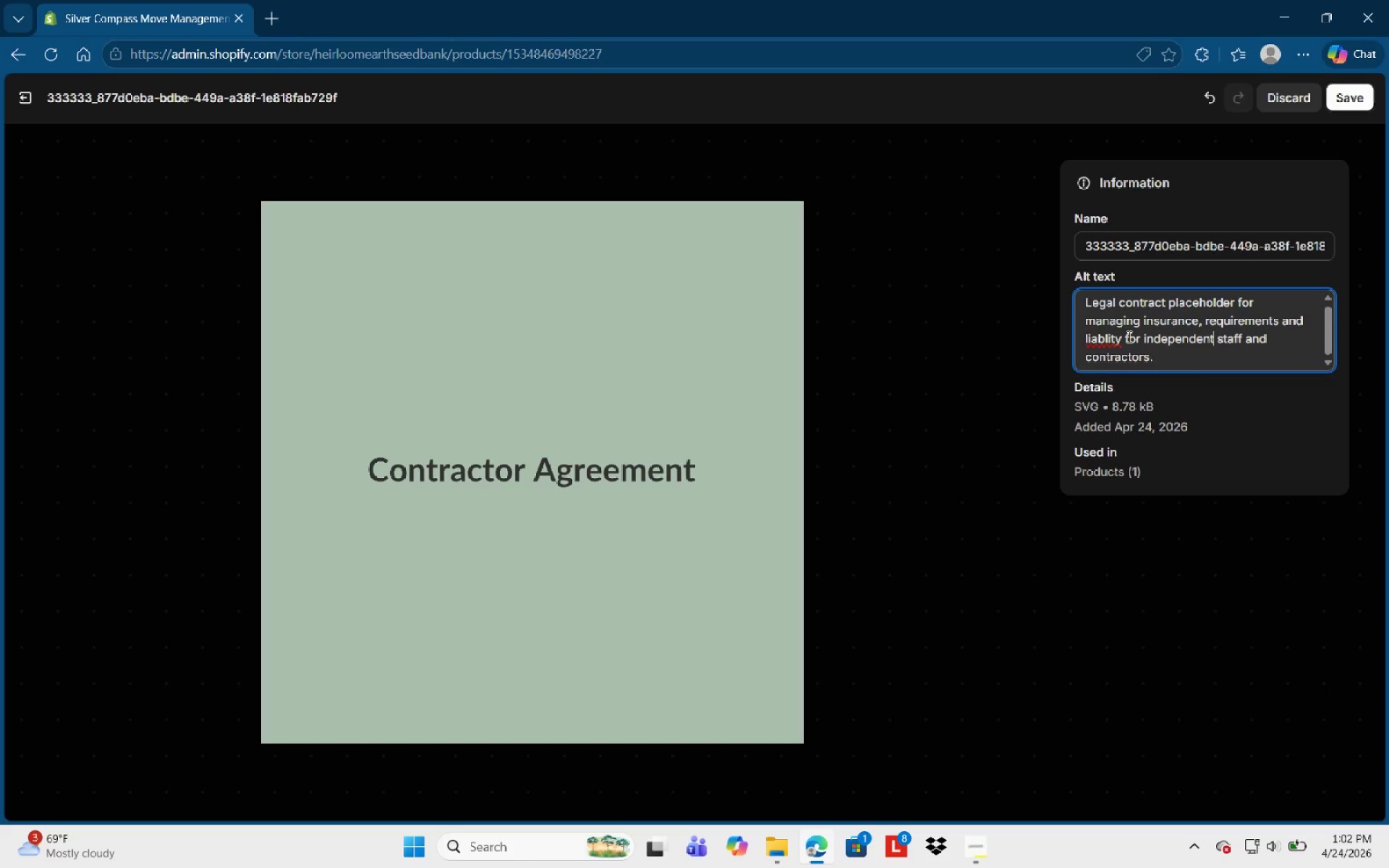 
left_click([1106, 337])
 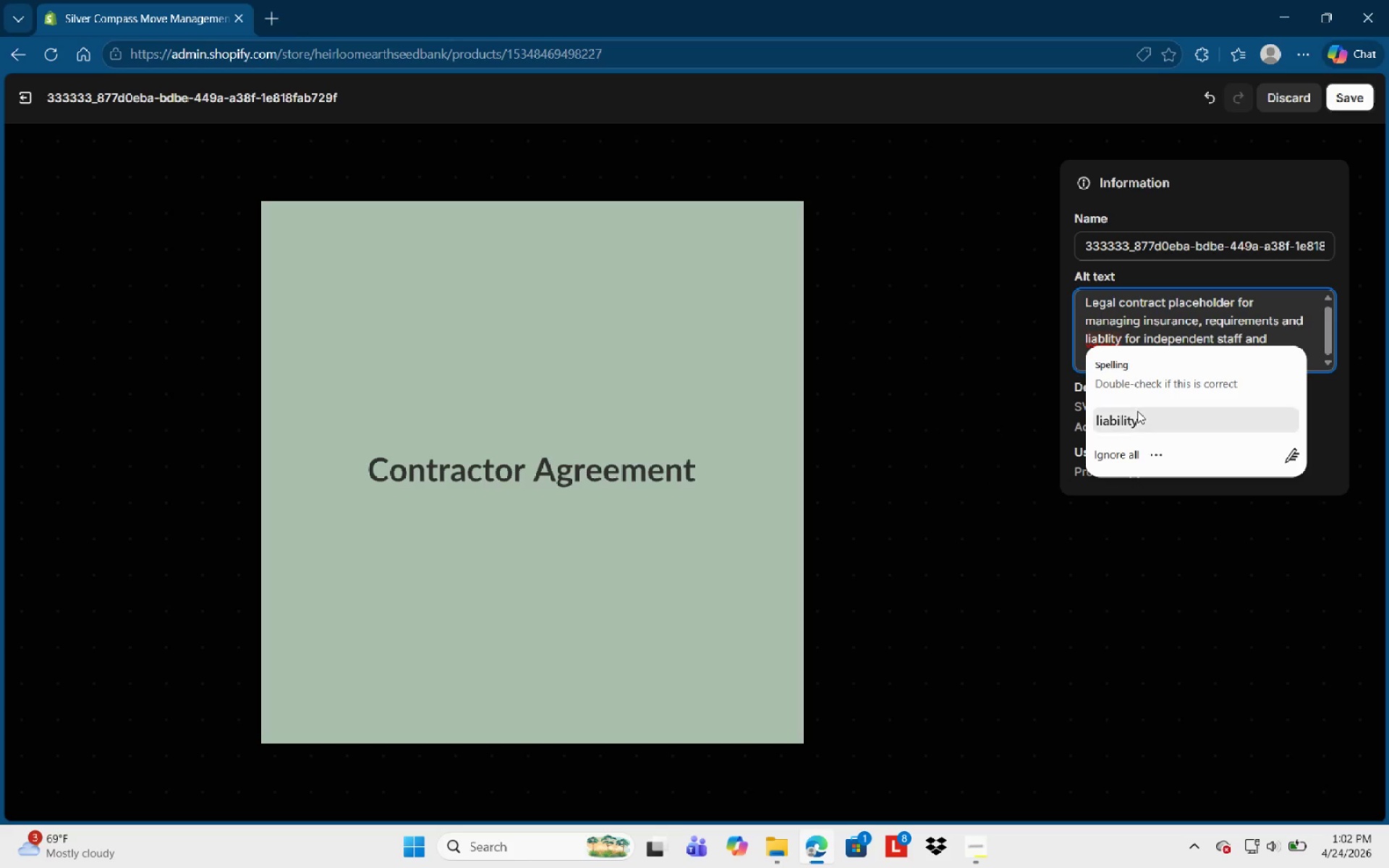 
left_click([1138, 414])
 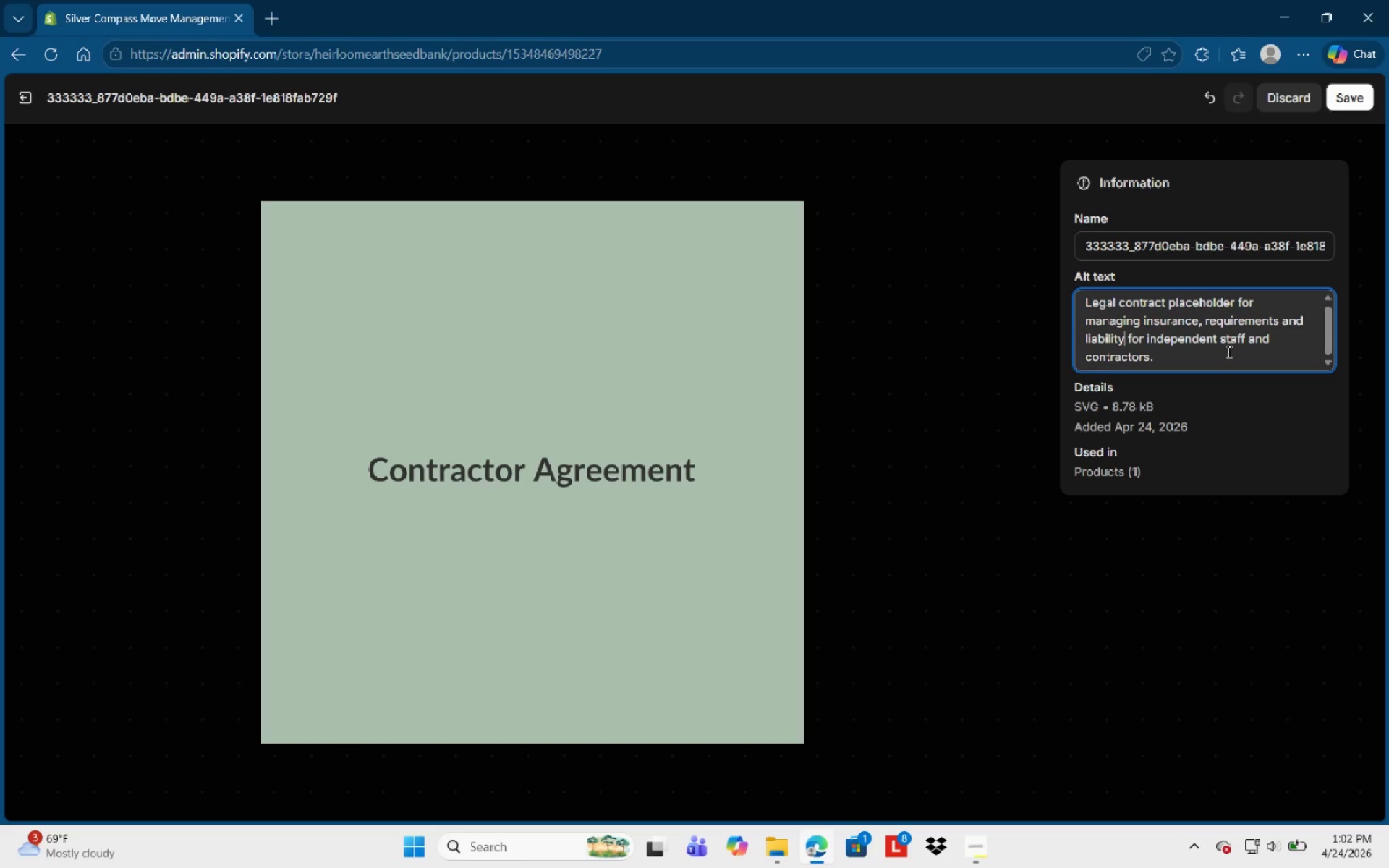 
left_click([1228, 352])
 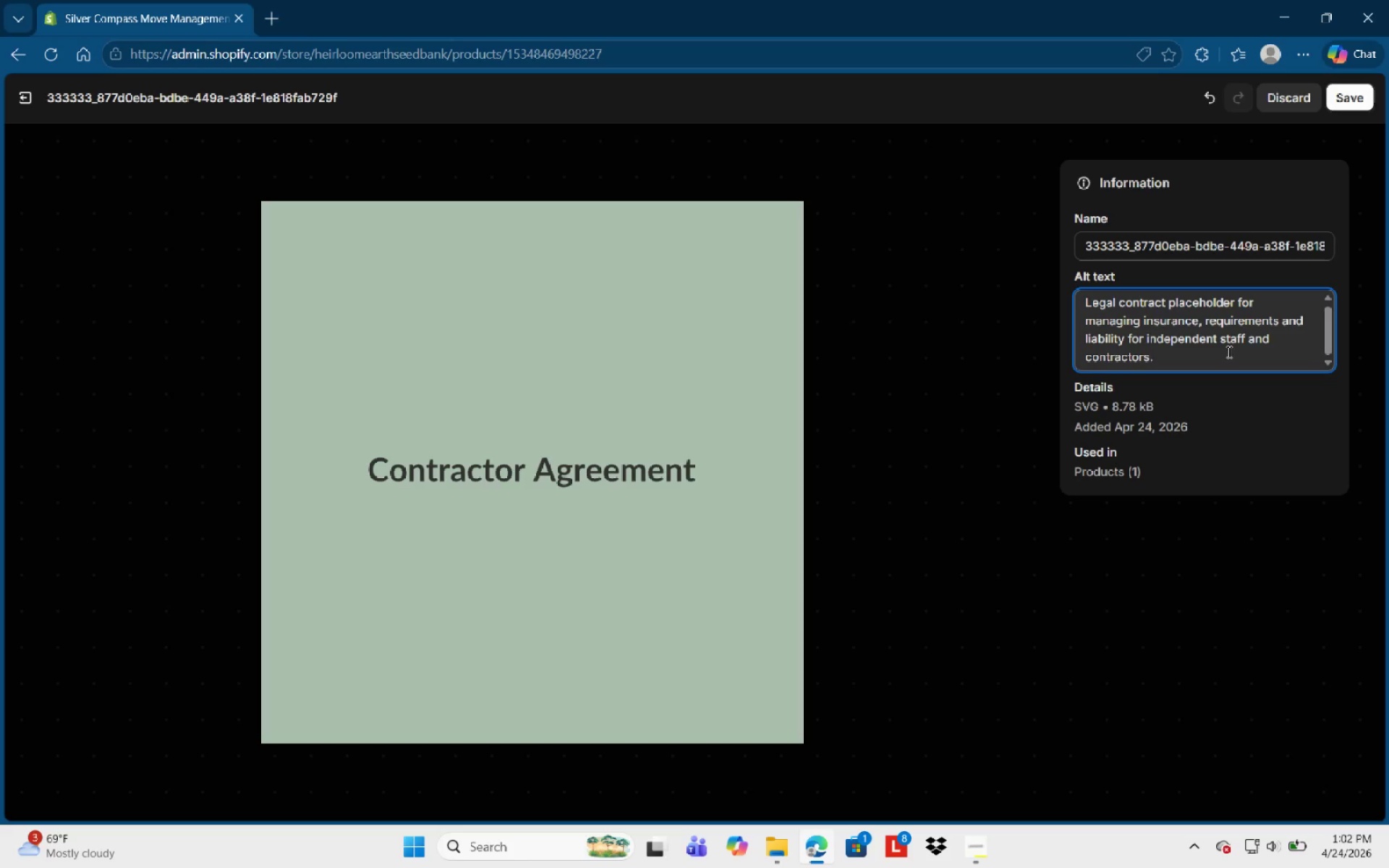 
scroll: coordinate [1251, 346], scroll_direction: none, amount: 0.0
 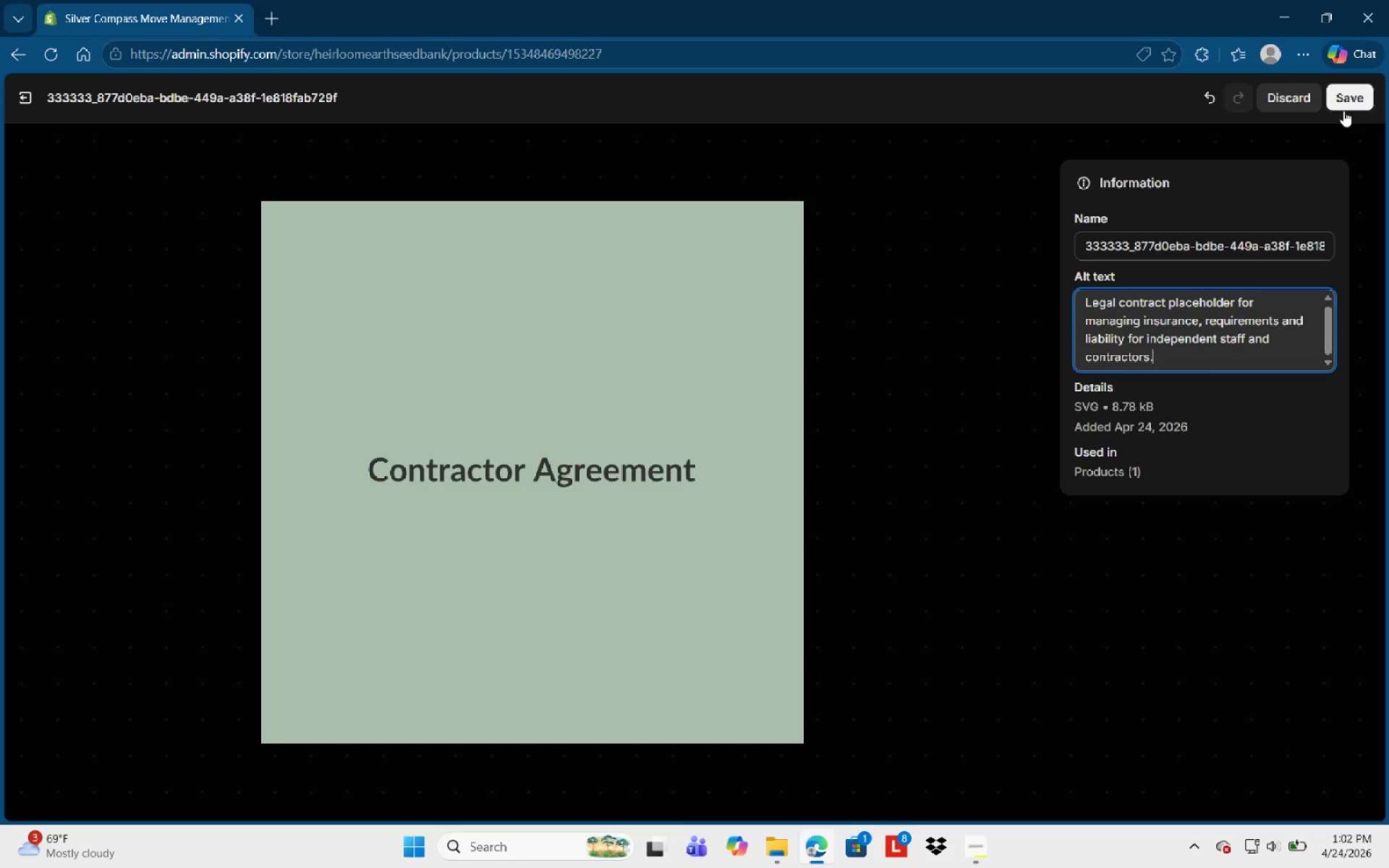 
left_click([1348, 98])
 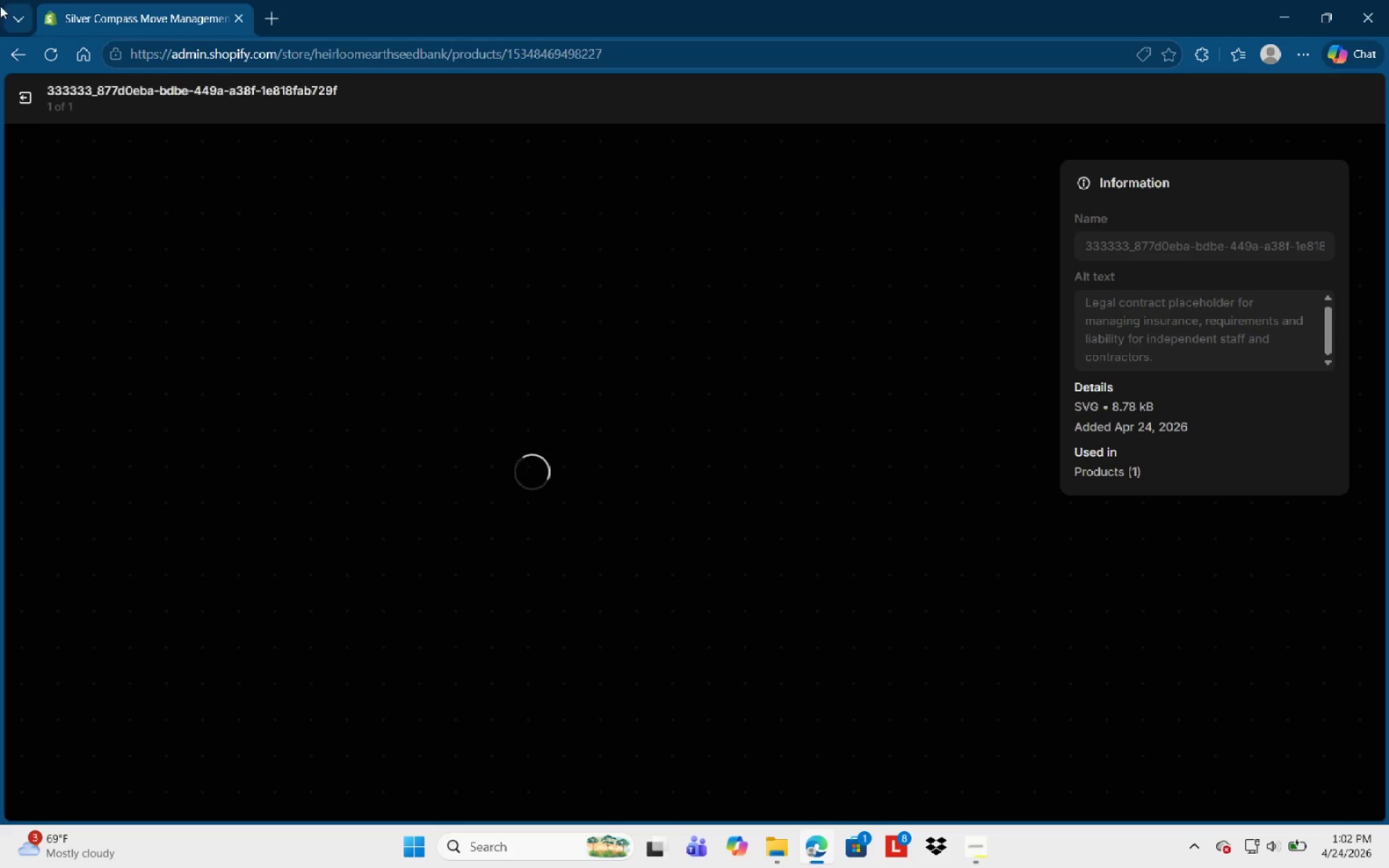 
mouse_move([47, 117])
 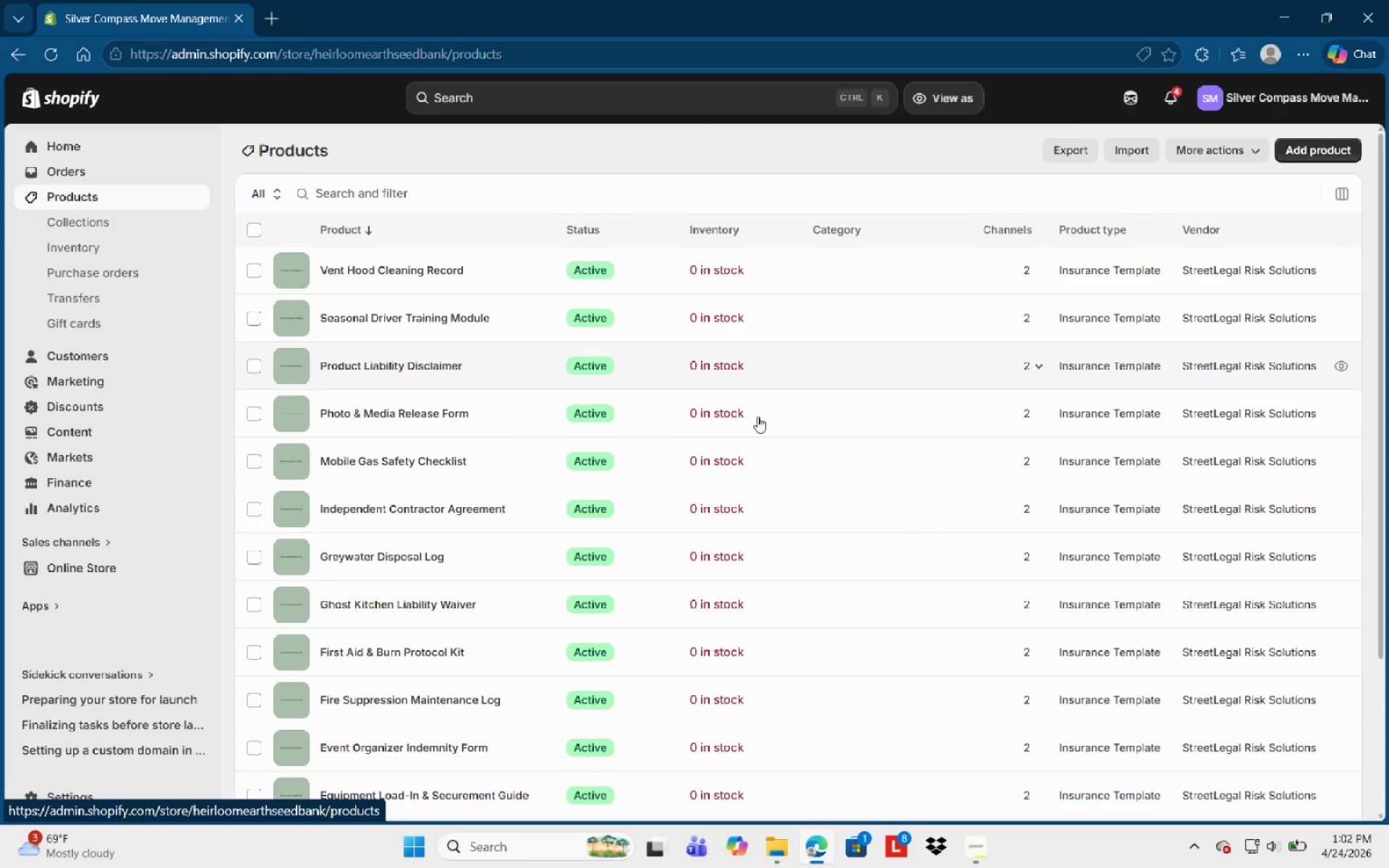 
wait(7.63)
 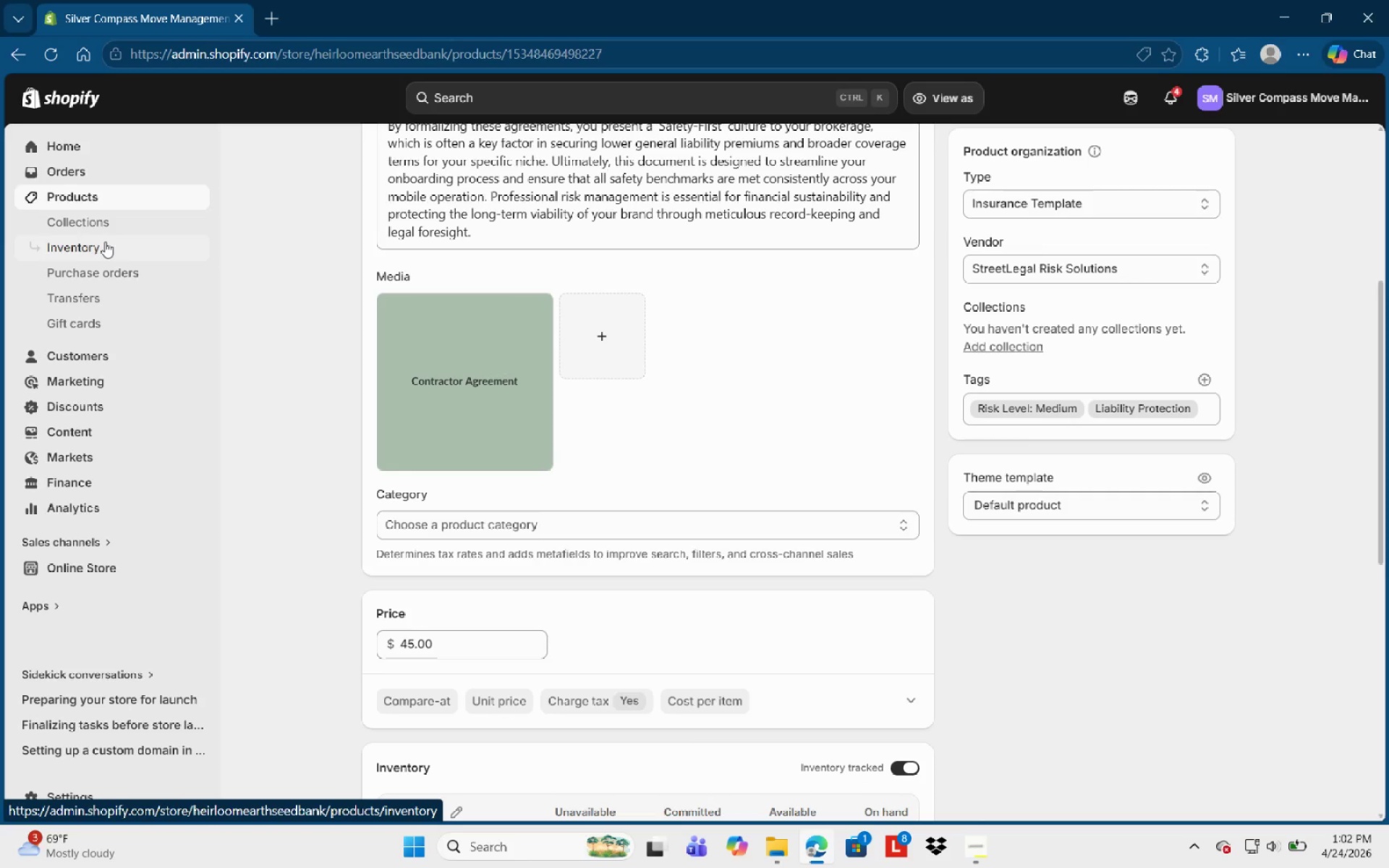 
scroll: coordinate [535, 665], scroll_direction: down, amount: 3.0
 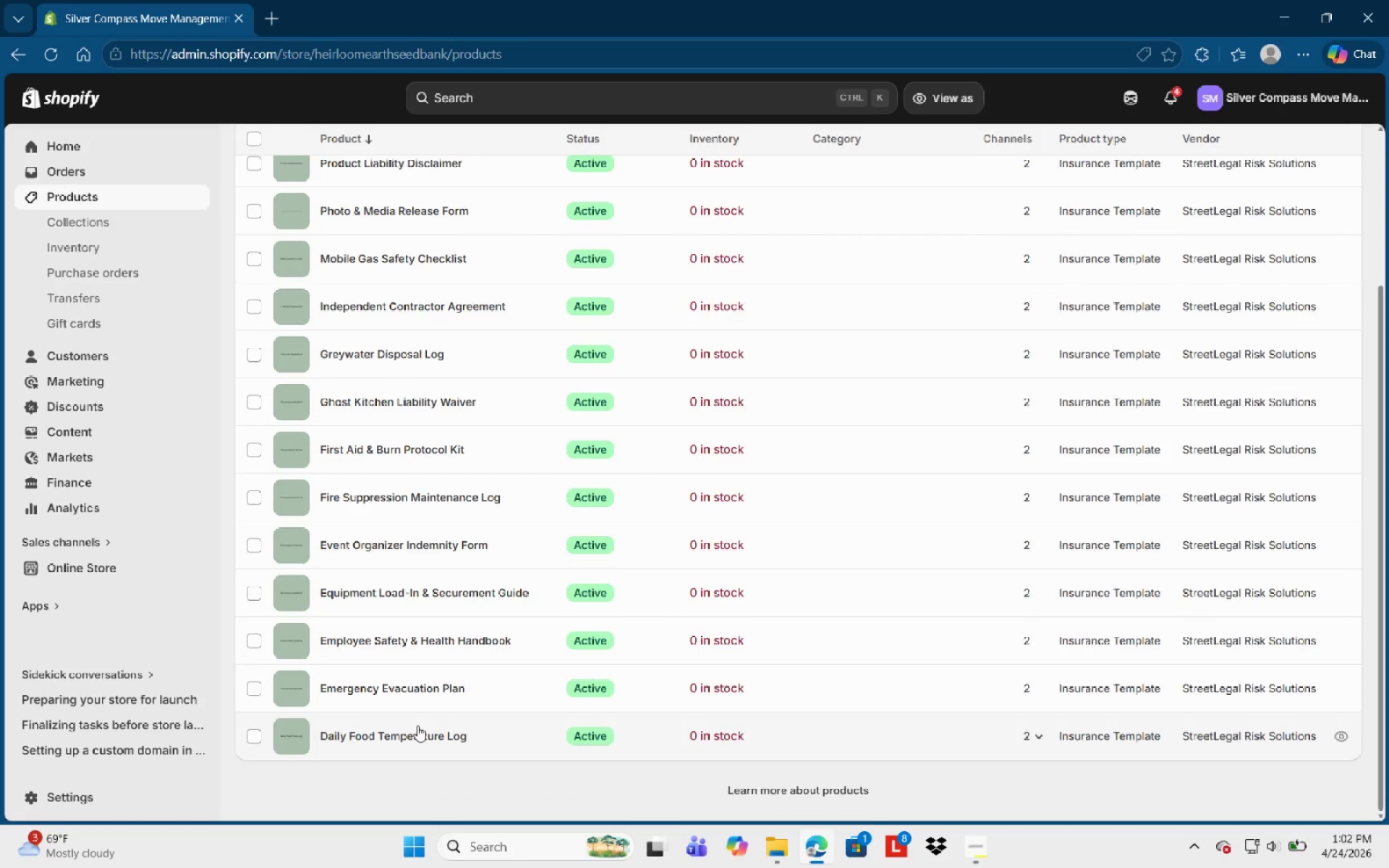 
scroll: coordinate [394, 647], scroll_direction: up, amount: 3.0
 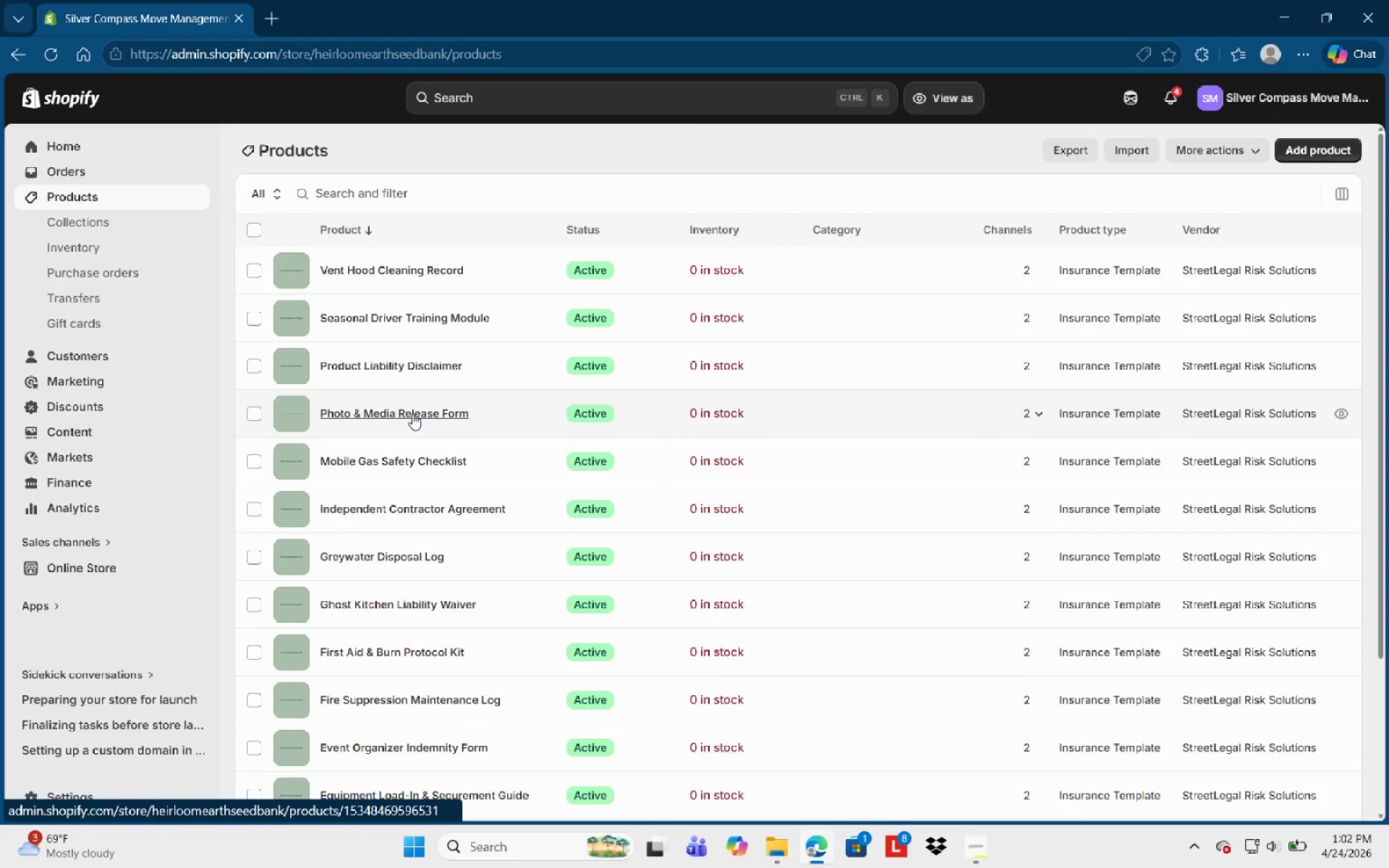 
left_click([413, 416])
 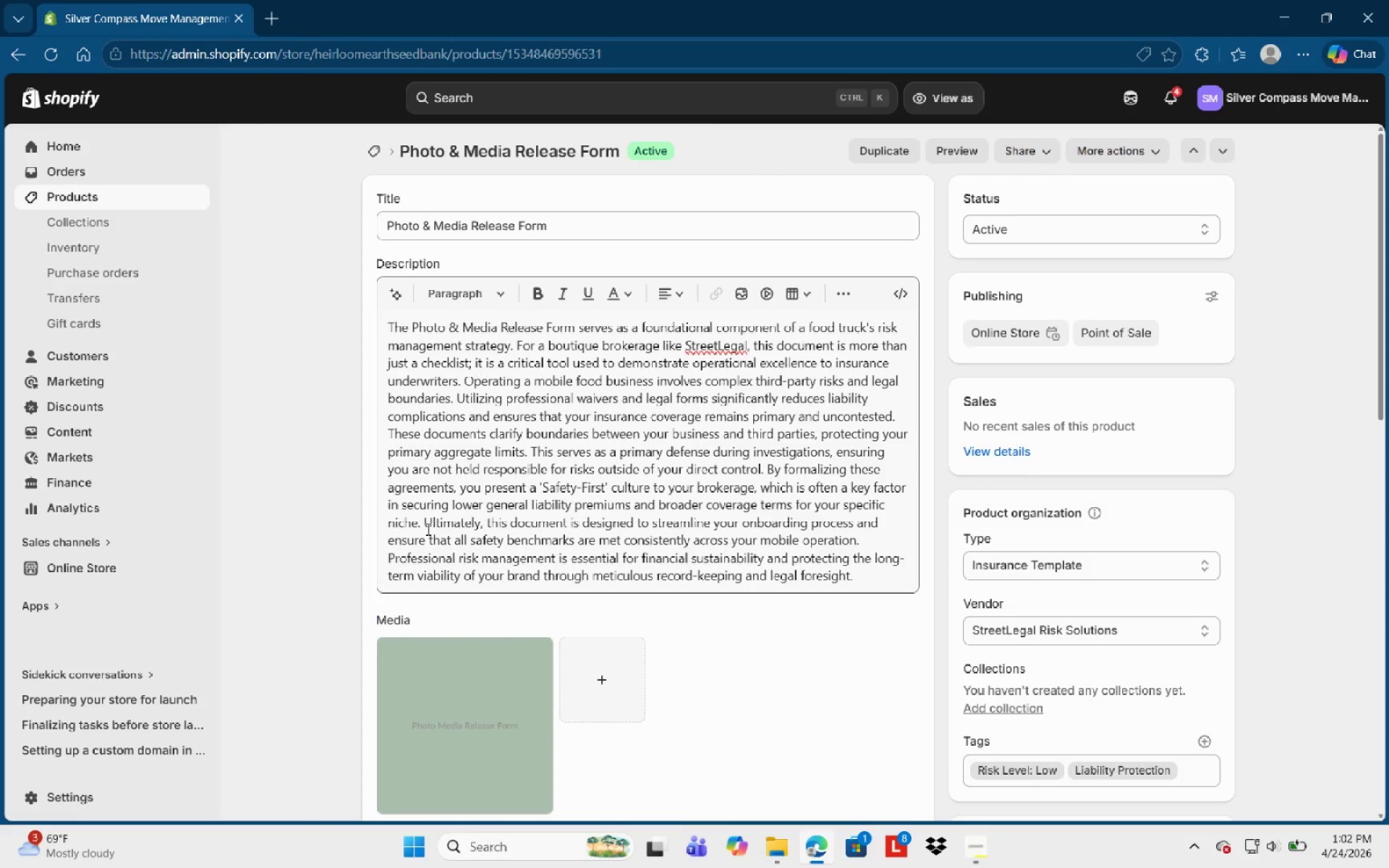 
left_click([471, 749])
 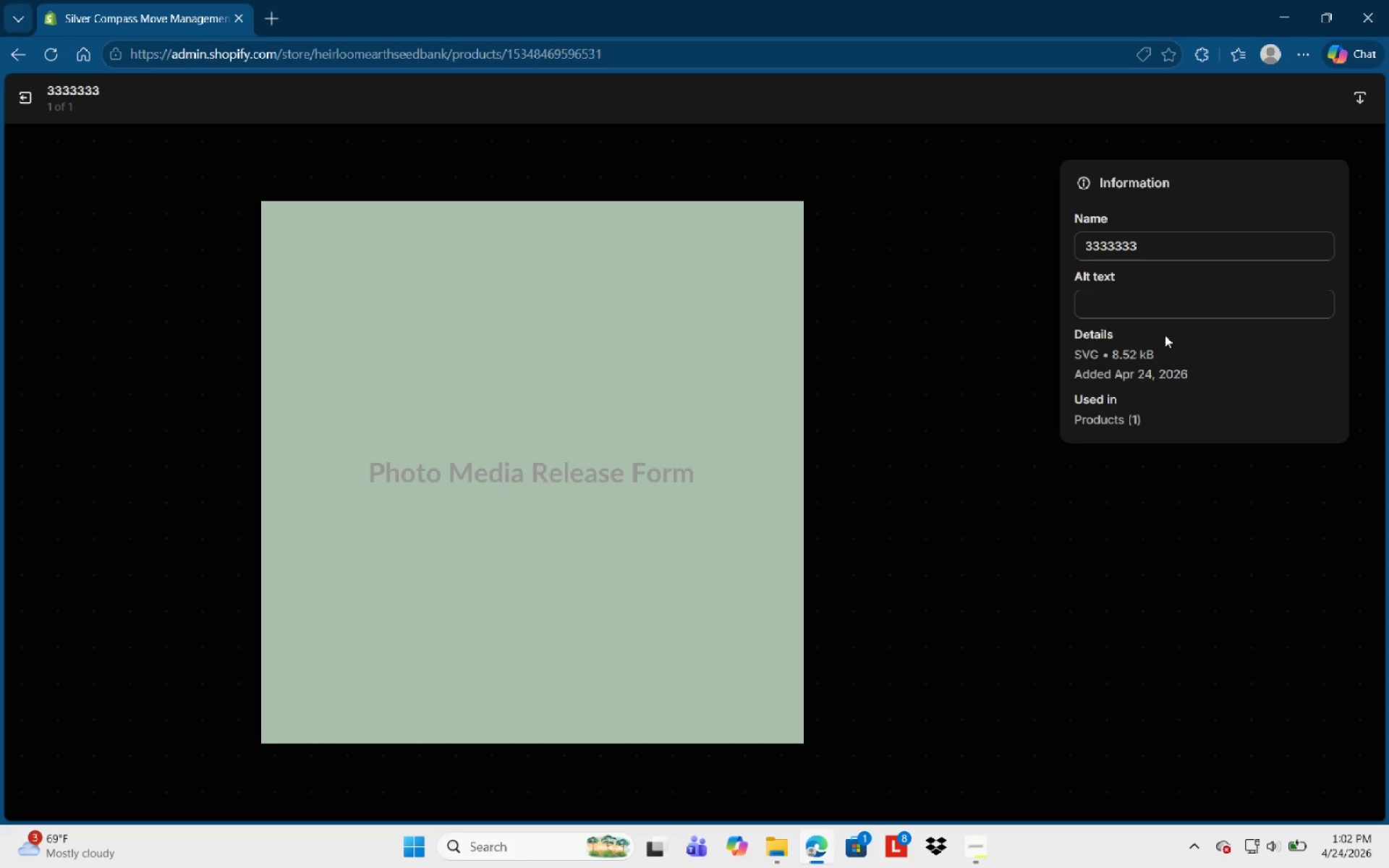 
left_click([1155, 312])
 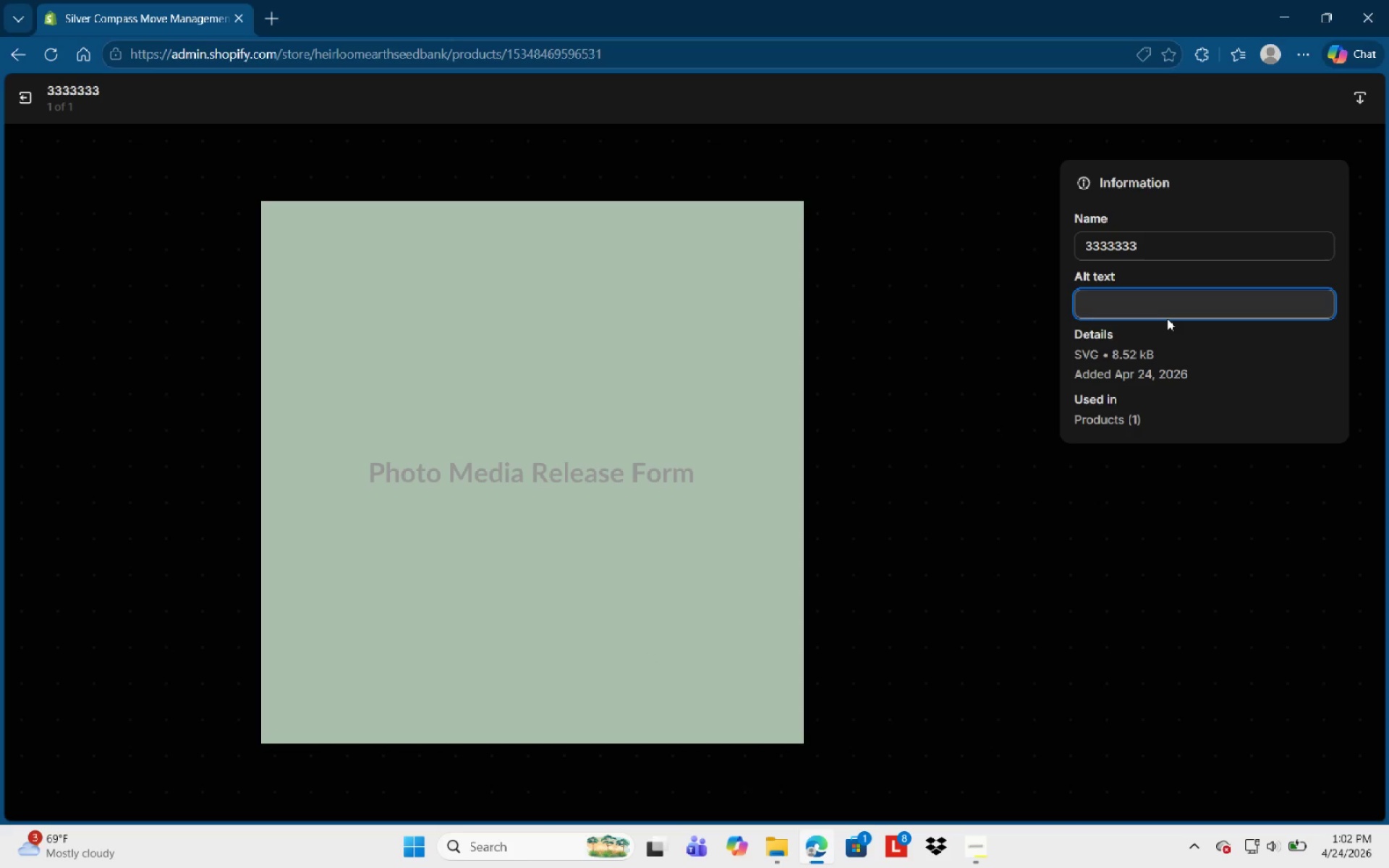 
type(s)
key(Backspace)
type(Minimalist )
 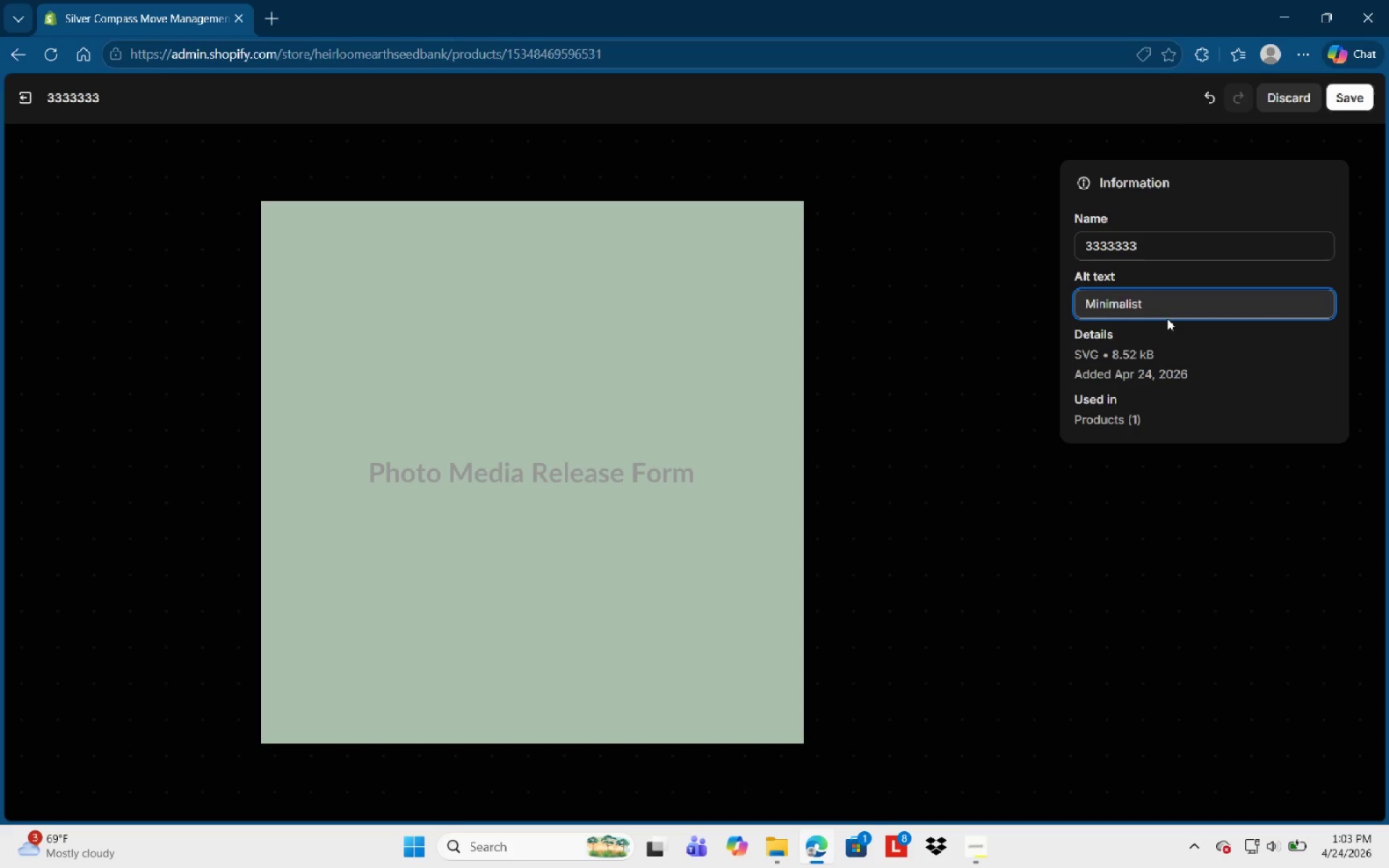 
wait(7.11)
 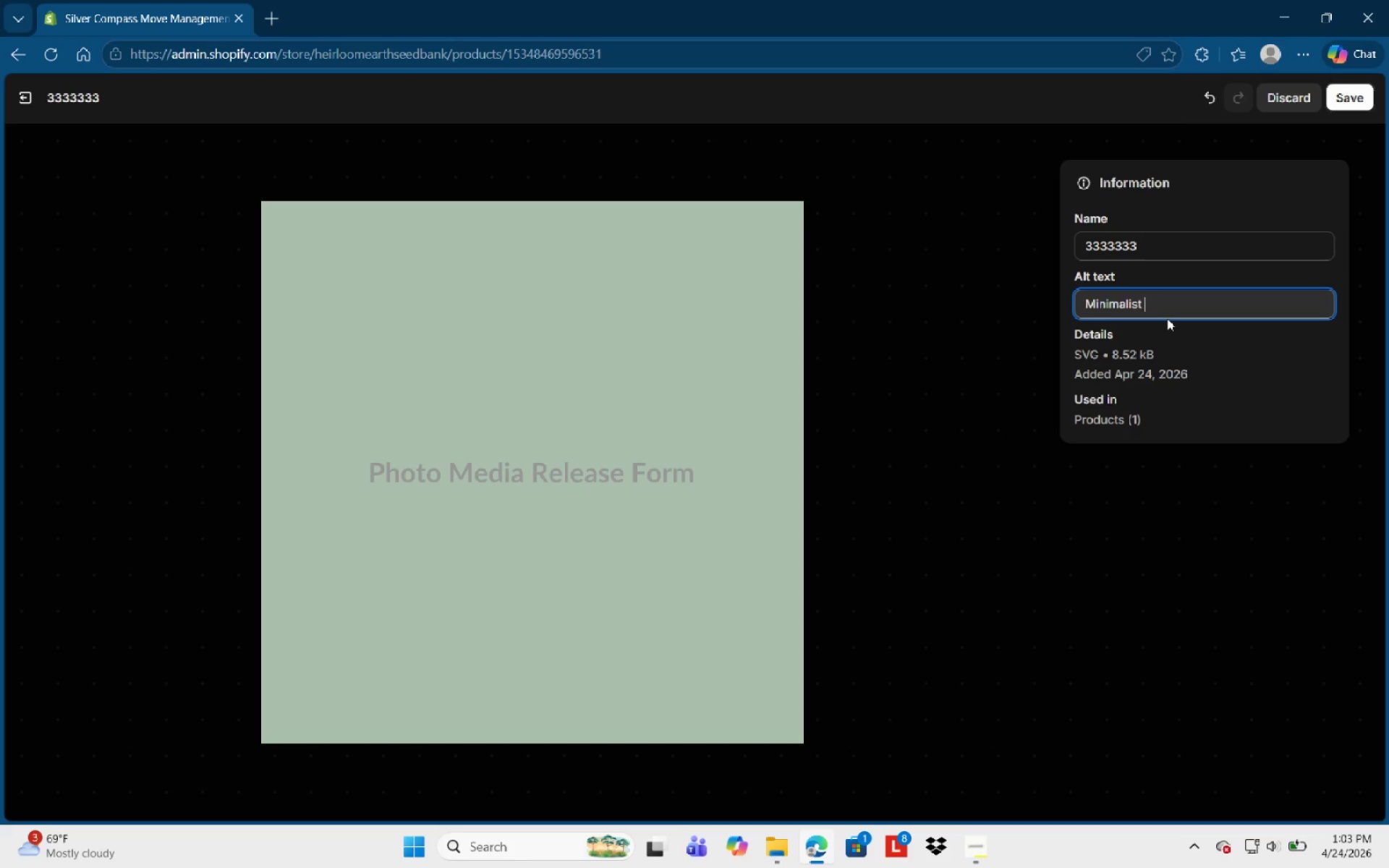 
type(legal from palceholder for secut=ring )
key(Backspace)
key(Backspace)
key(Backspace)
key(Backspace)
key(Backspace)
key(Backspace)
key(Backspace)
 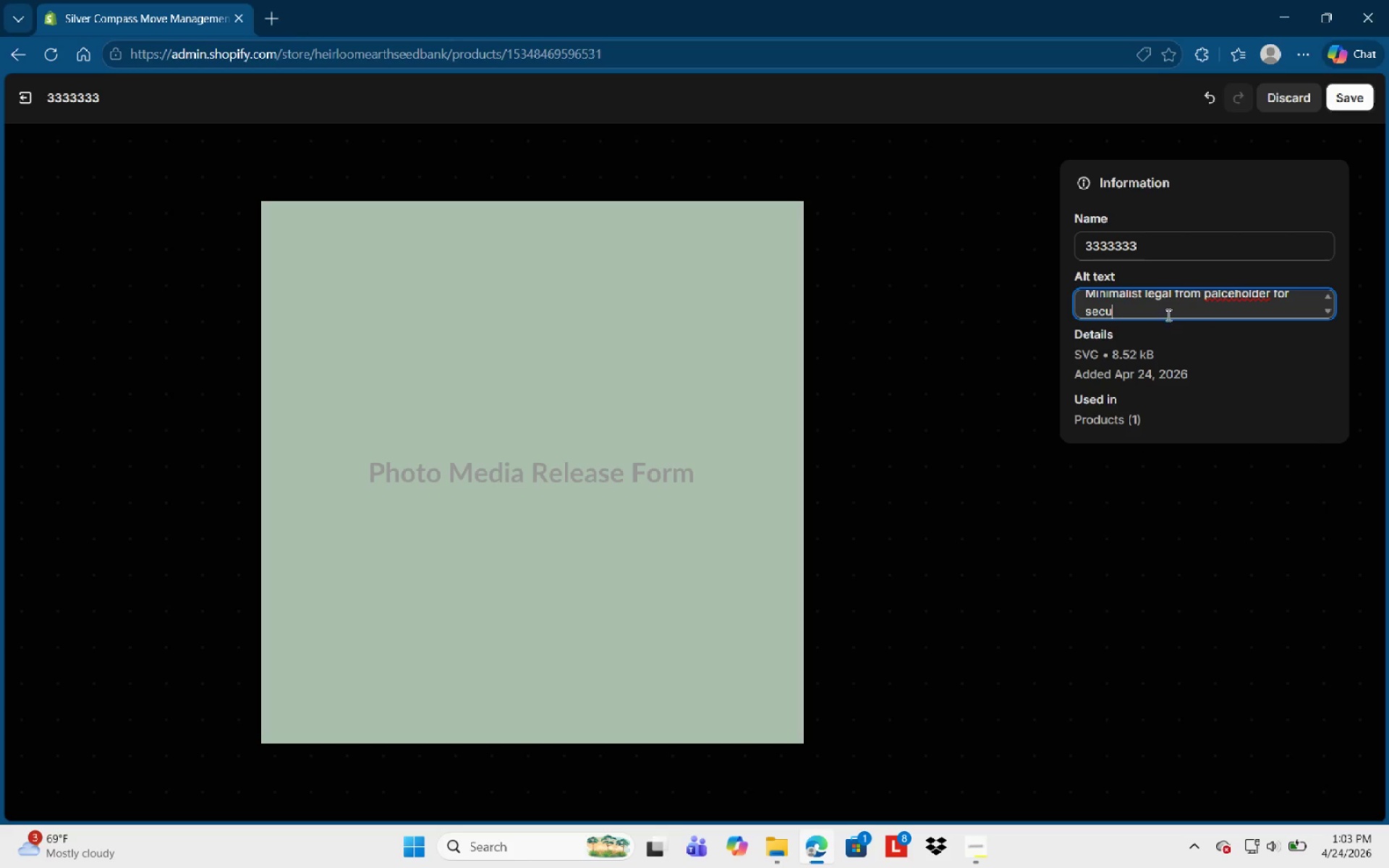 
type(ring )
 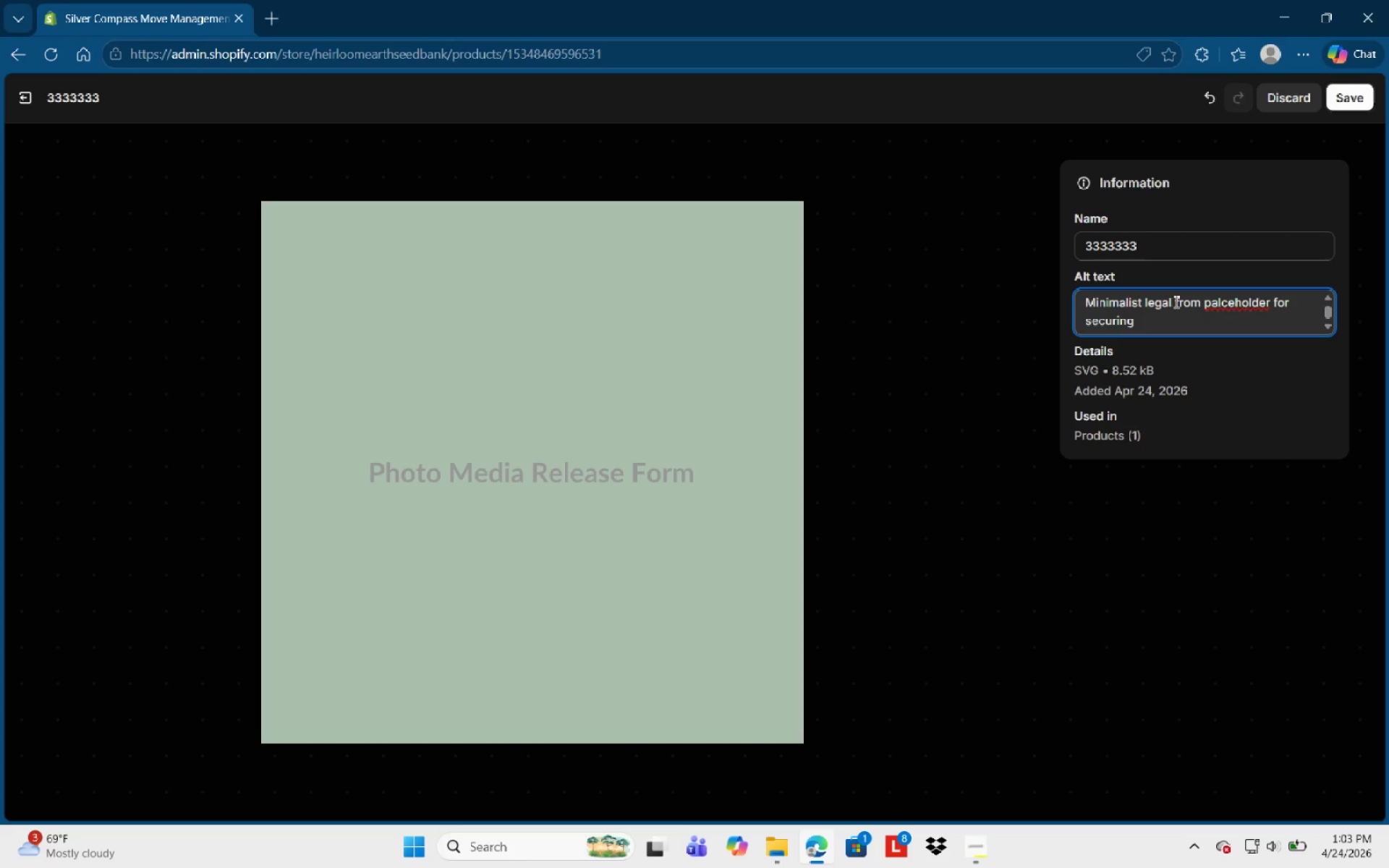 
type(media rights and protecting against )
 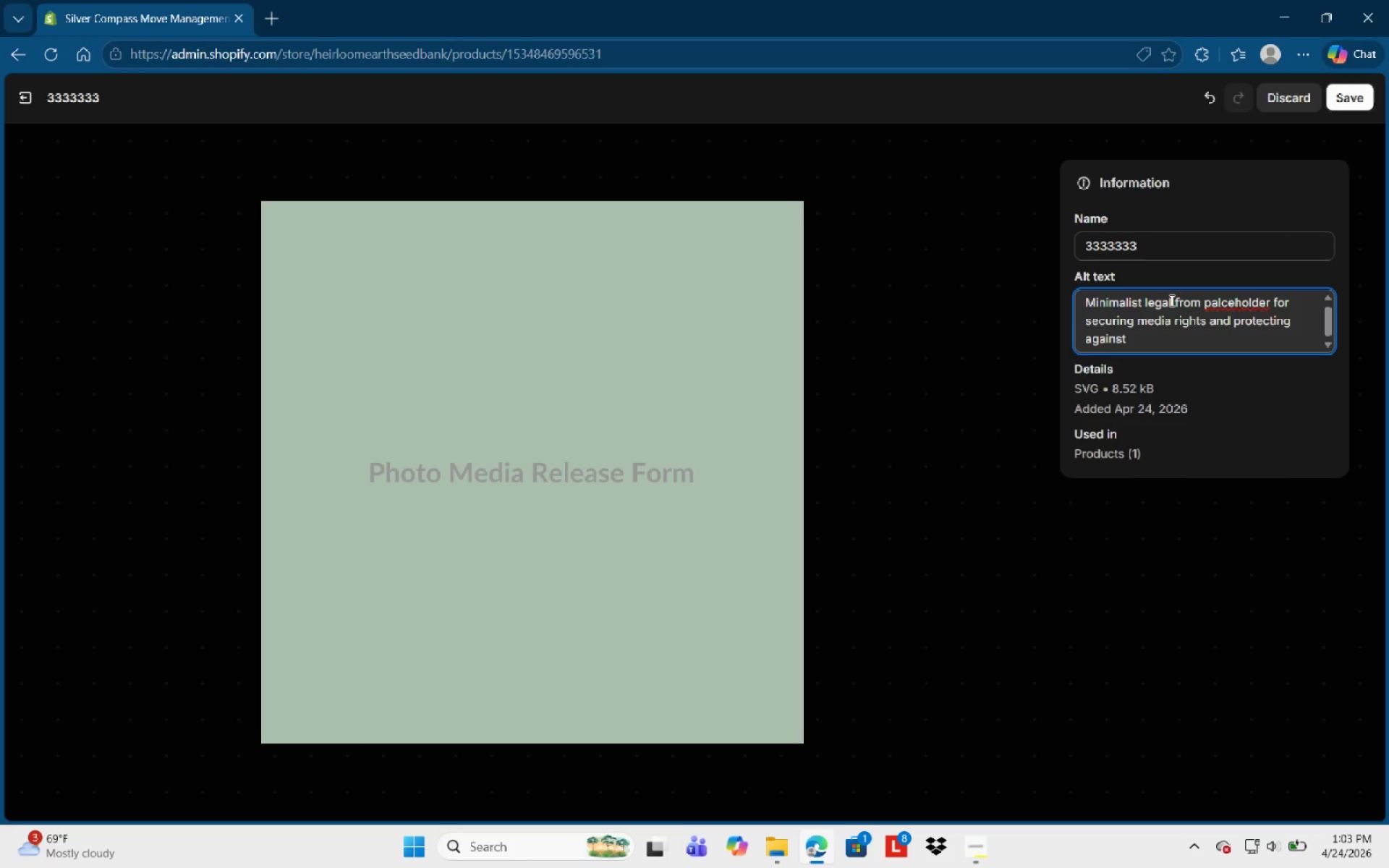 
type(ade)
key(Backspace)
type(vertising )
 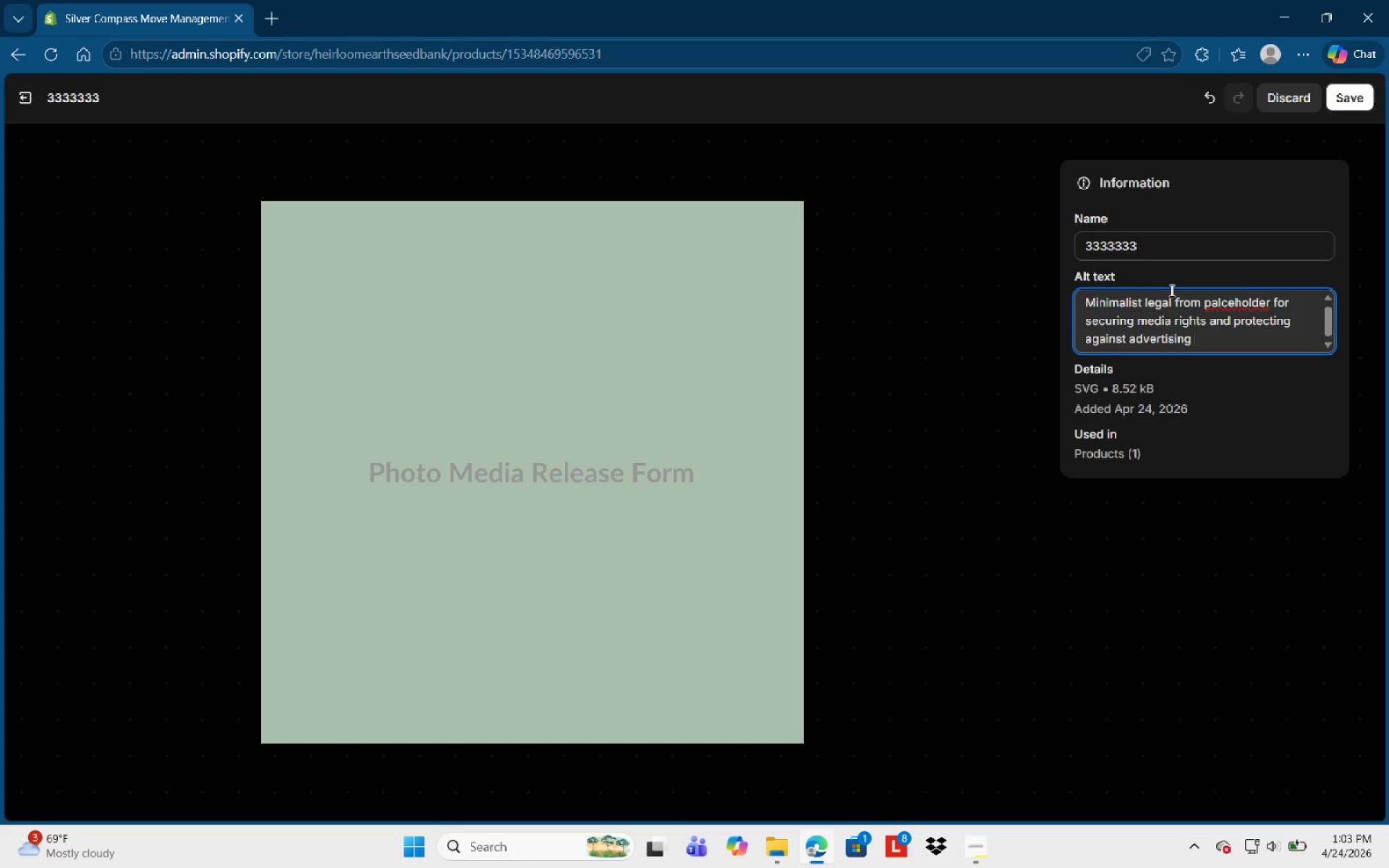 
type(injury claims.)
 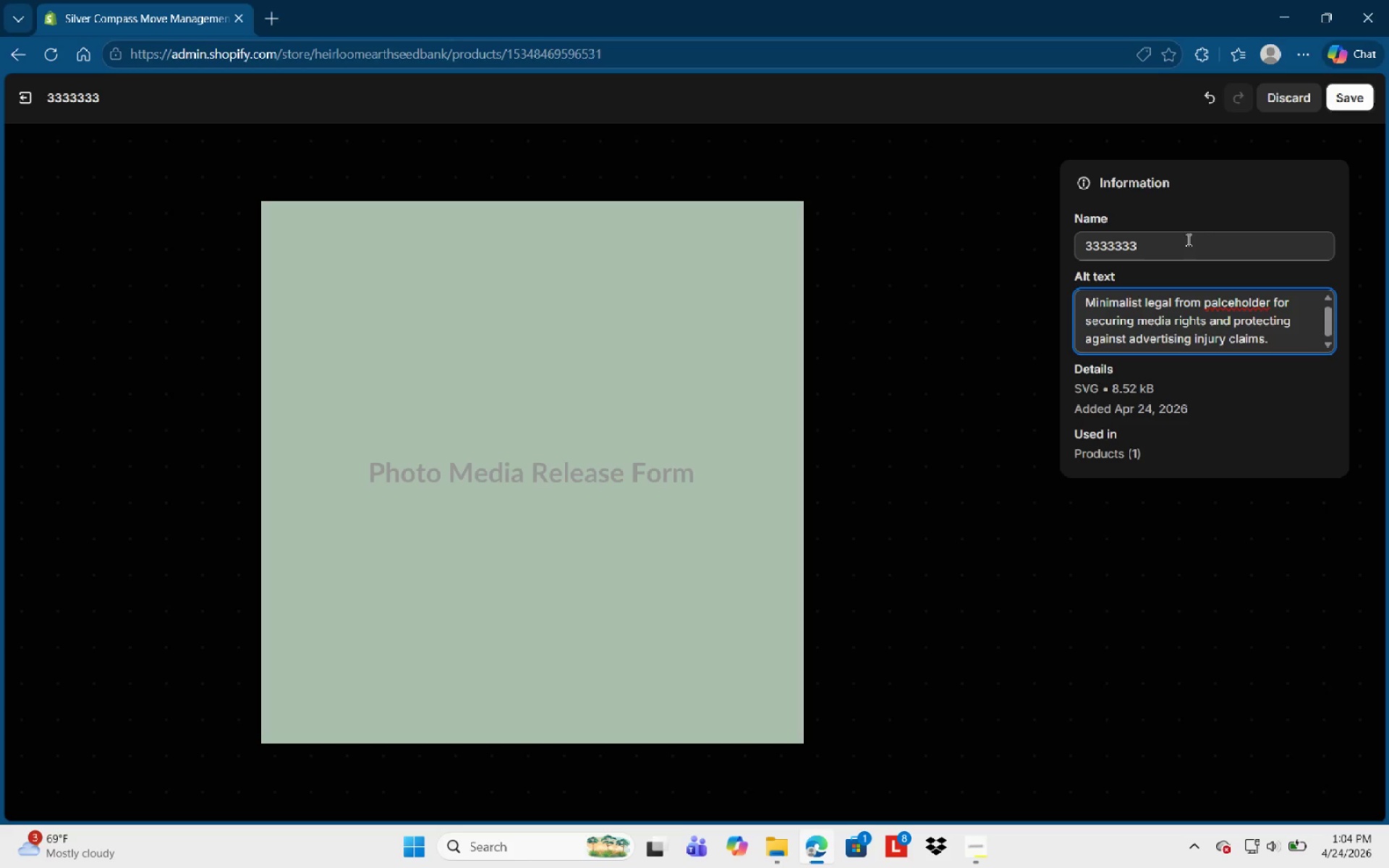 
wait(15.28)
 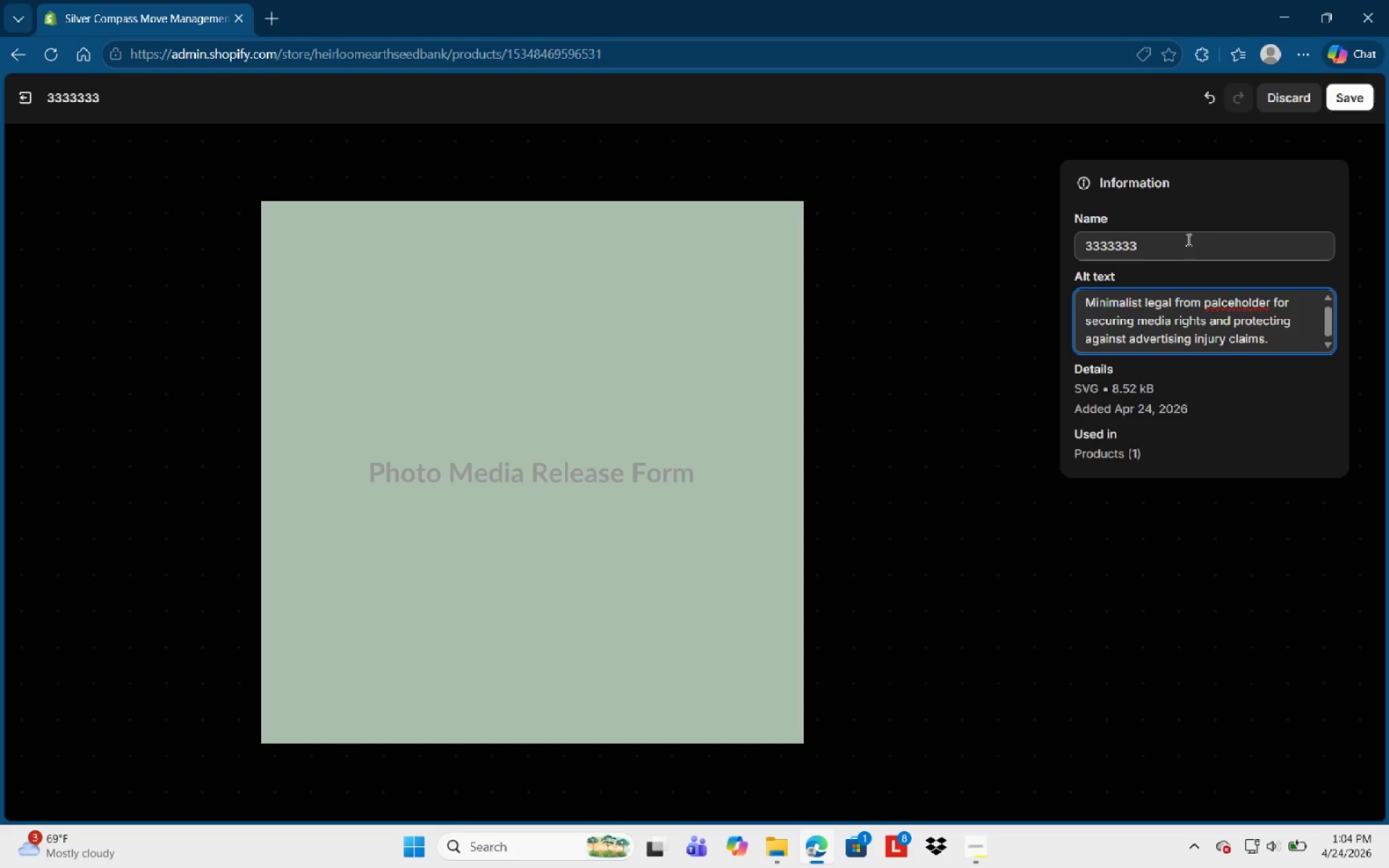 
scroll: coordinate [1283, 343], scroll_direction: none, amount: 0.0
 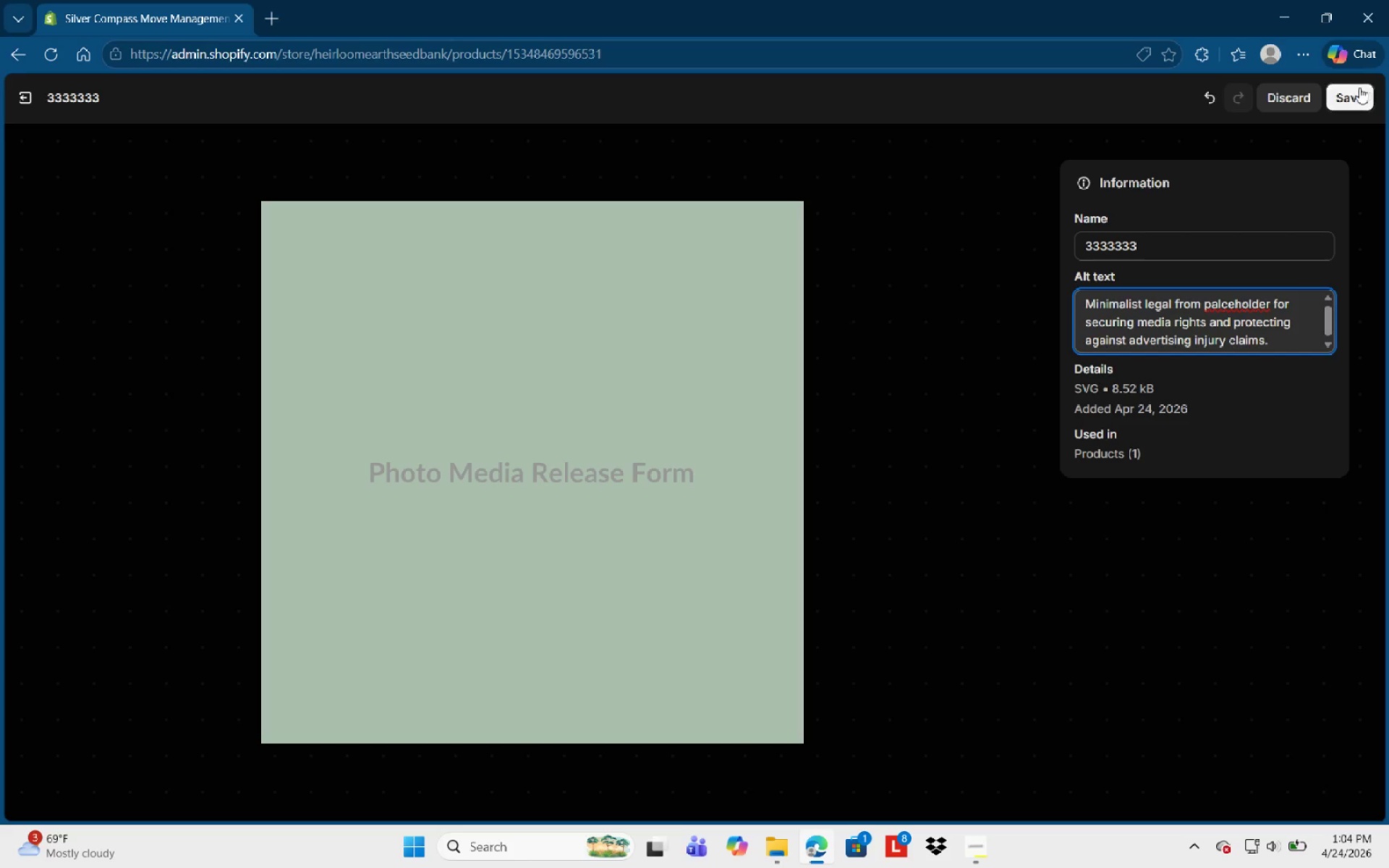 
left_click([1351, 98])
 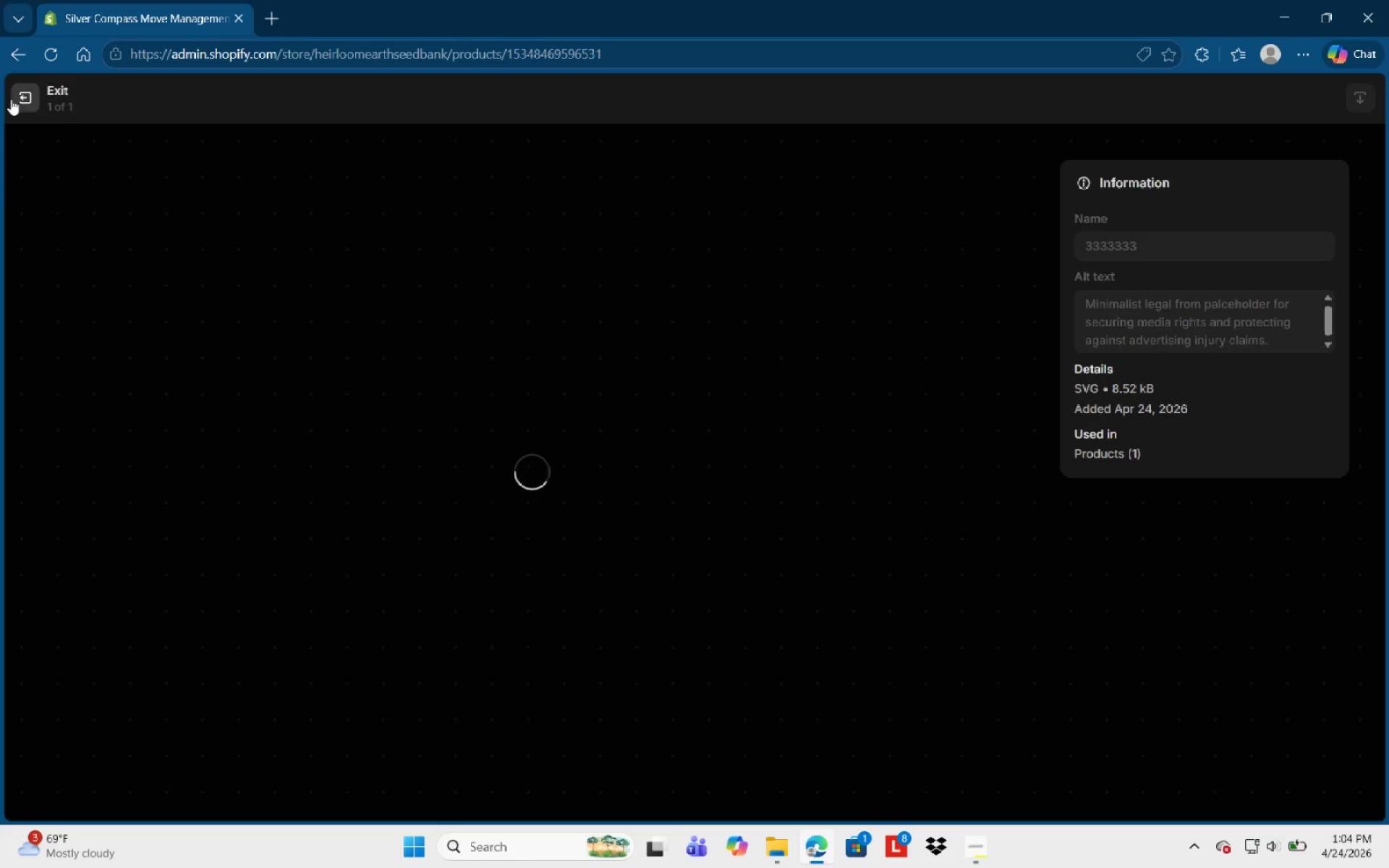 
left_click([14, 97])
 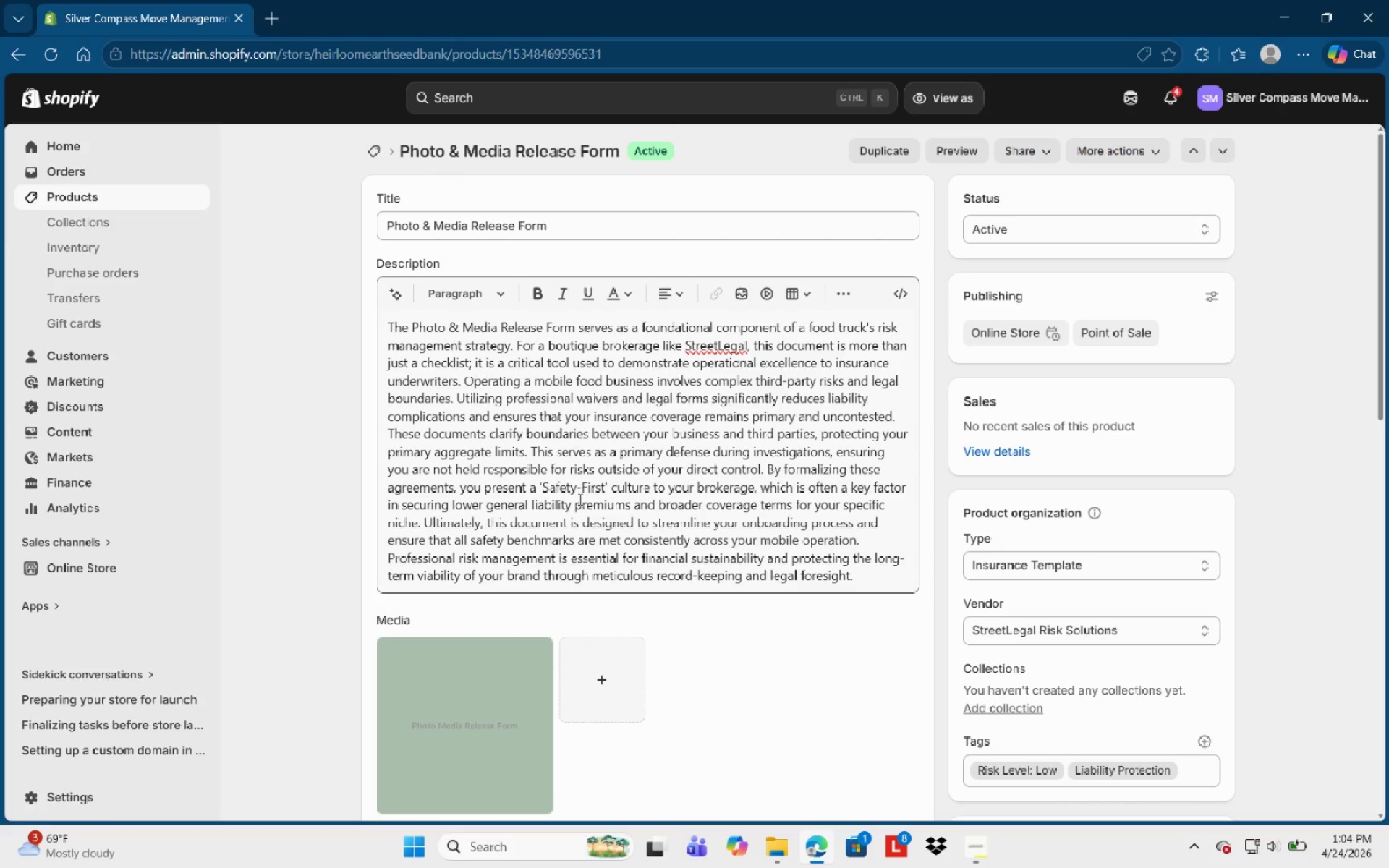 
scroll: coordinate [472, 411], scroll_direction: up, amount: 4.0
 